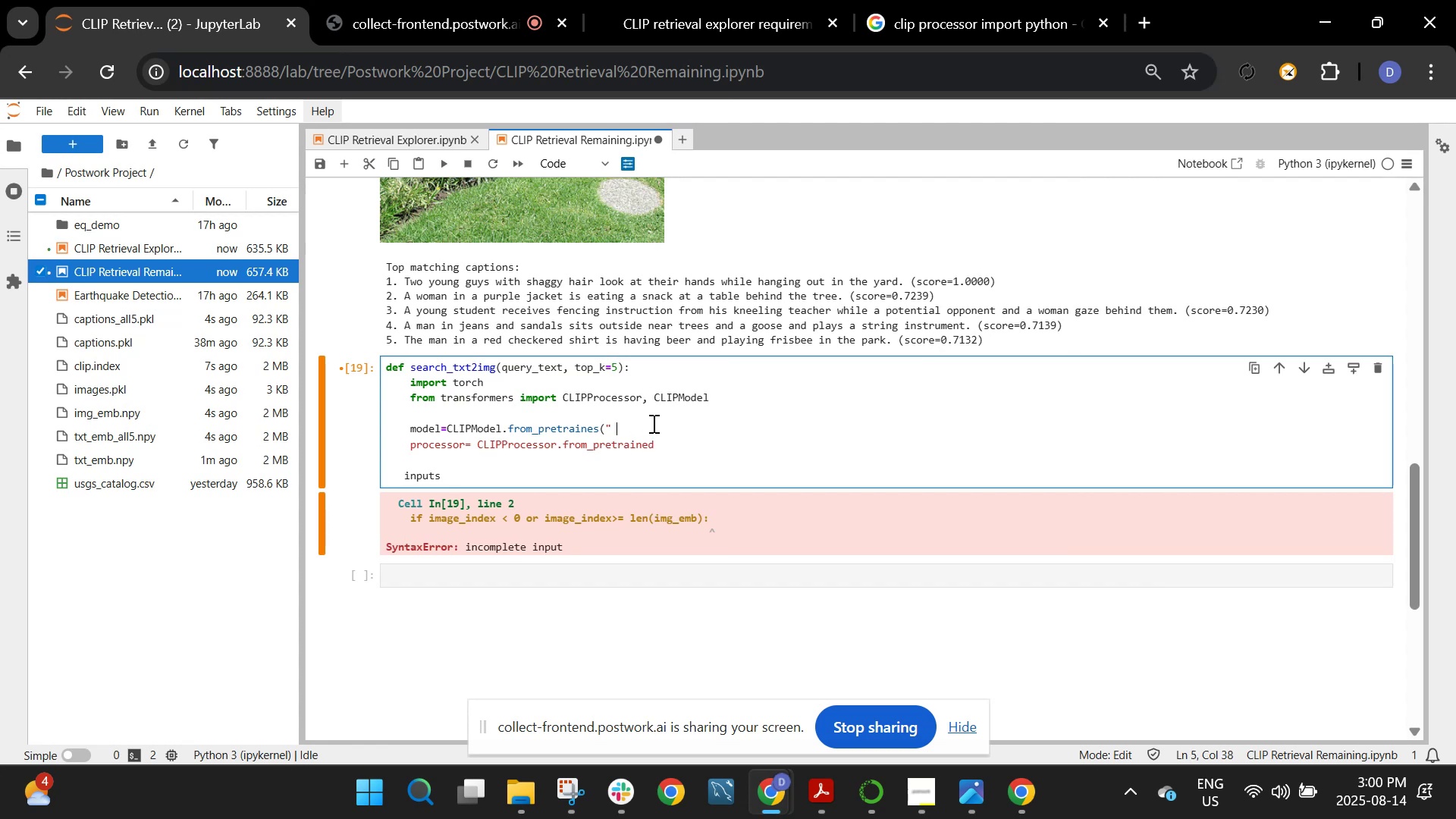 
key(Control+ControlLeft)
 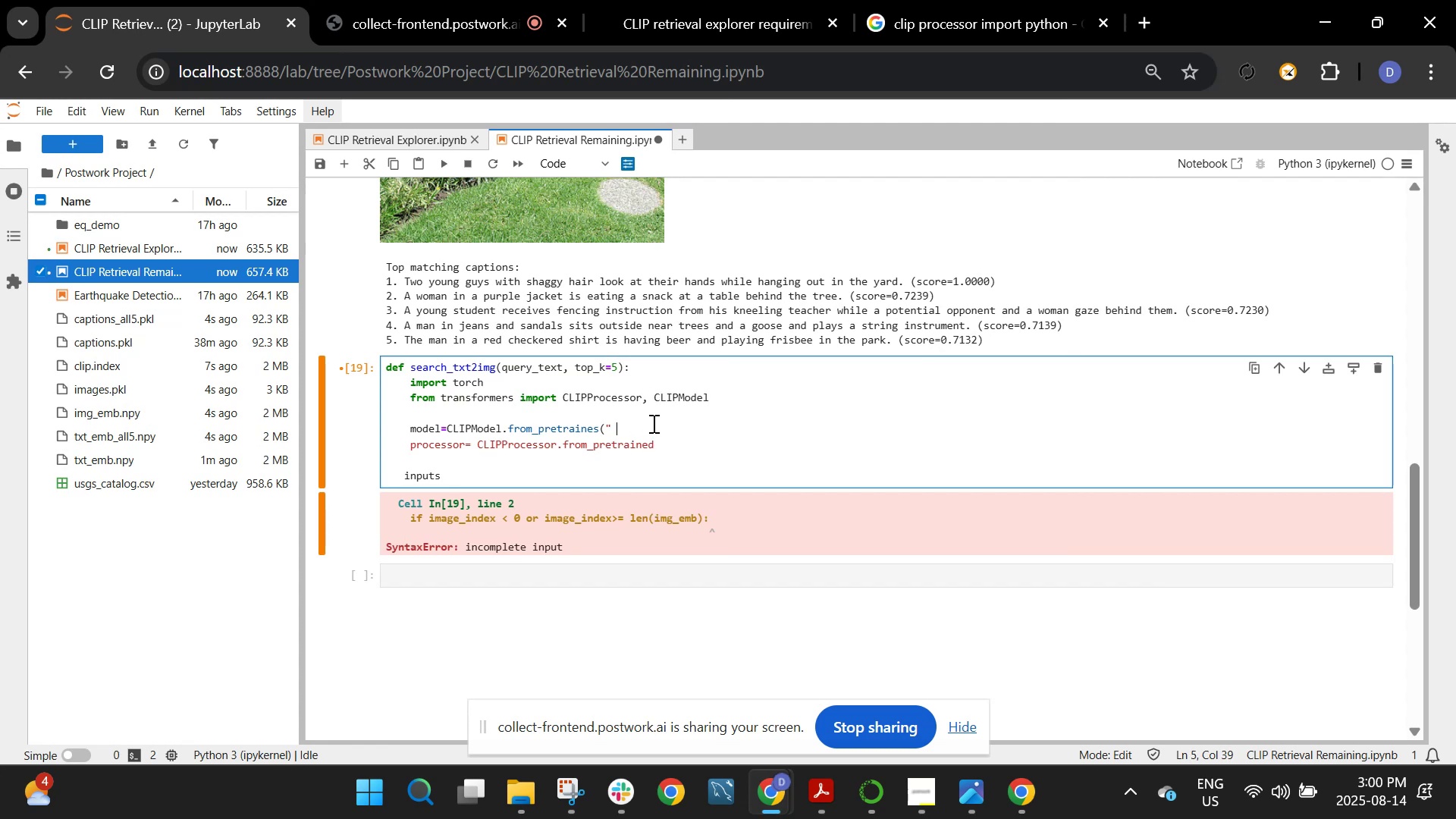 
key(Control+V)
 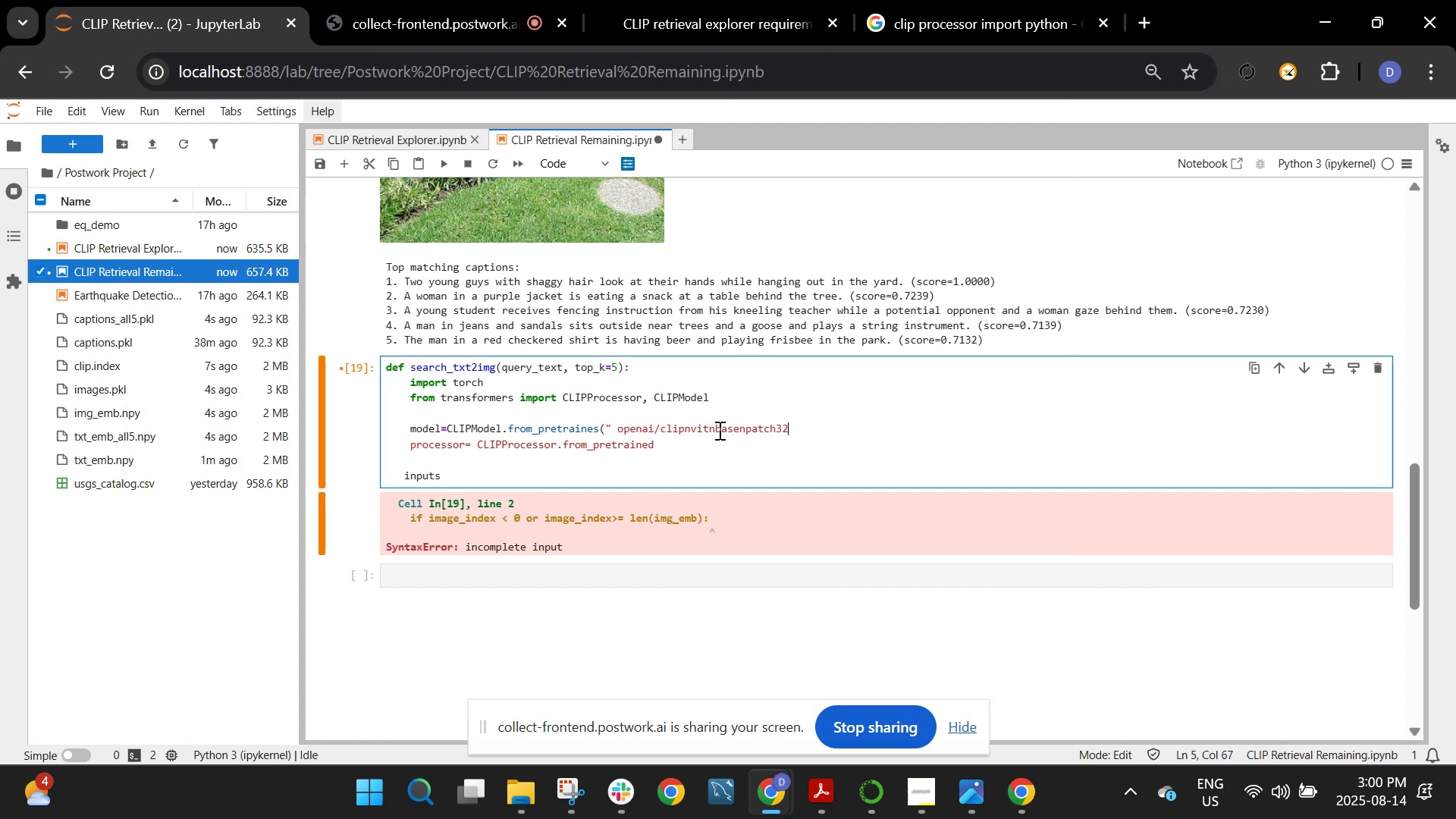 
wait(7.1)
 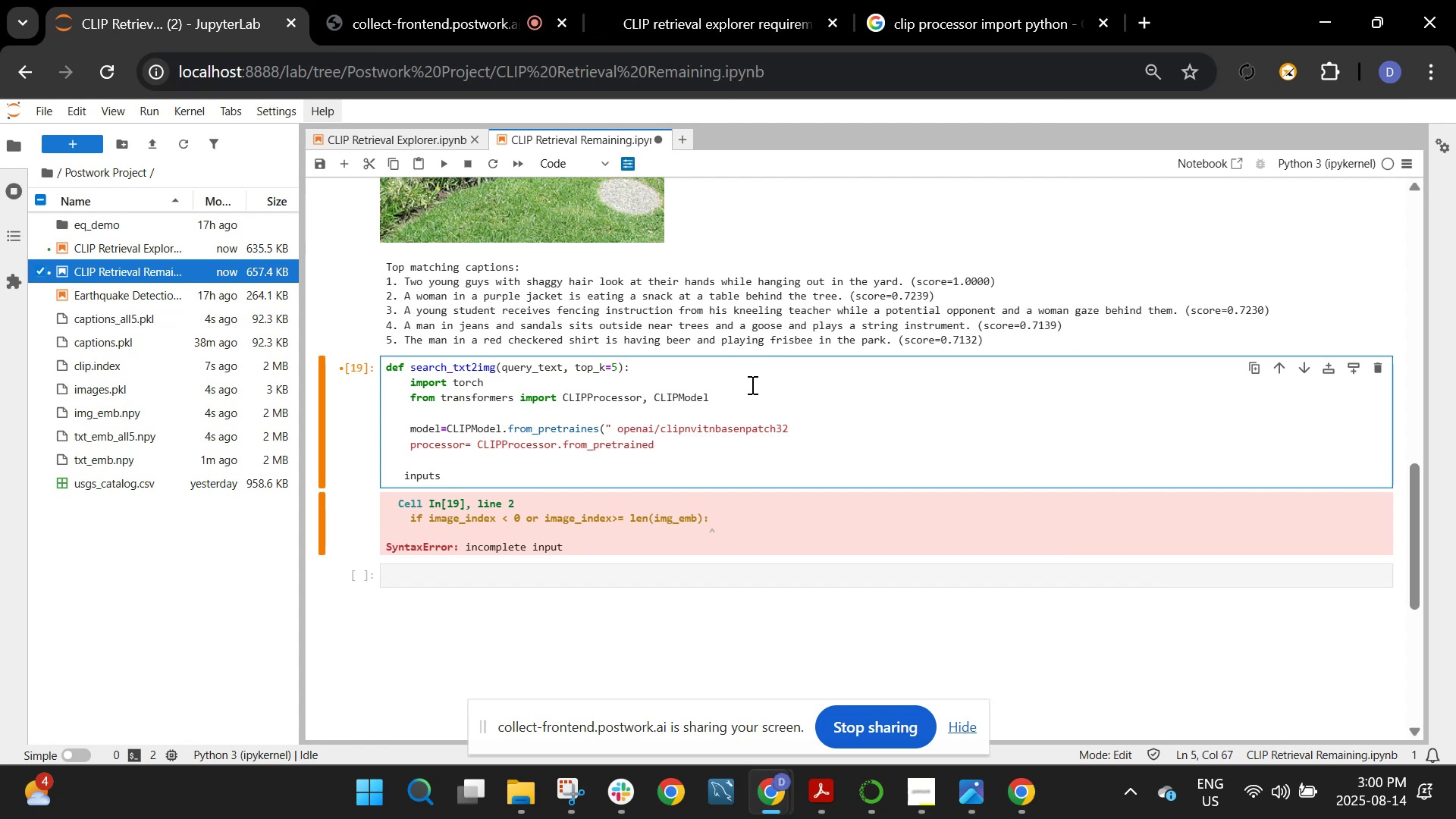 
left_click([688, 431])
 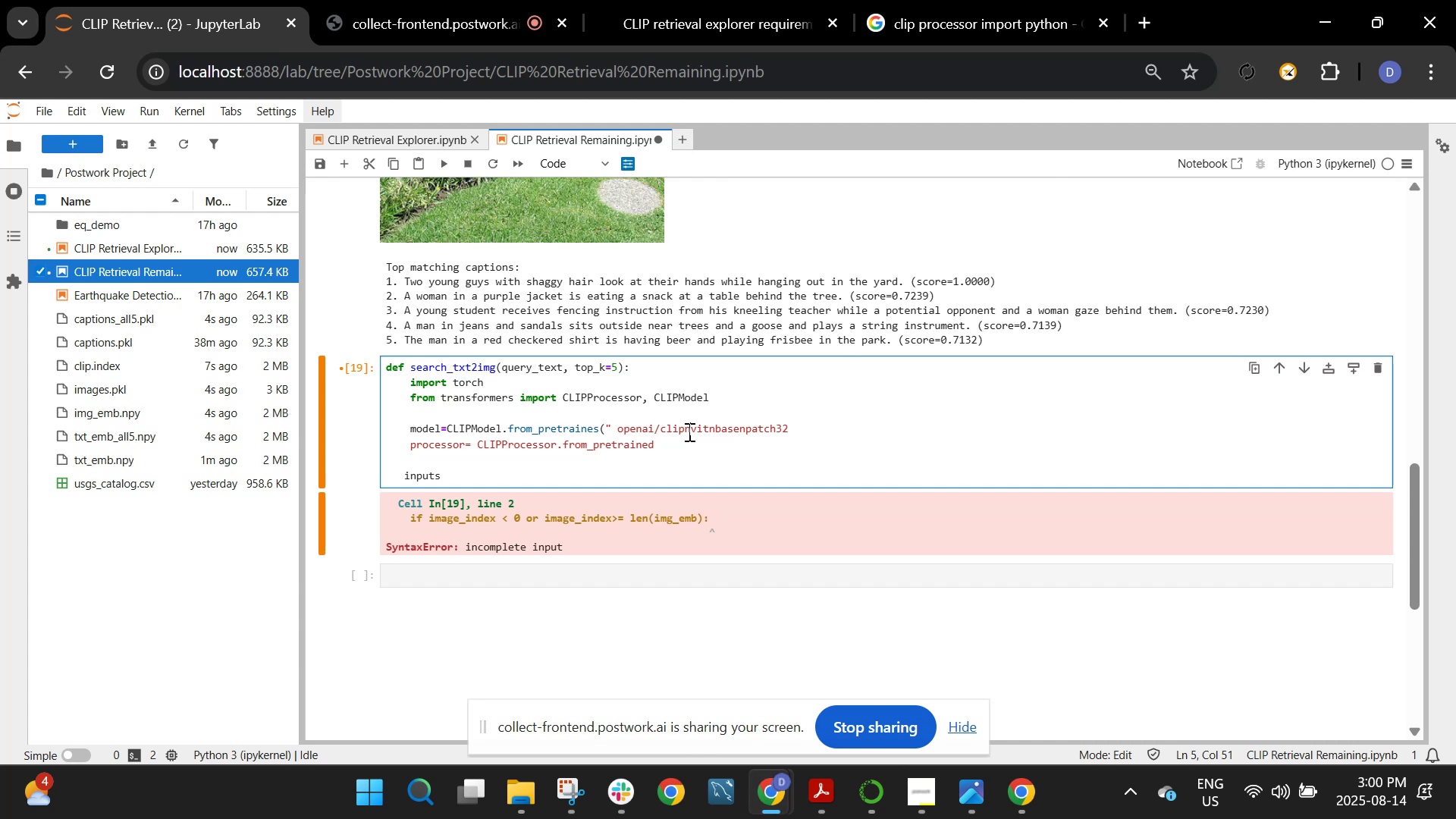 
key(Backspace)
 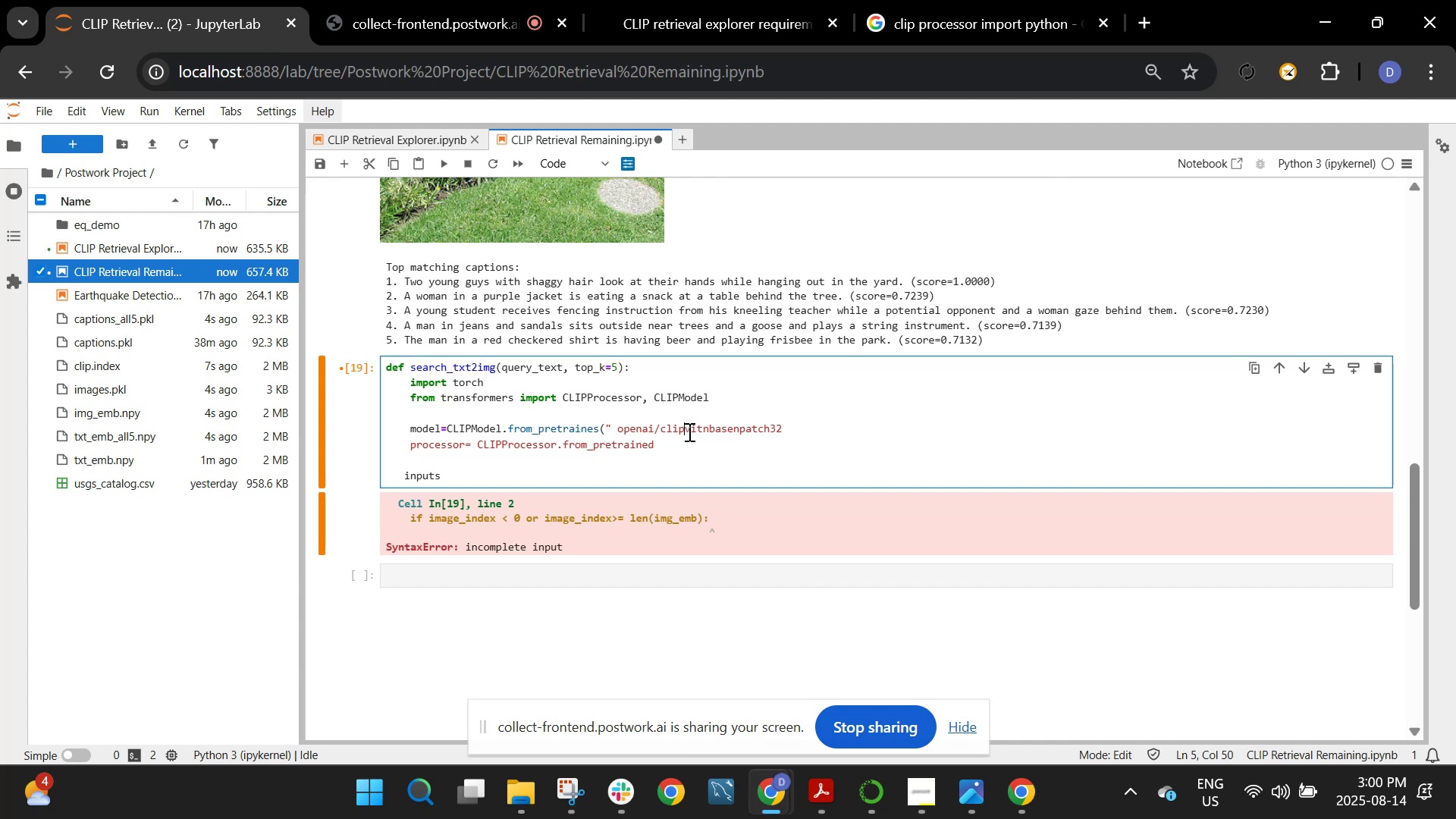 
key(Minus)
 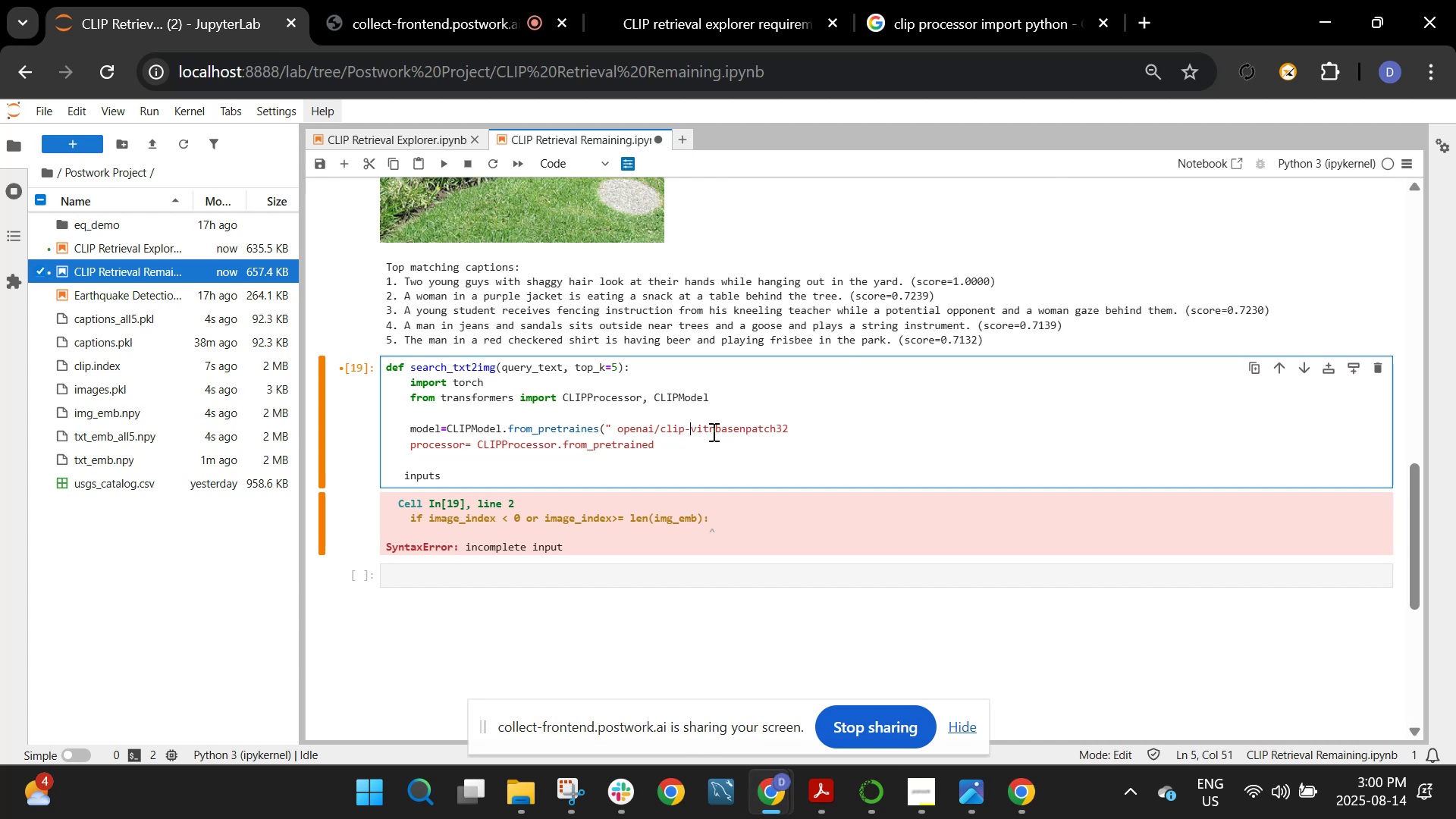 
left_click([717, 427])
 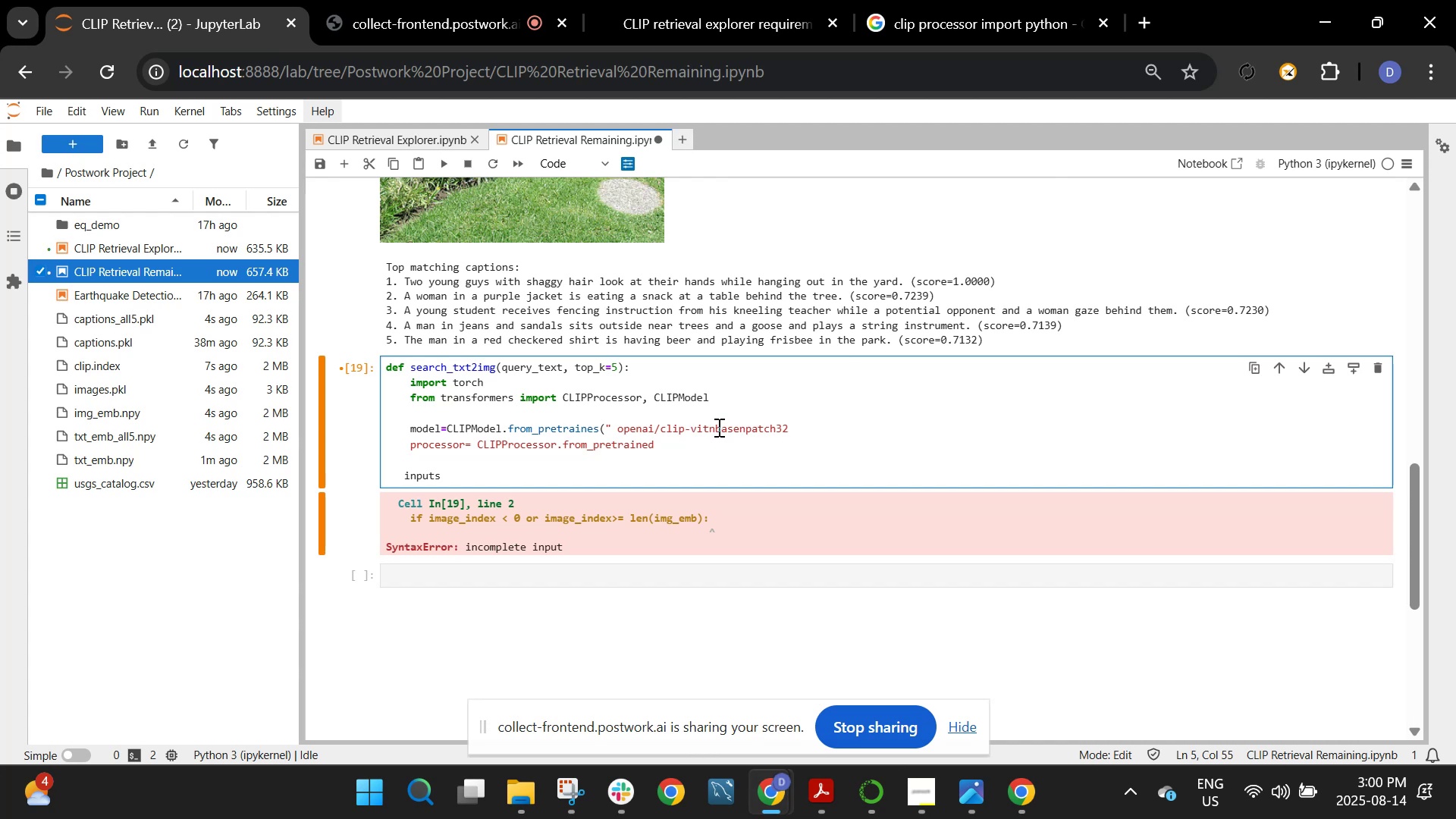 
key(Backspace)
 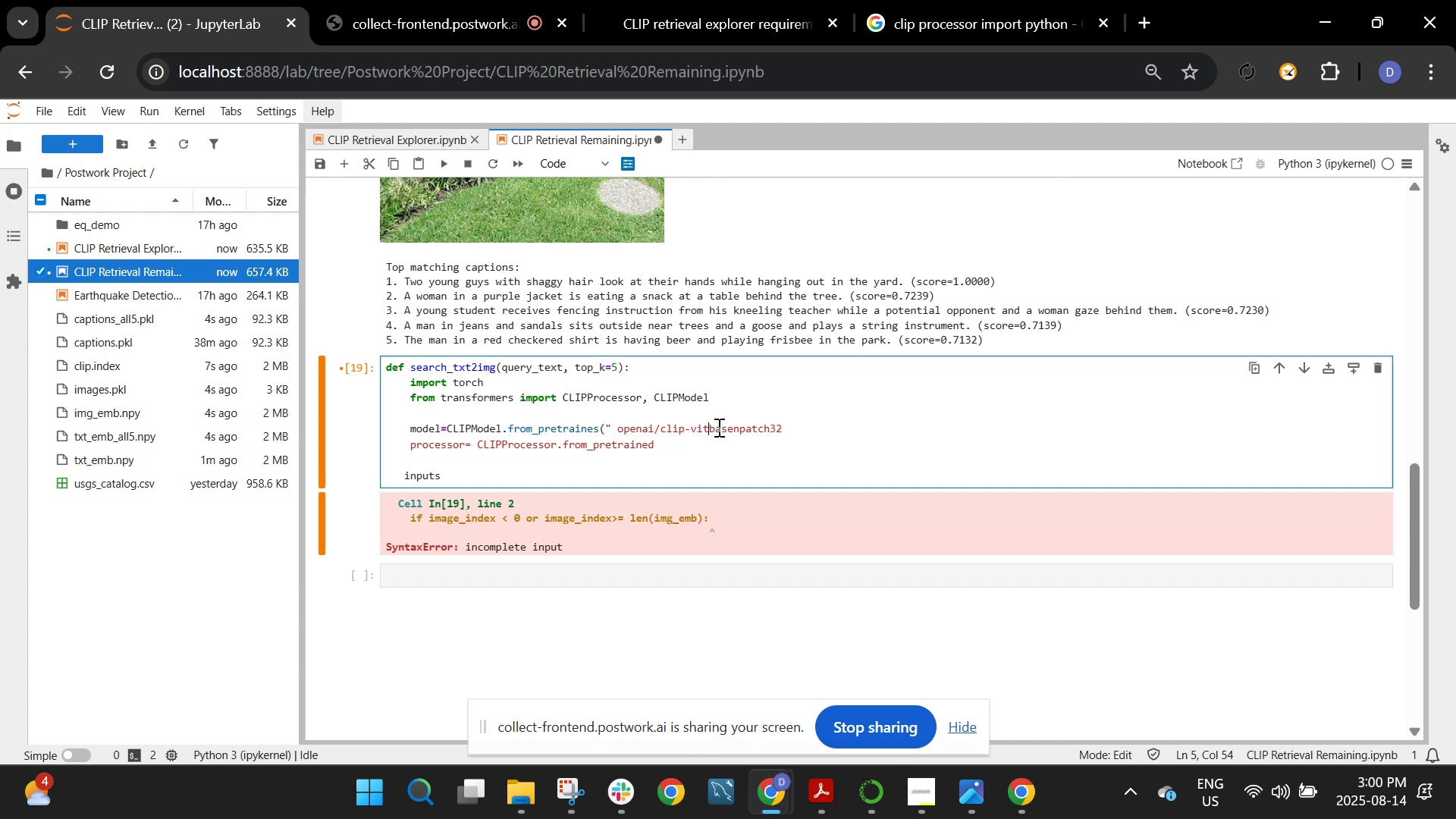 
key(Minus)
 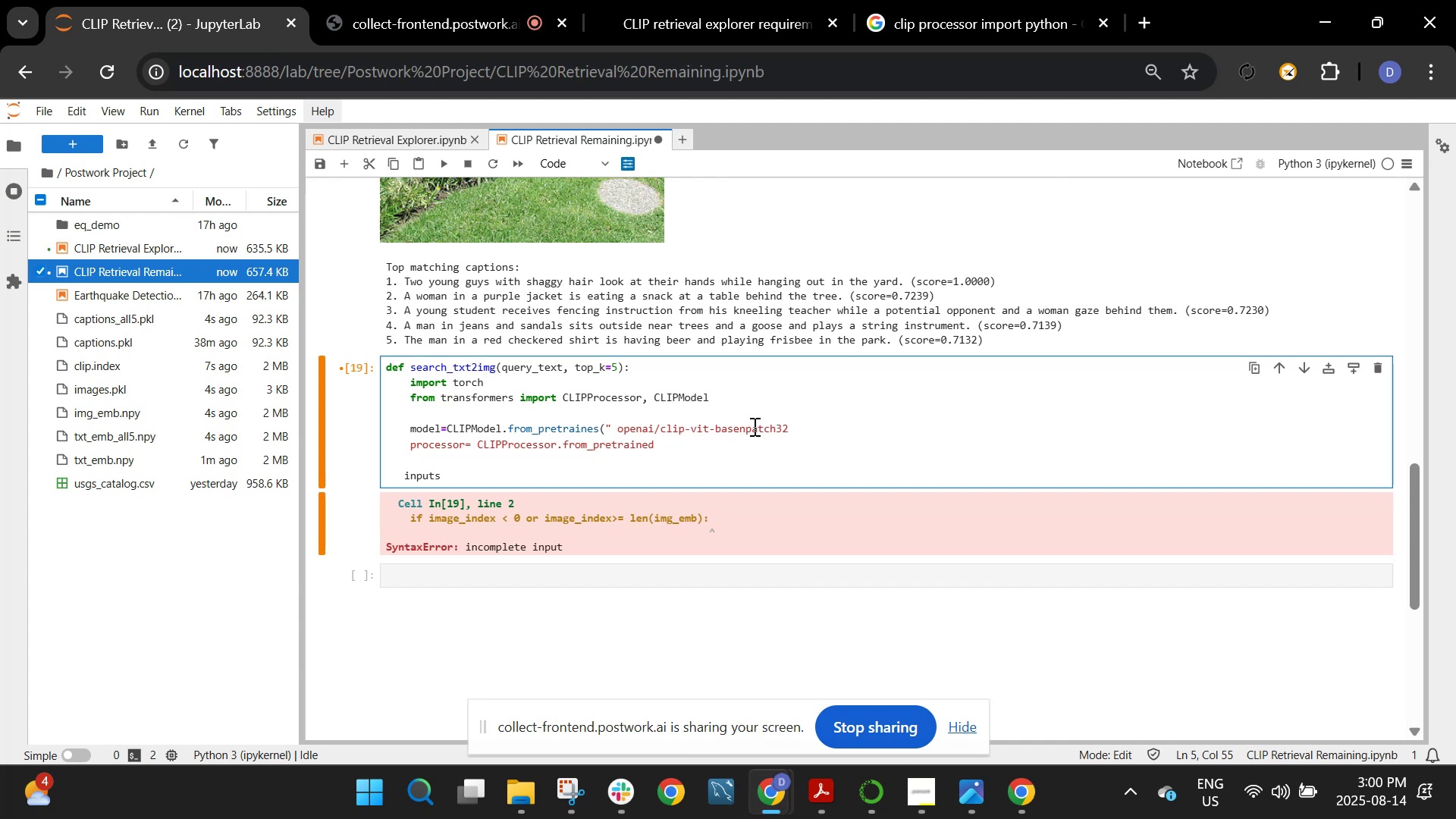 
left_click([748, 428])
 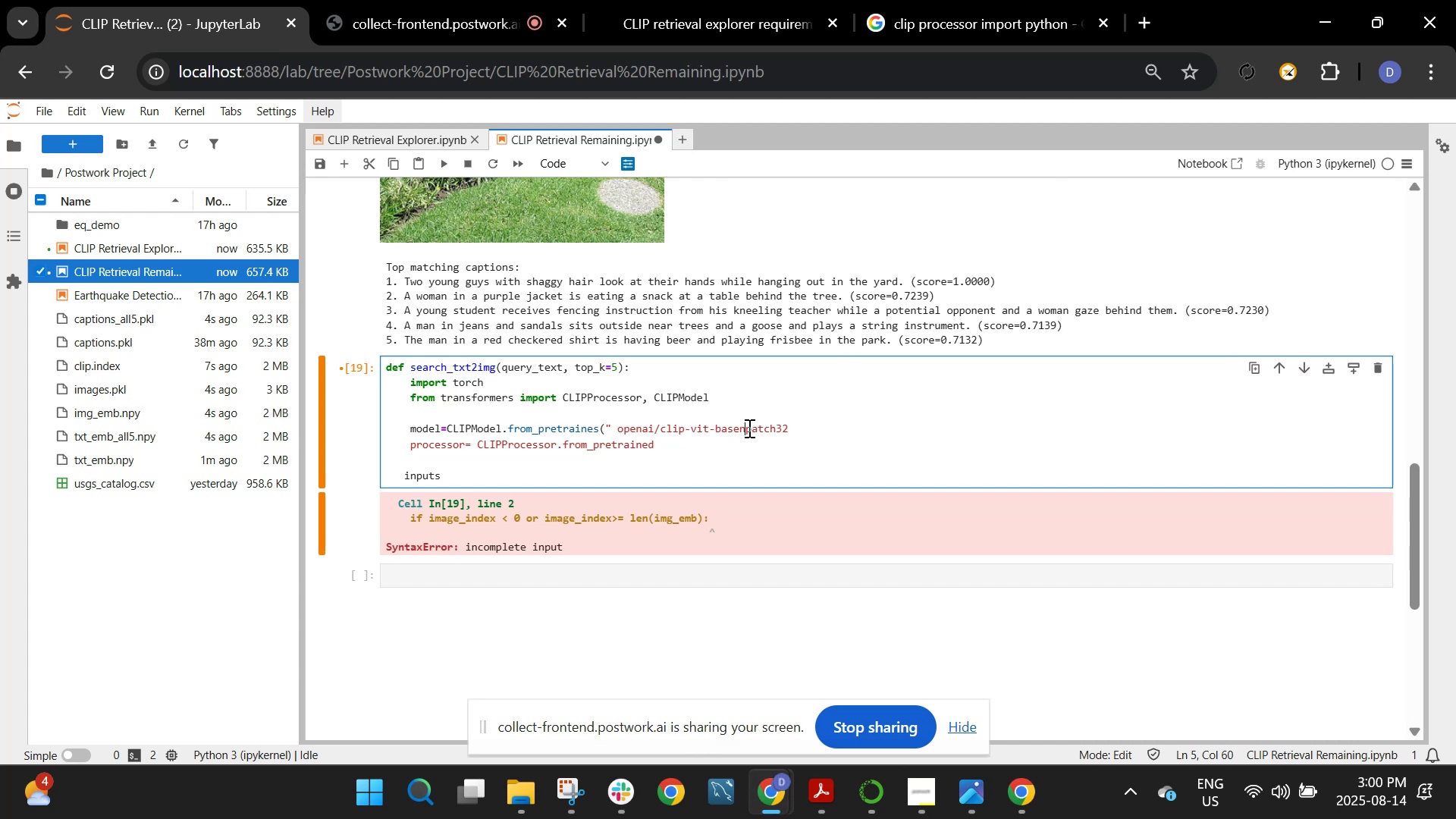 
key(Backspace)
 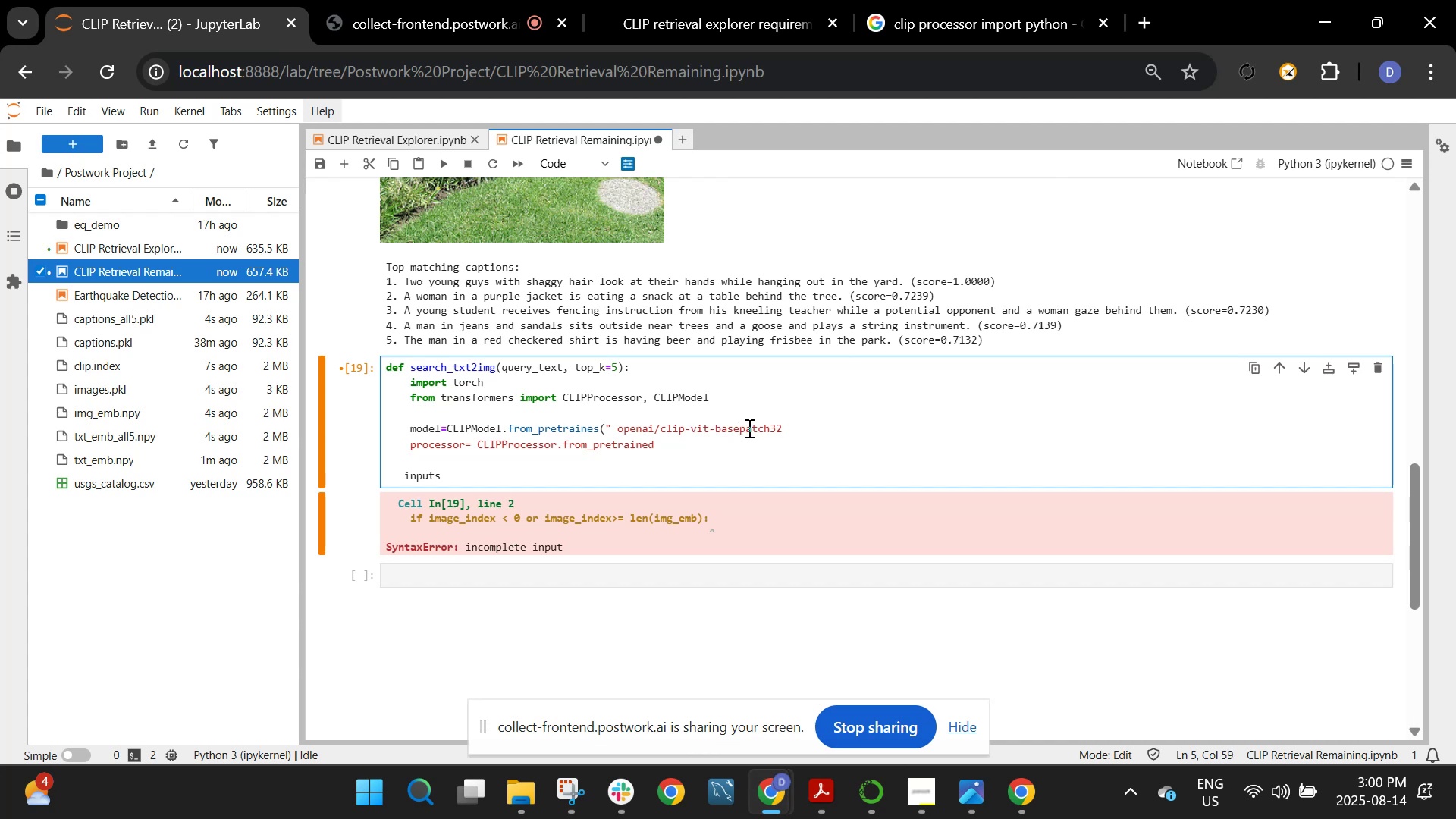 
key(Minus)
 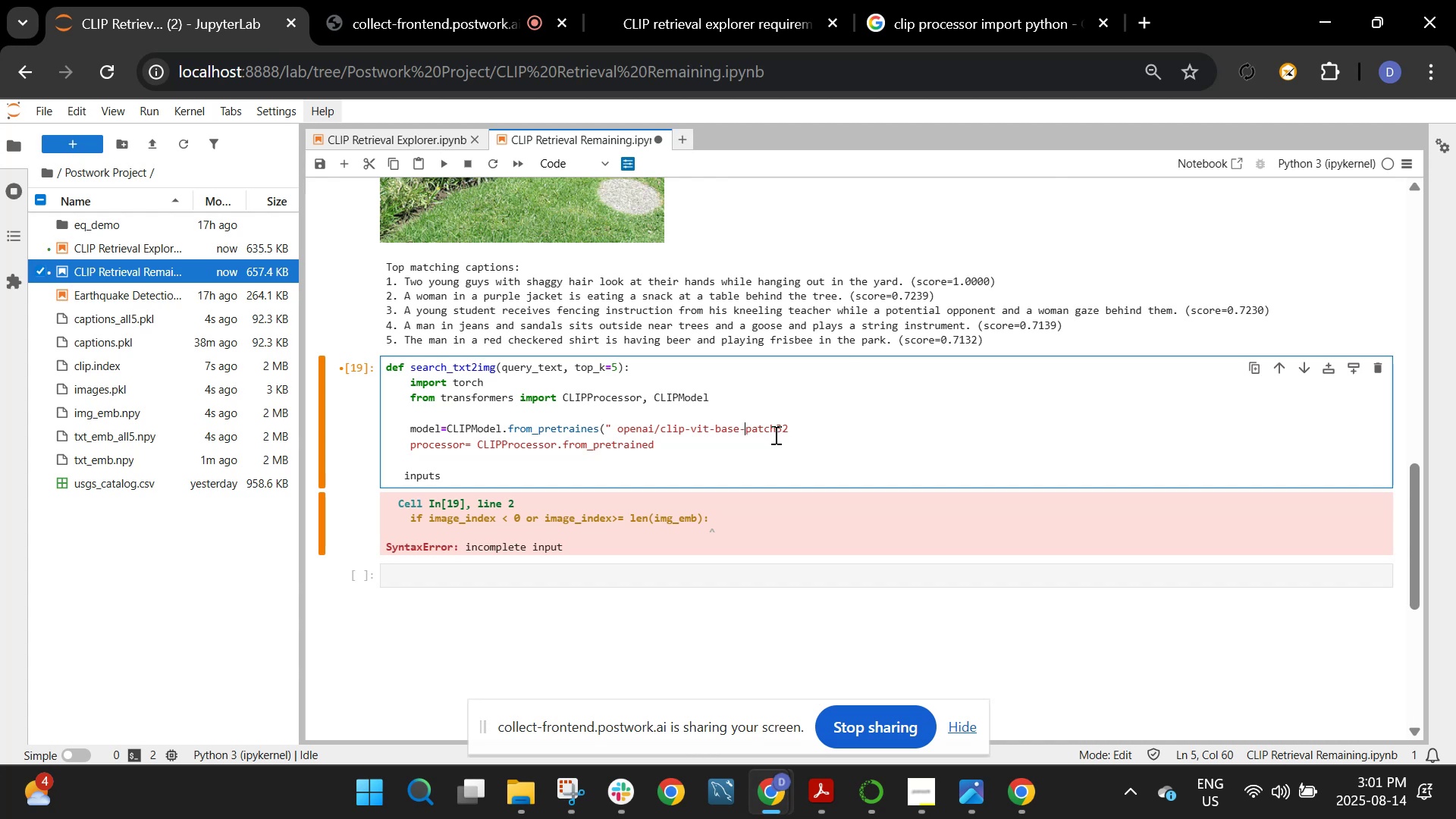 
left_click([817, 427])
 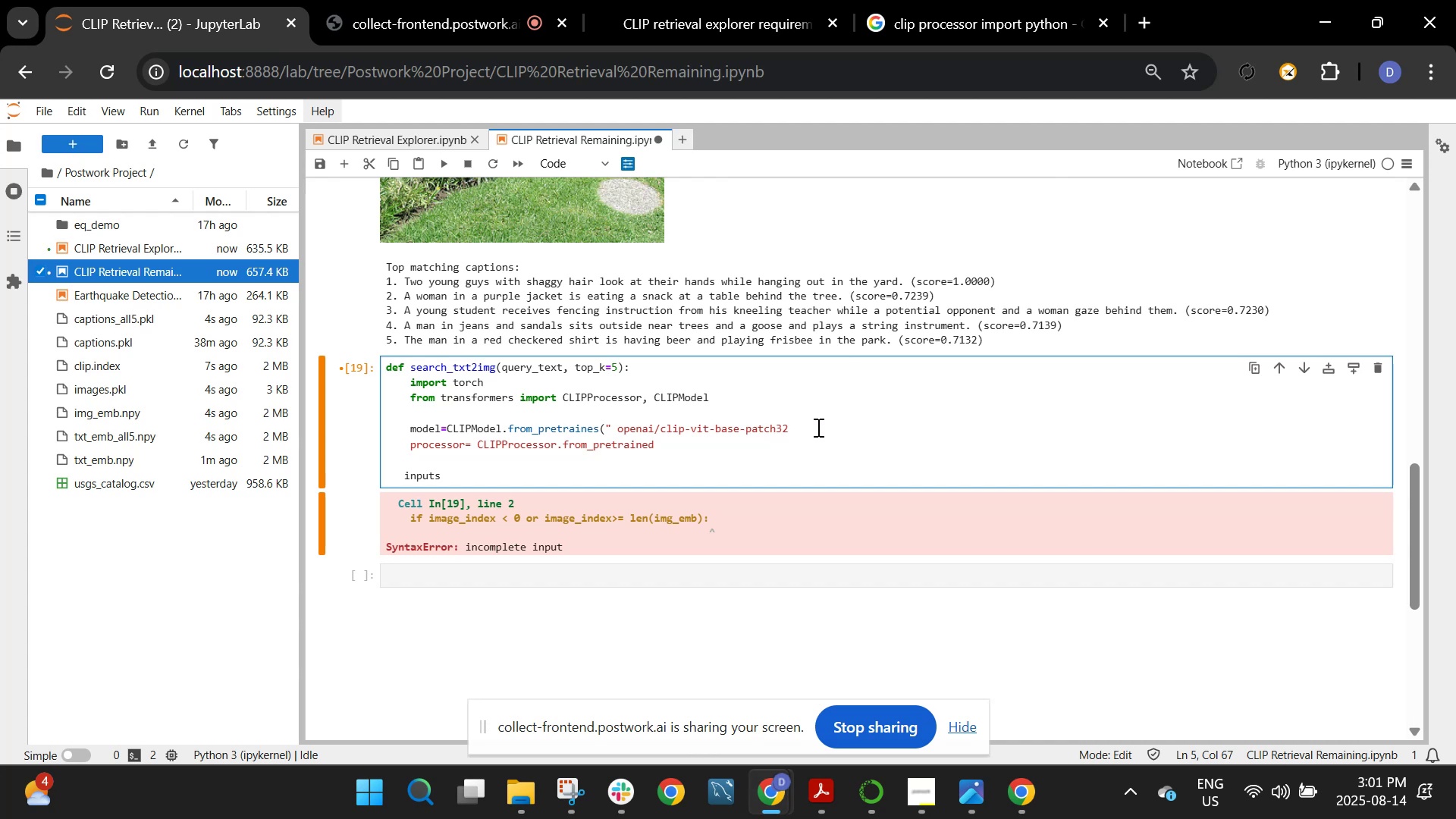 
key(Shift+Quote)
 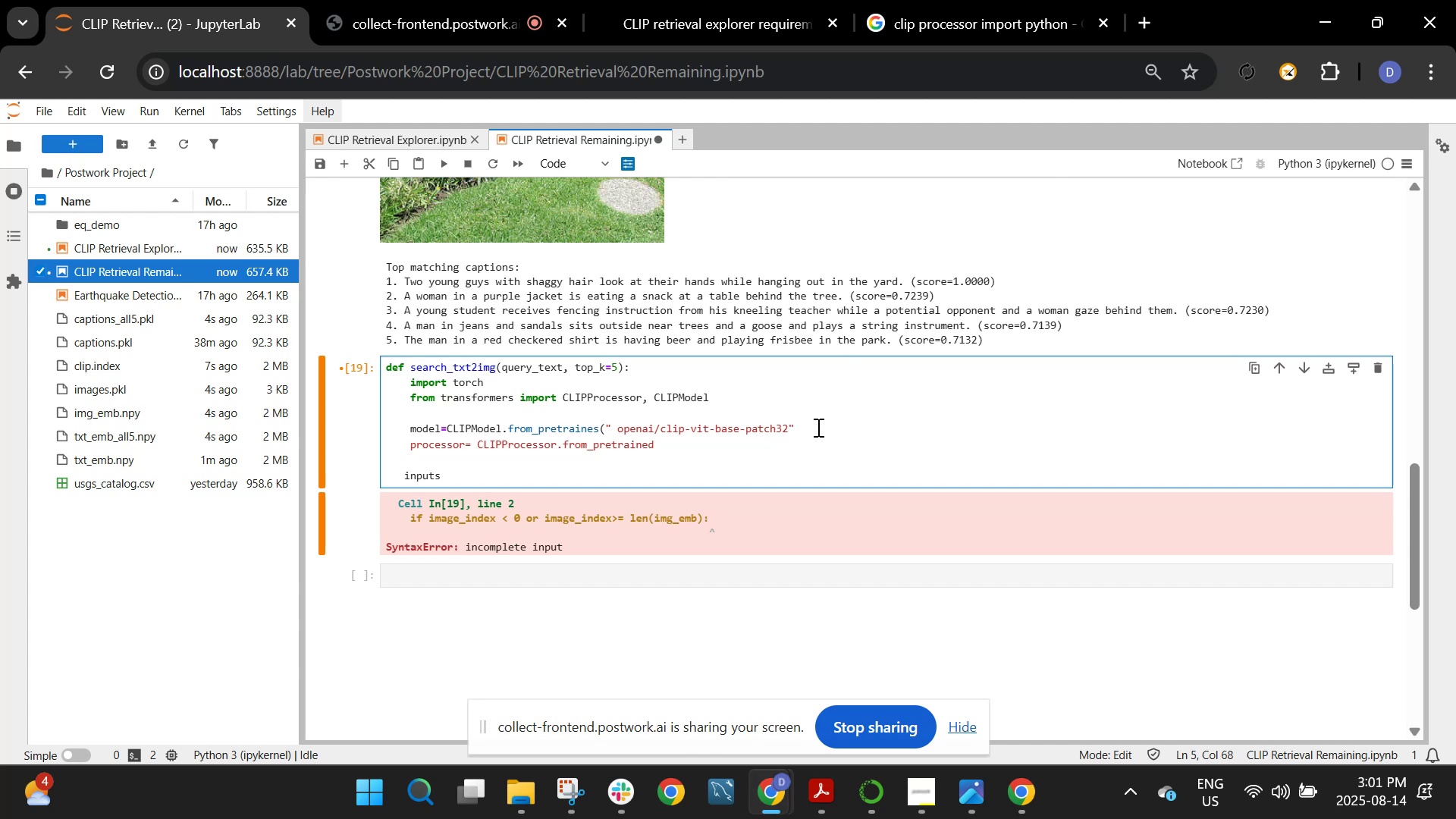 
key(Shift+0)
 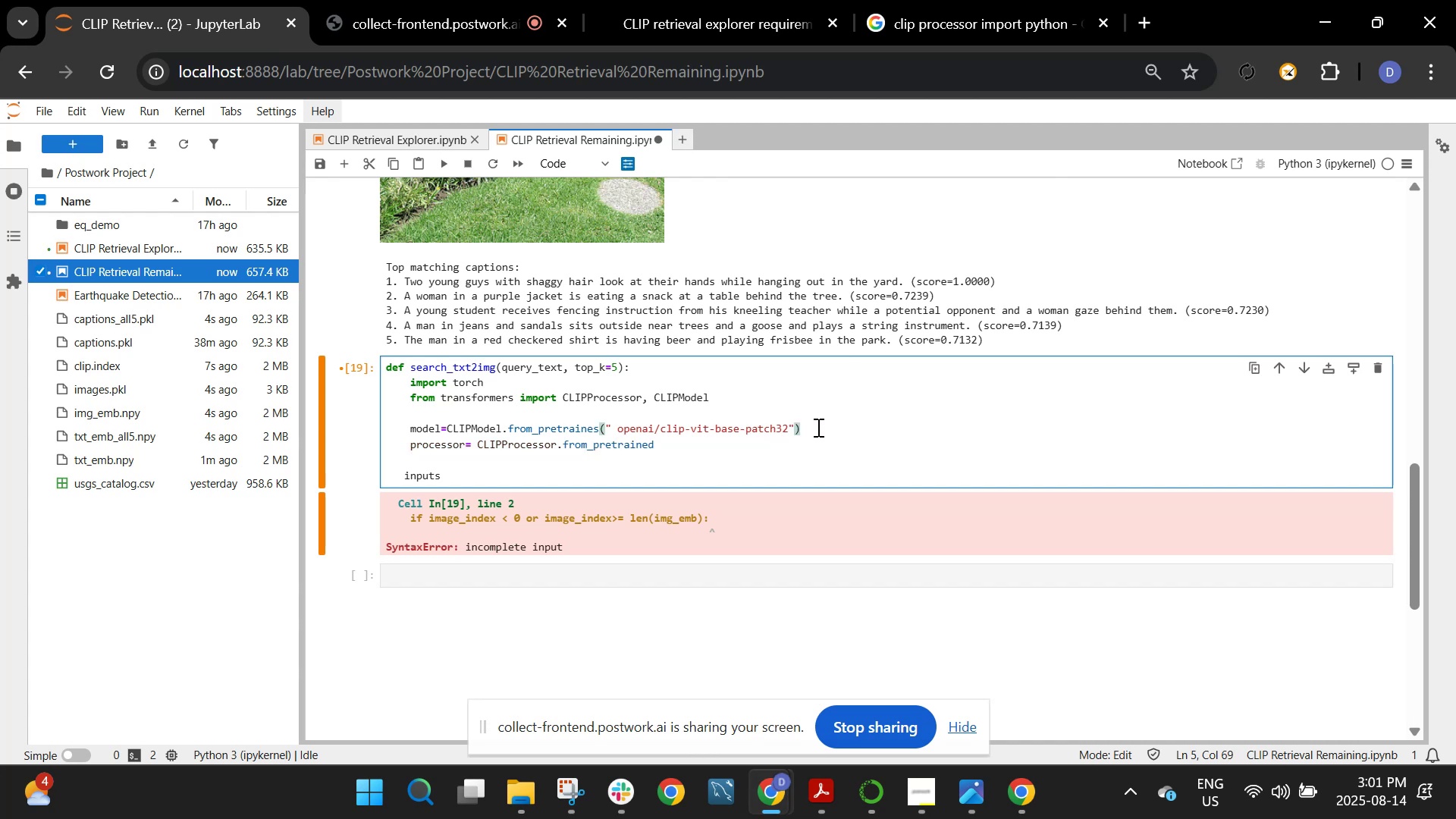 
left_click_drag(start_coordinate=[817, 427], to_coordinate=[602, 436])
 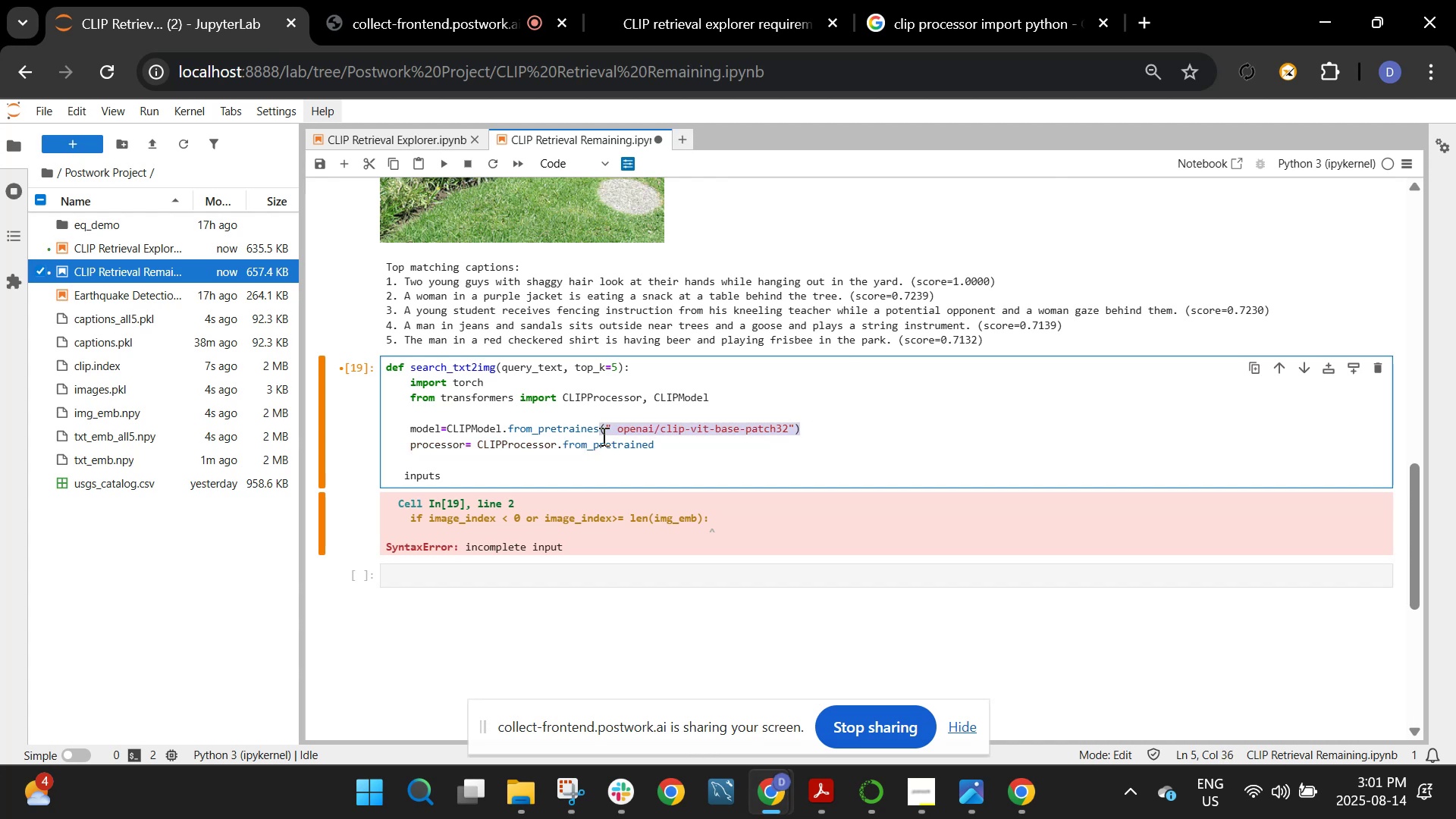 
key(Control+C)
 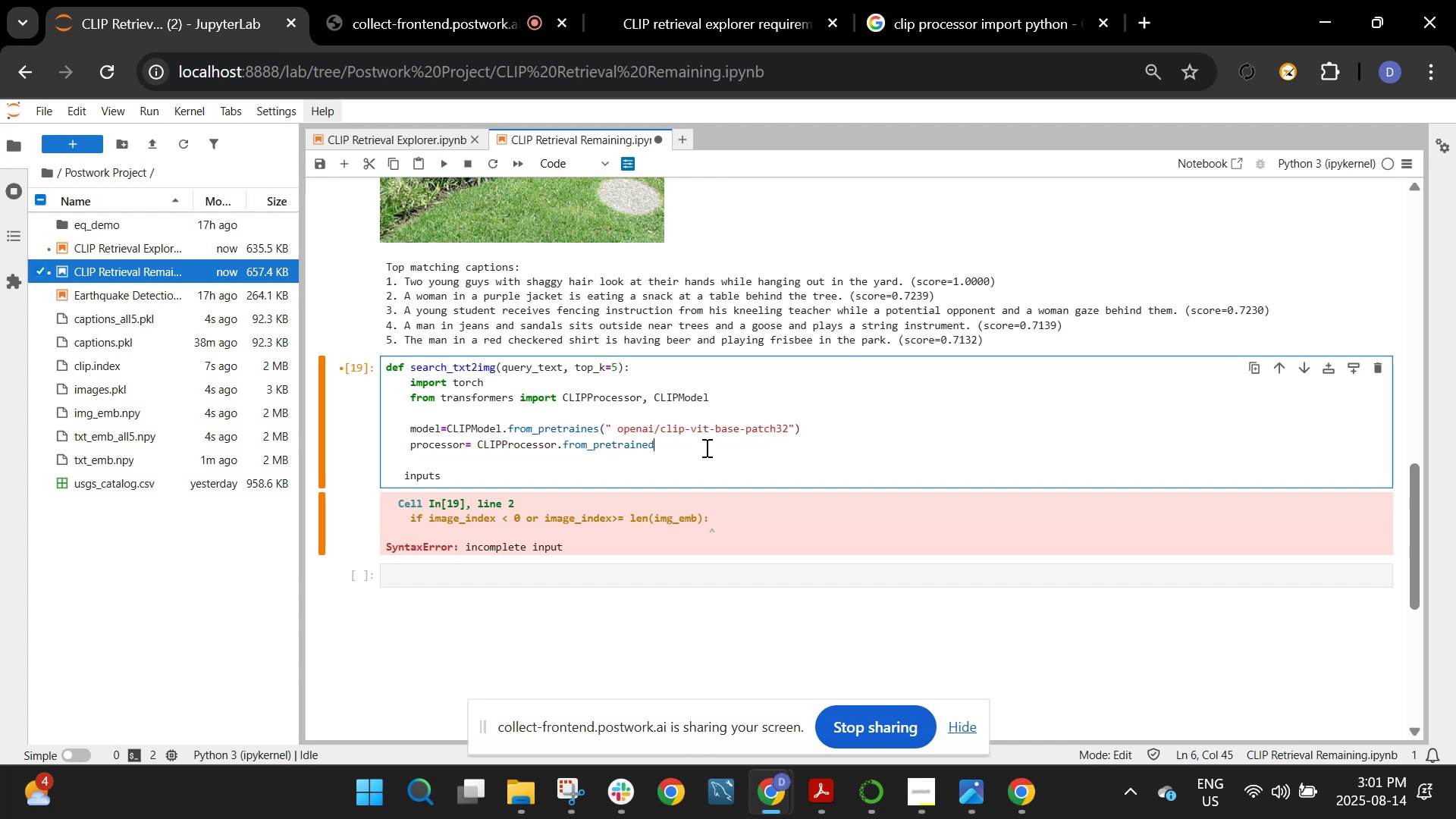 
key(Space)
 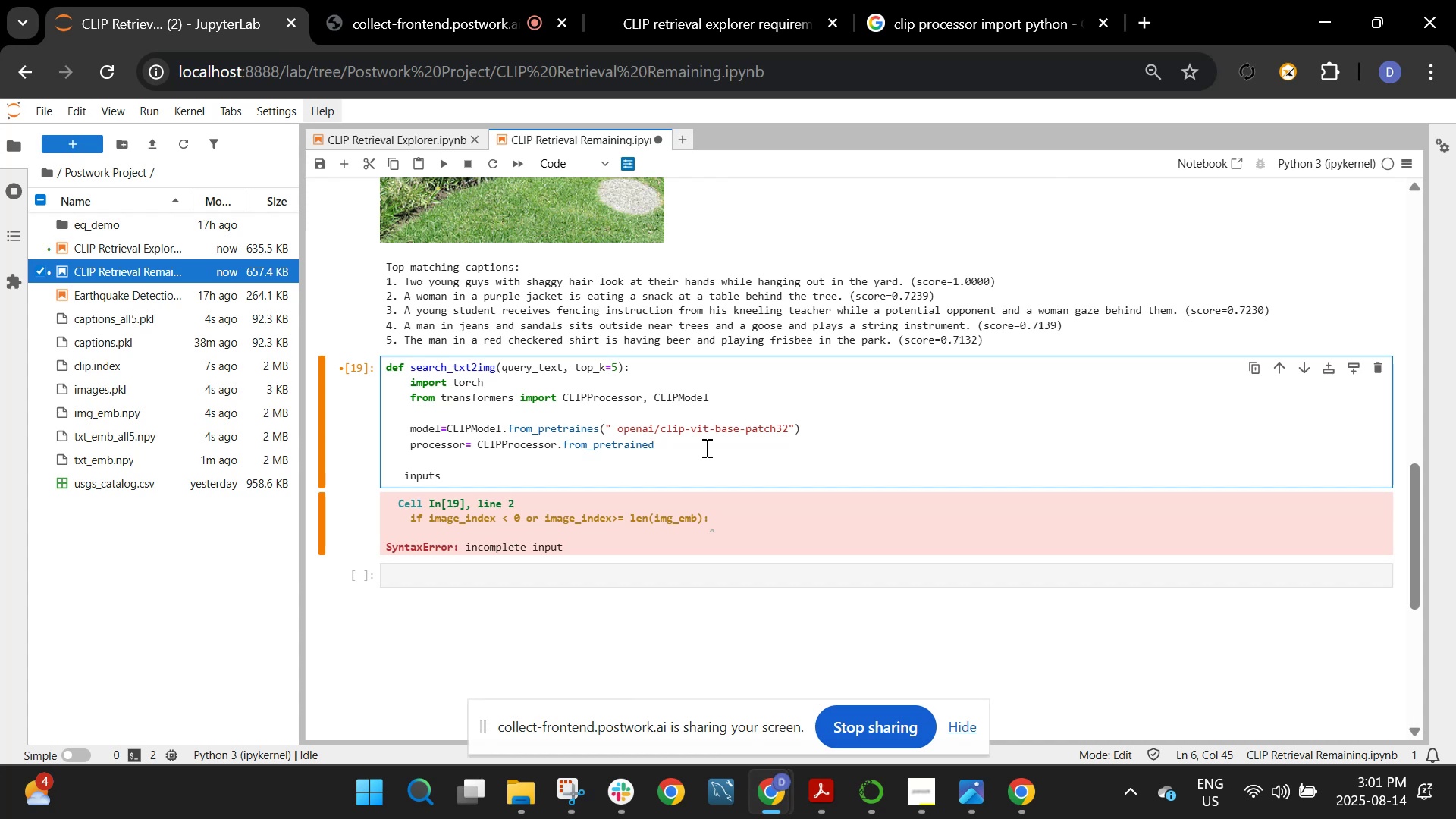 
key(Control+ControlLeft)
 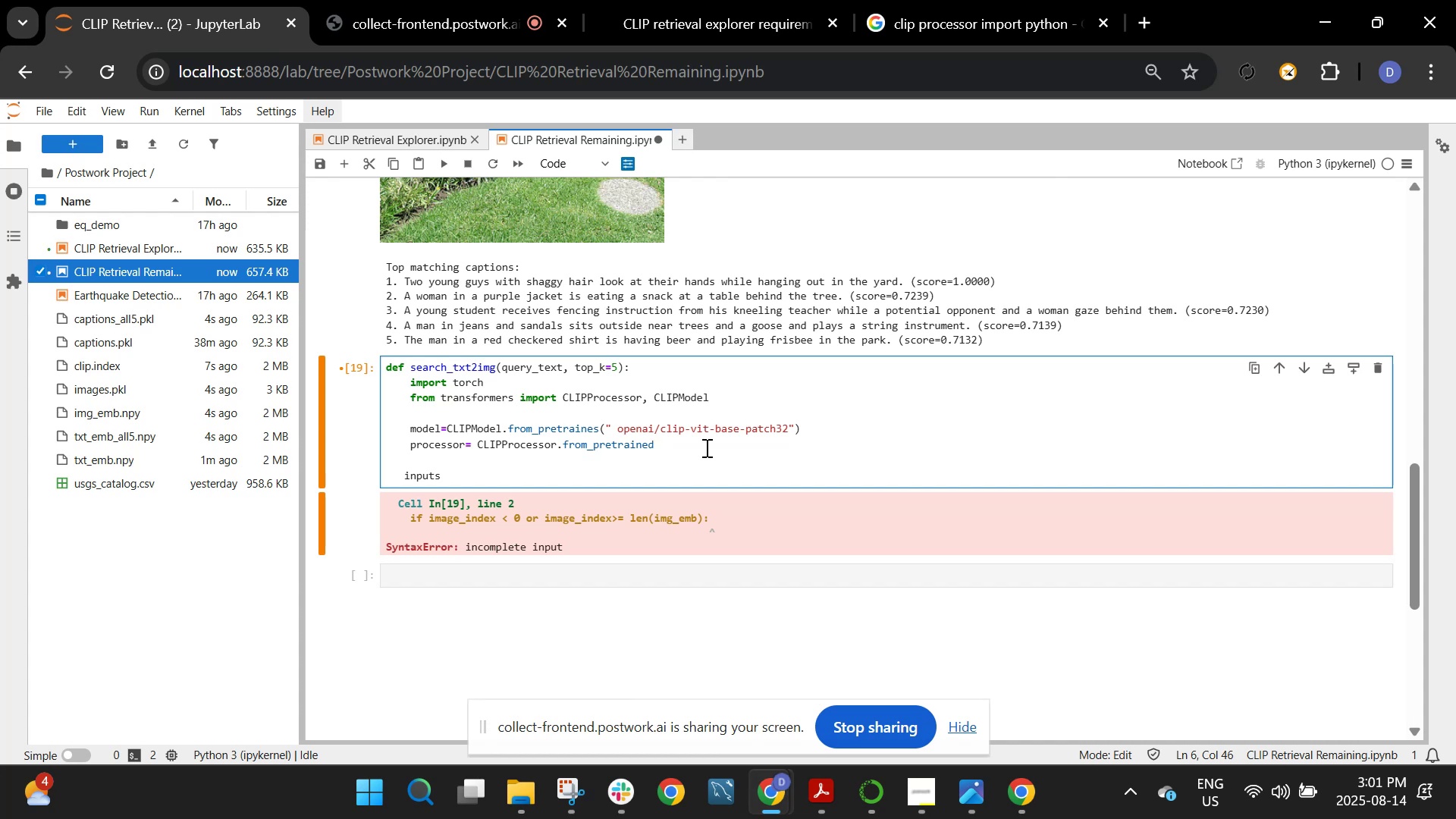 
key(Control+V)
 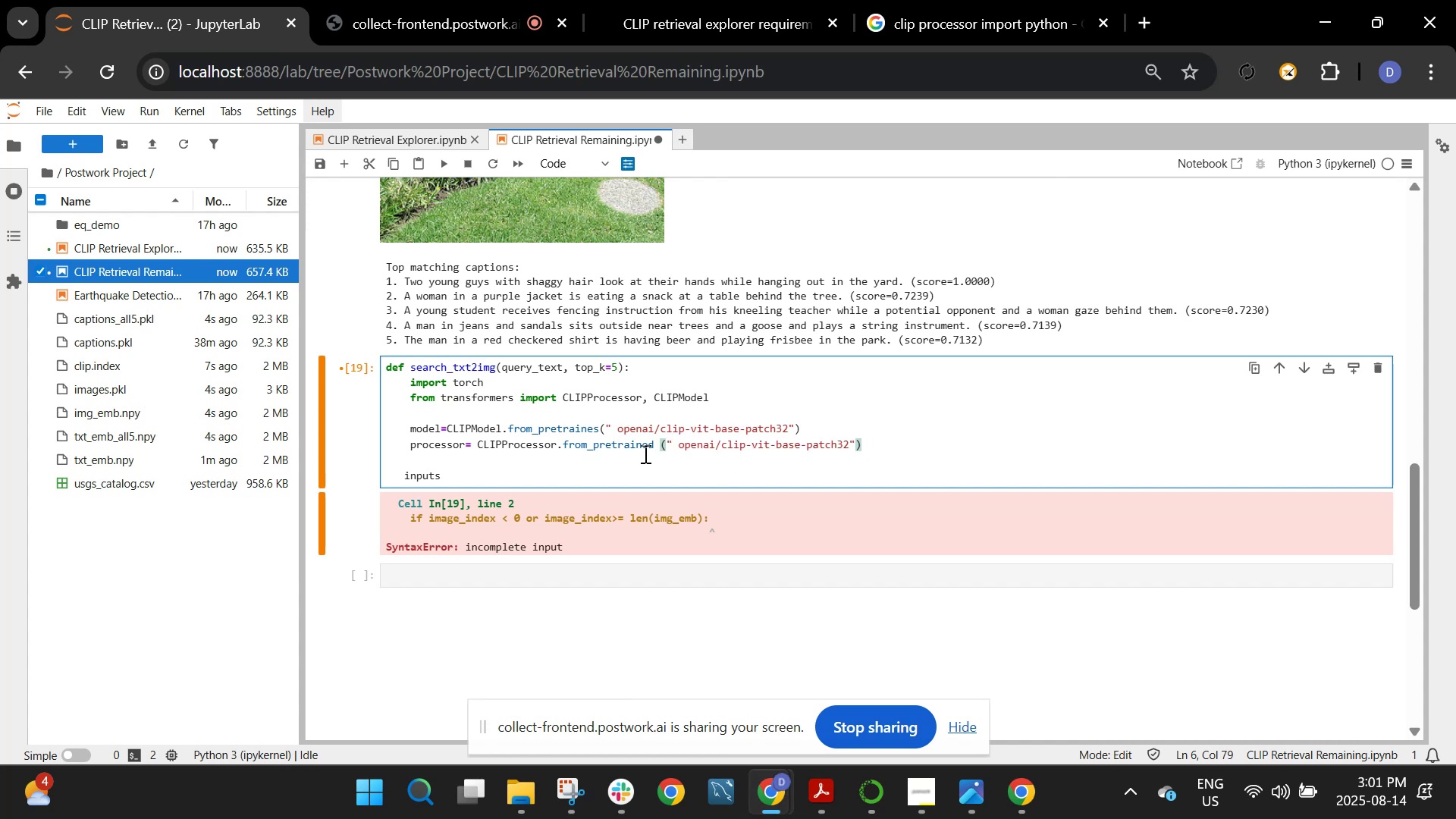 
left_click([598, 428])
 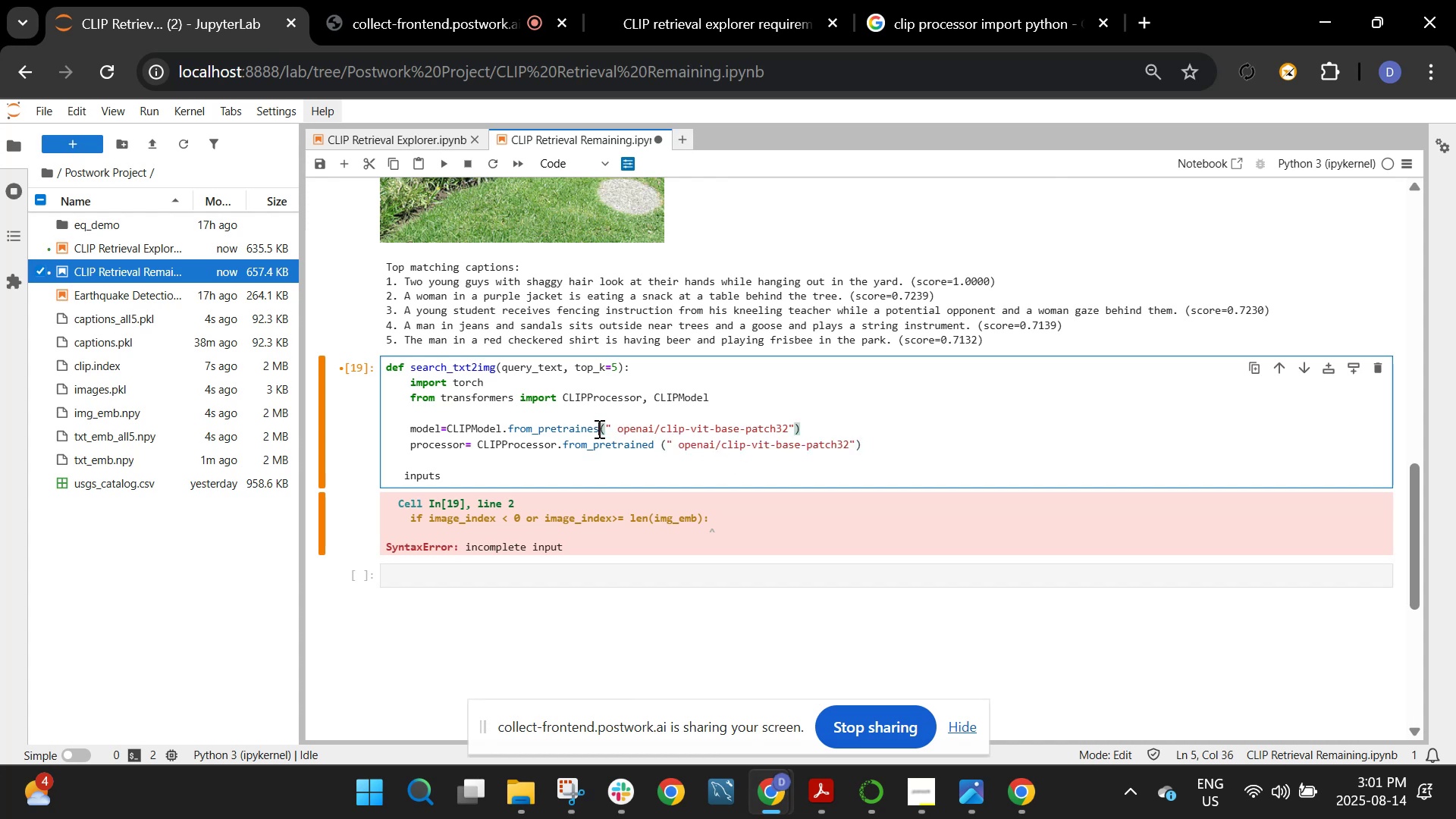 
key(Backspace)
 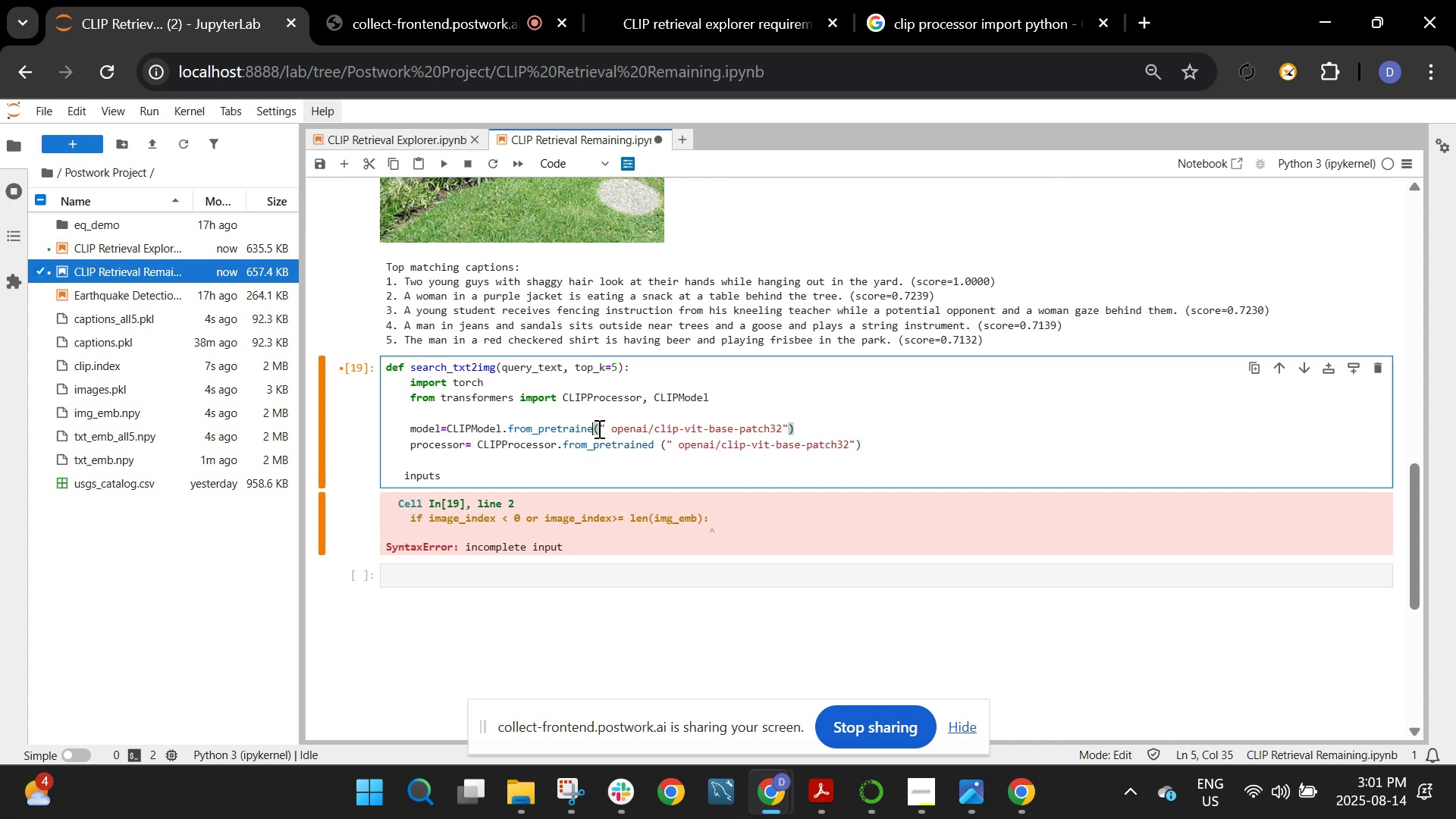 
key(D)
 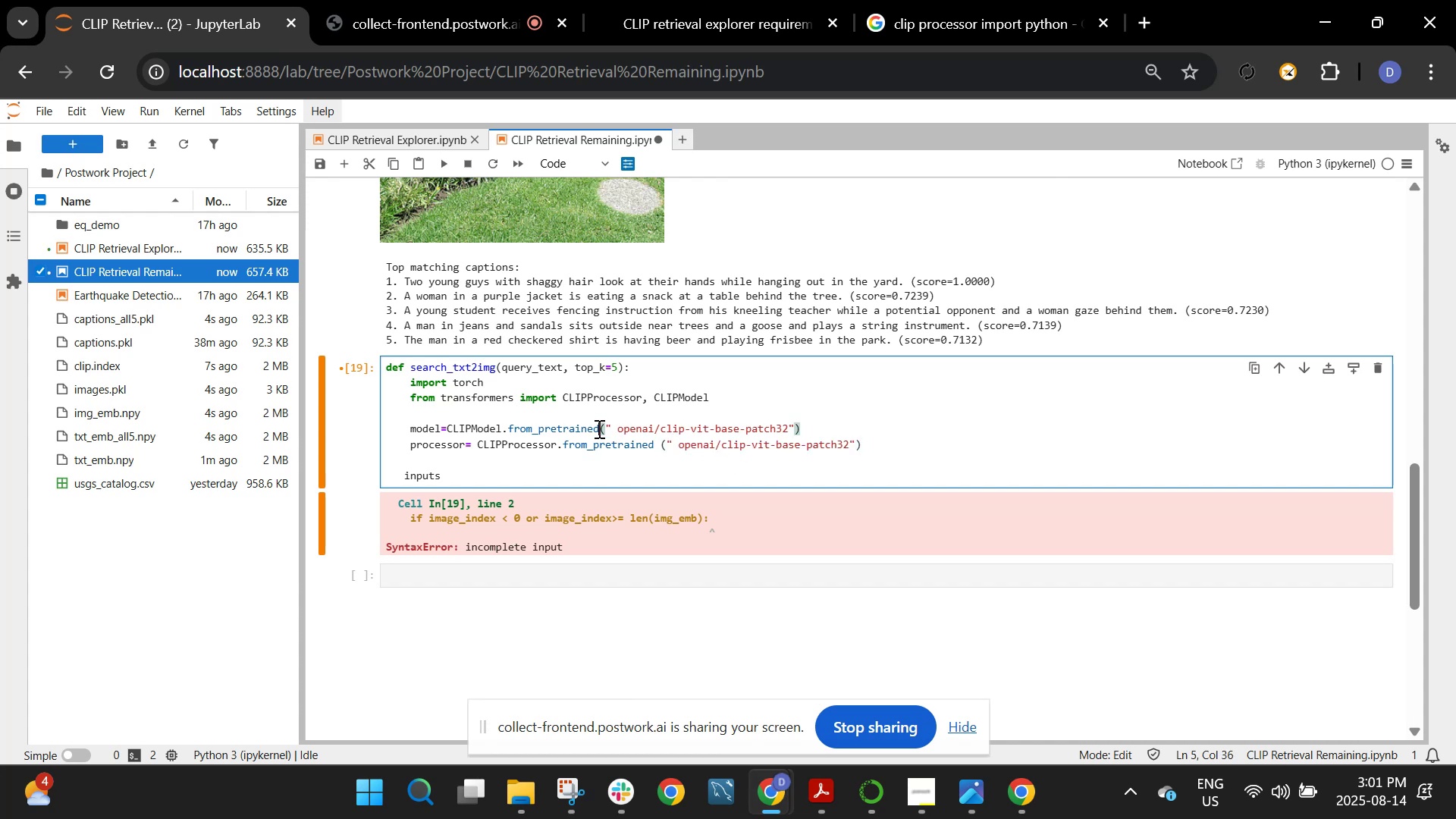 
key(Space)
 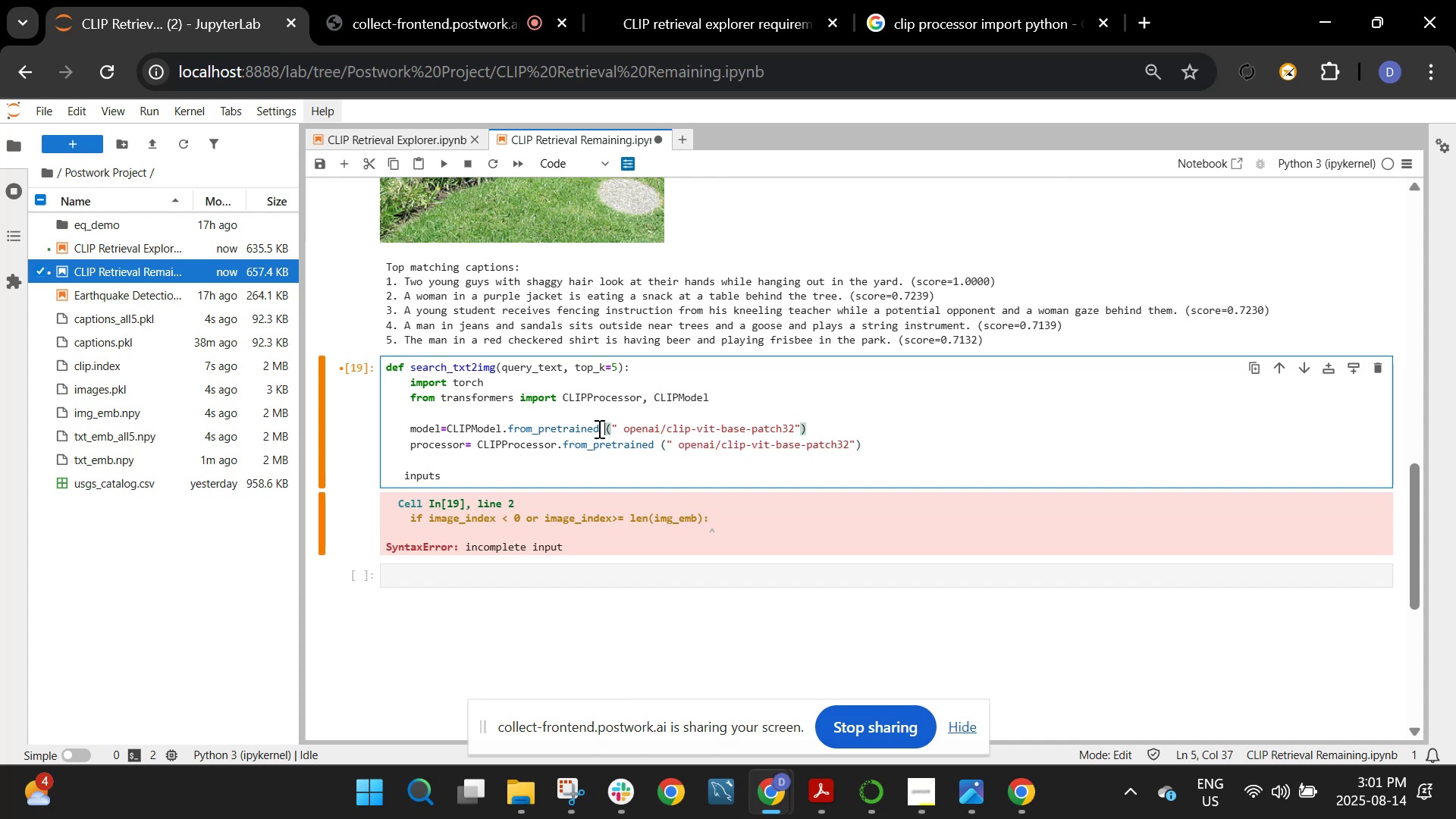 
scroll: coordinate [598, 428], scroll_direction: down, amount: 1.0
 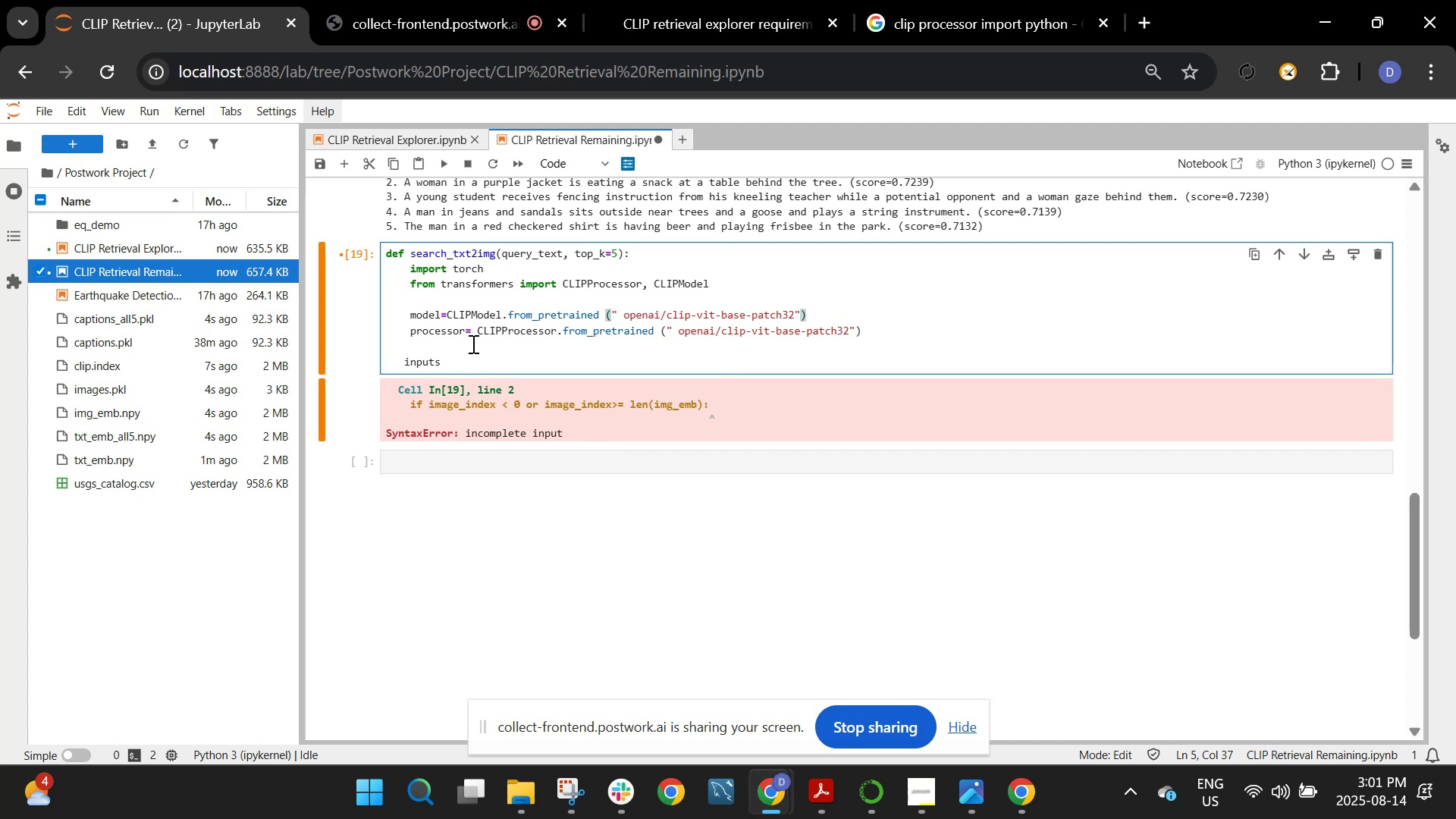 
left_click([472, 362])
 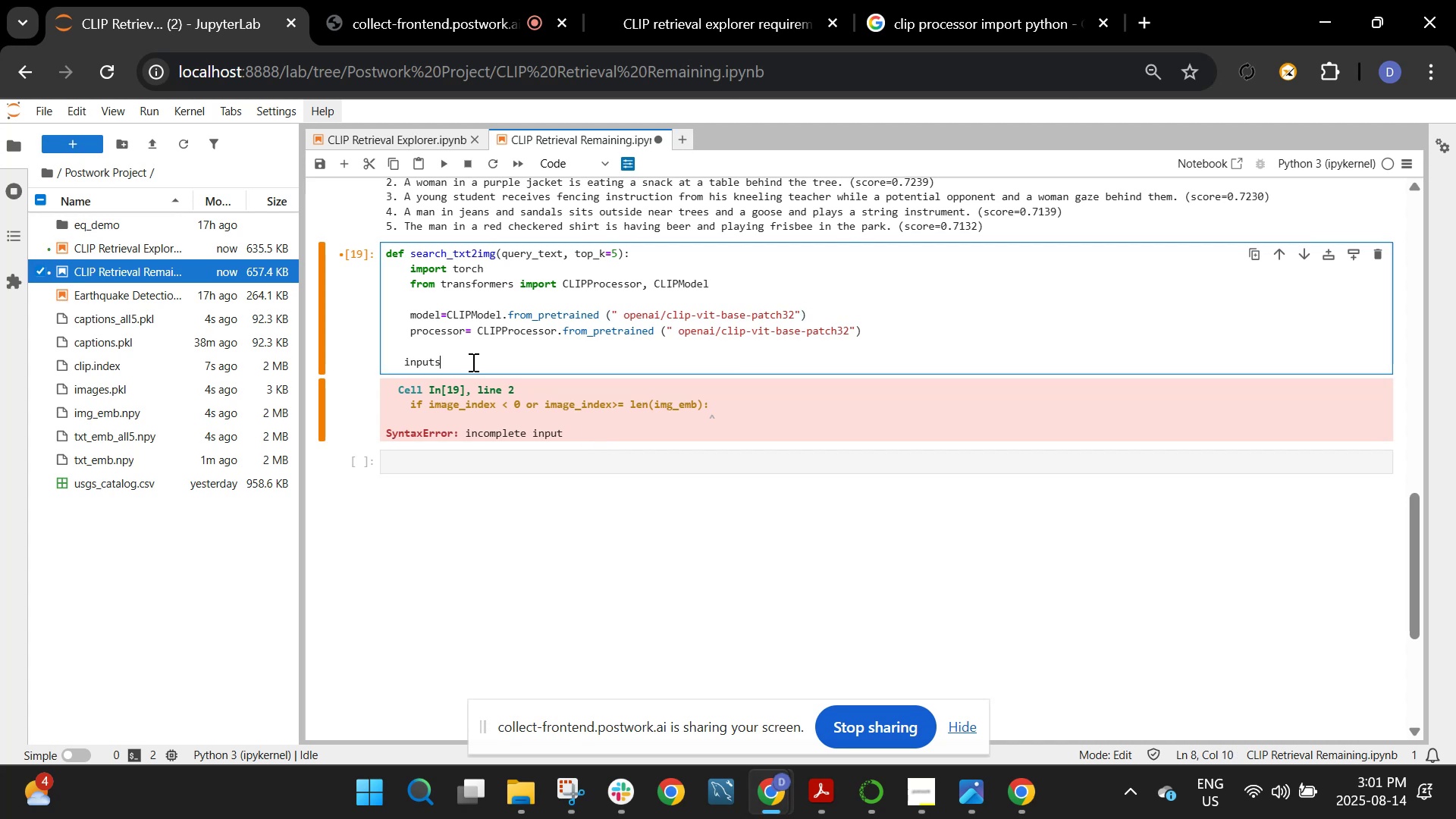 
type(= processor(text=[ )
key(Backspace)
type(query_text)
 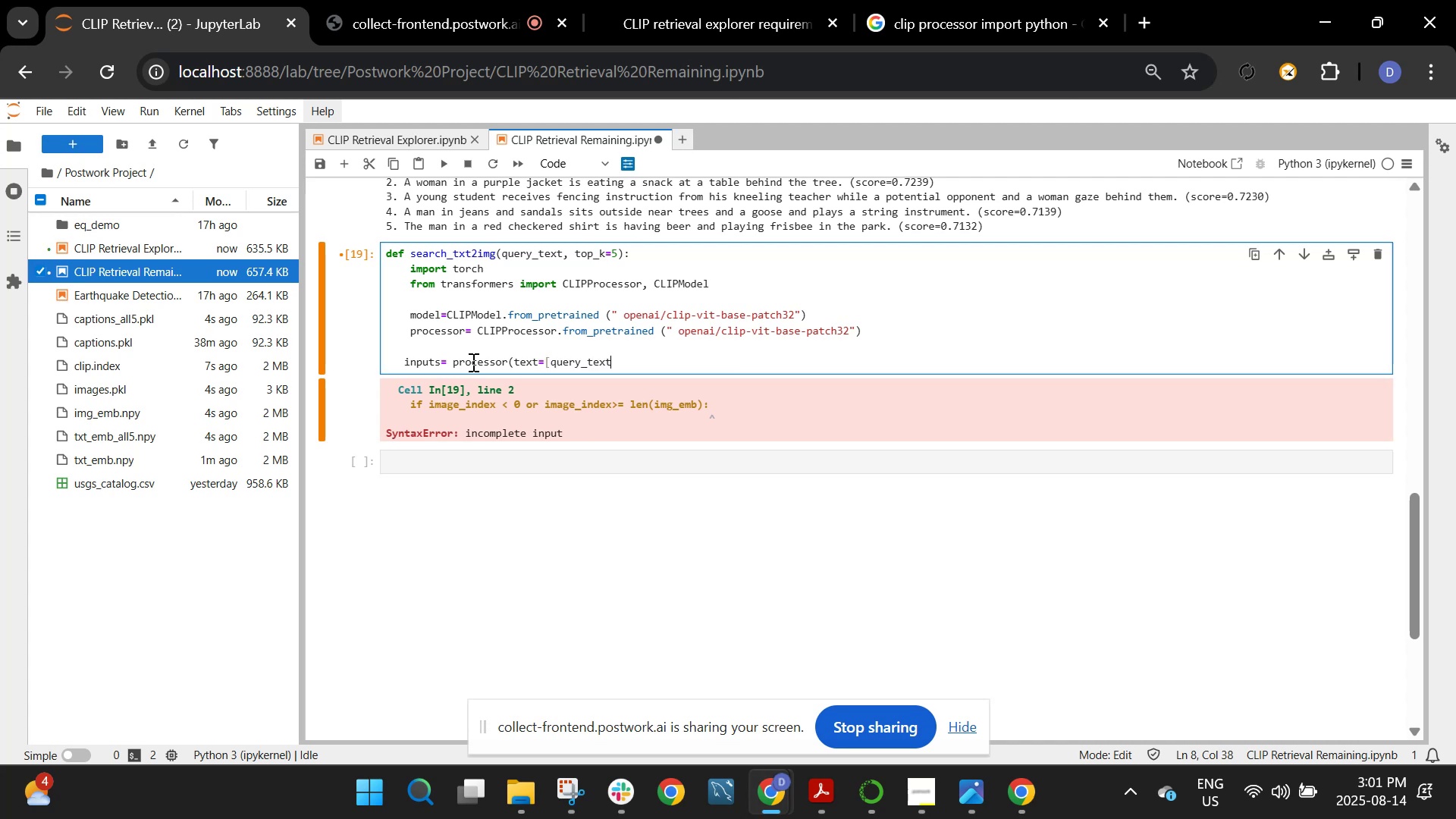 
type(], return_tensors="pt", padding=Trur)
key(Backspace)
type(e)
 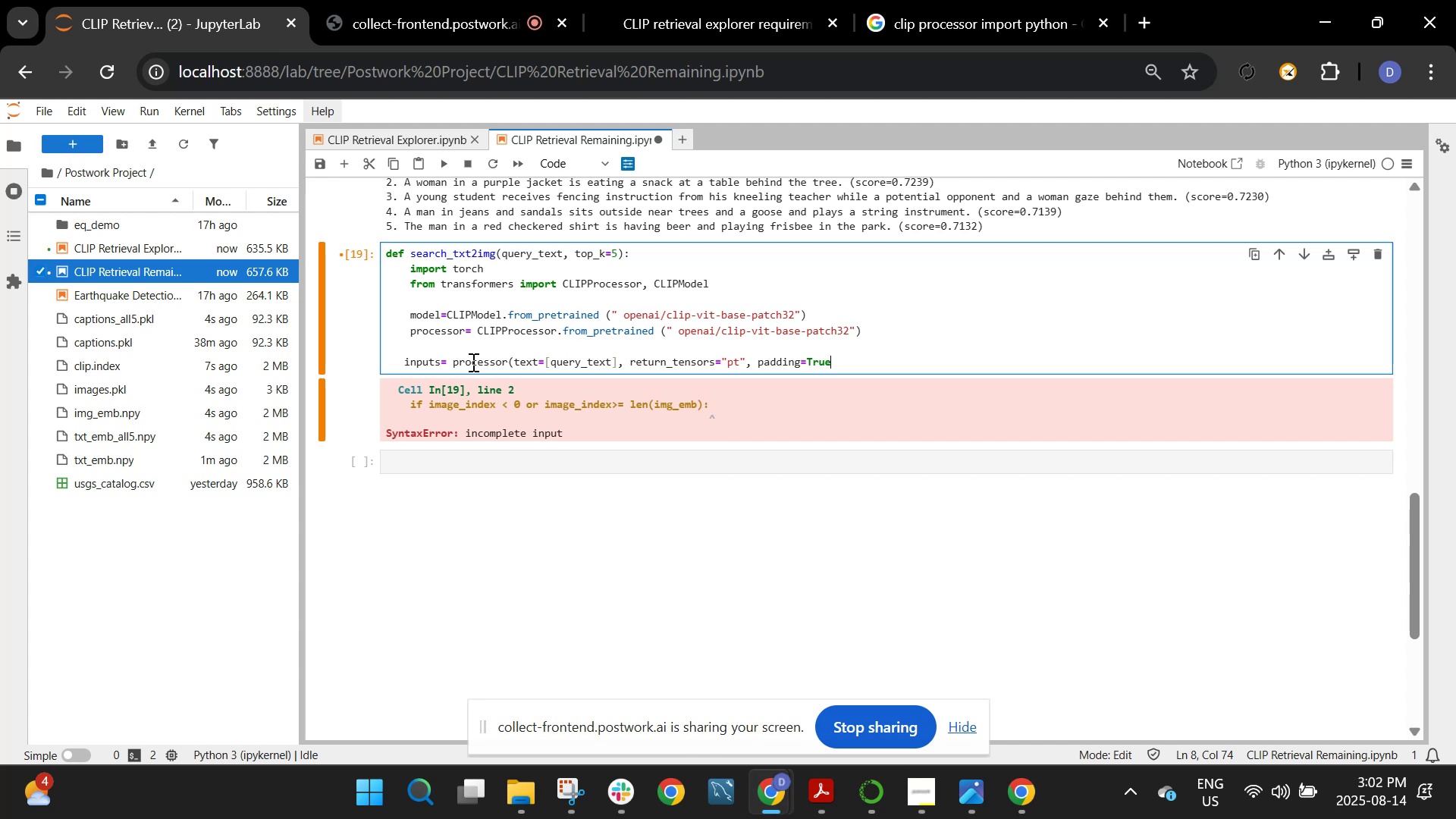 
key(Shift+Minus)
 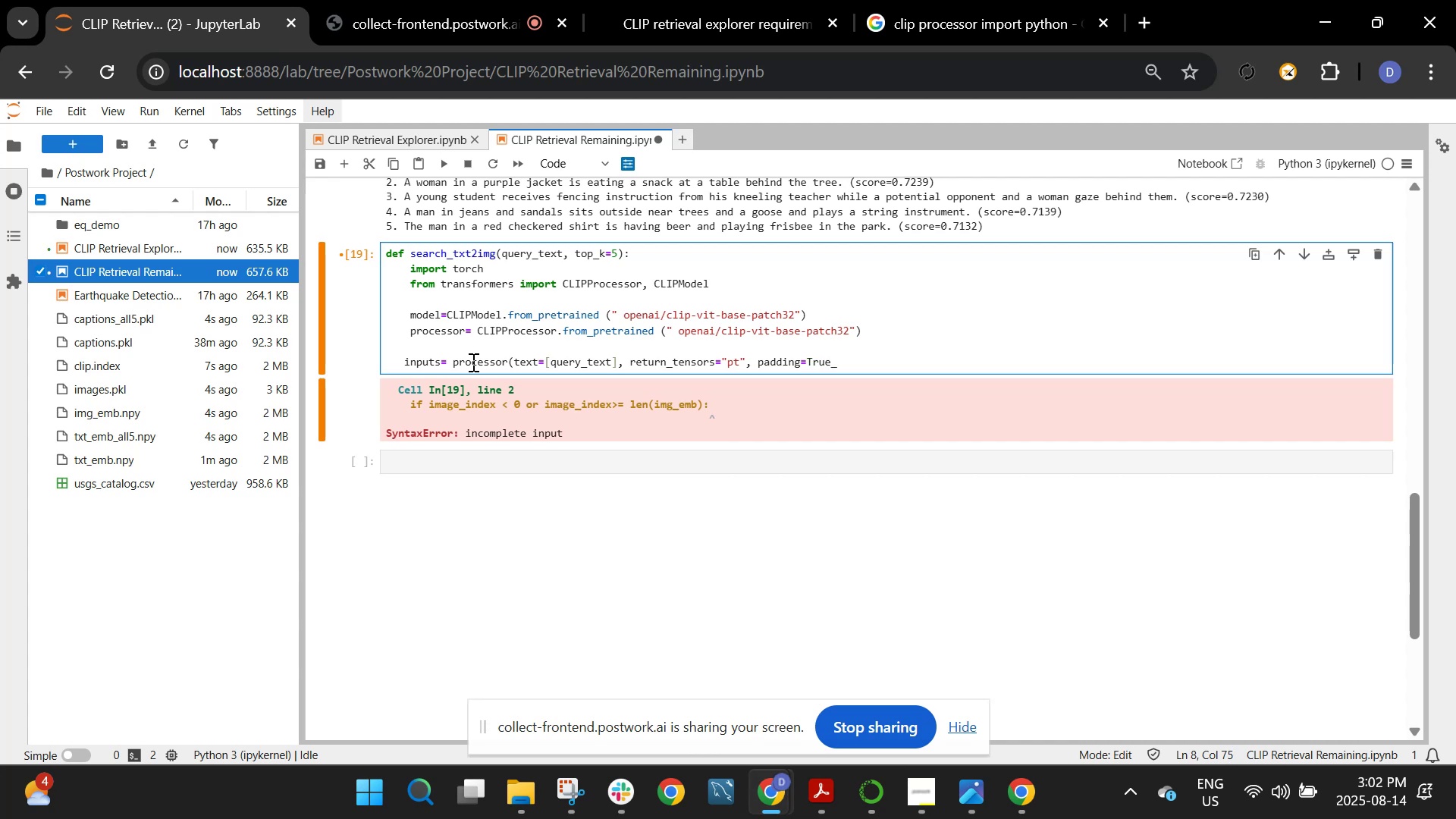 
key(Backspace)
 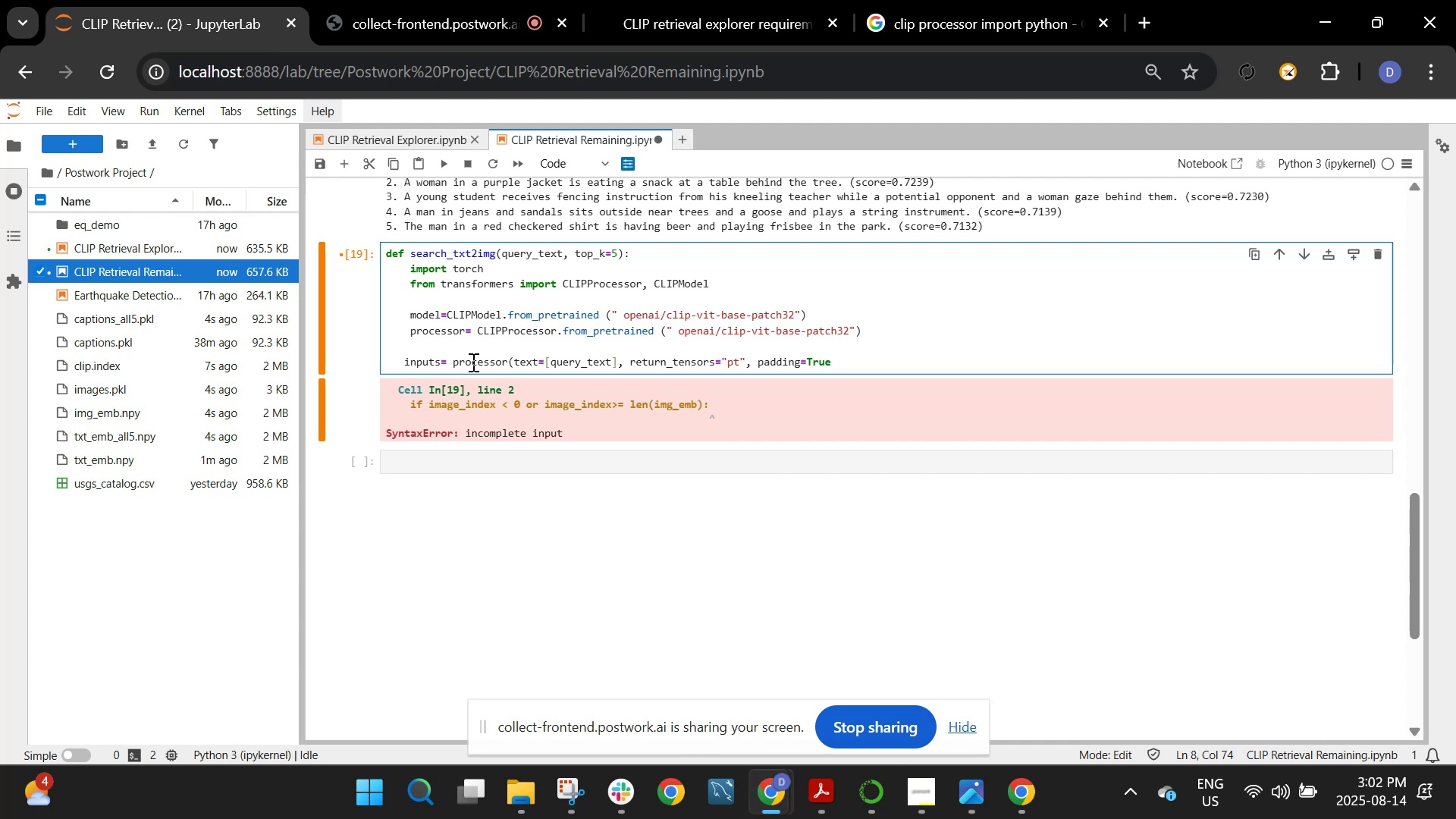 
key(Shift+0)
 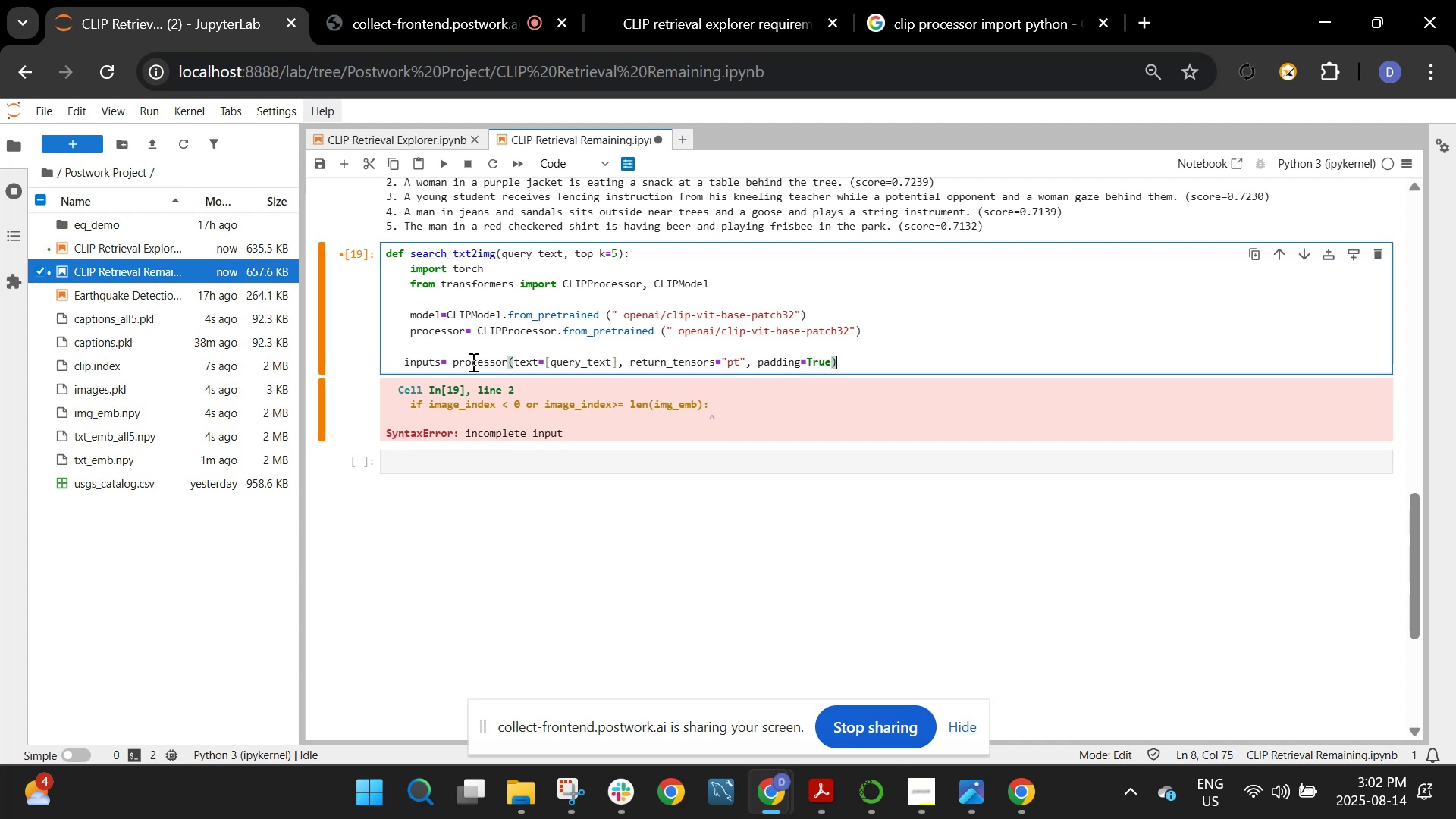 
key(Enter)
 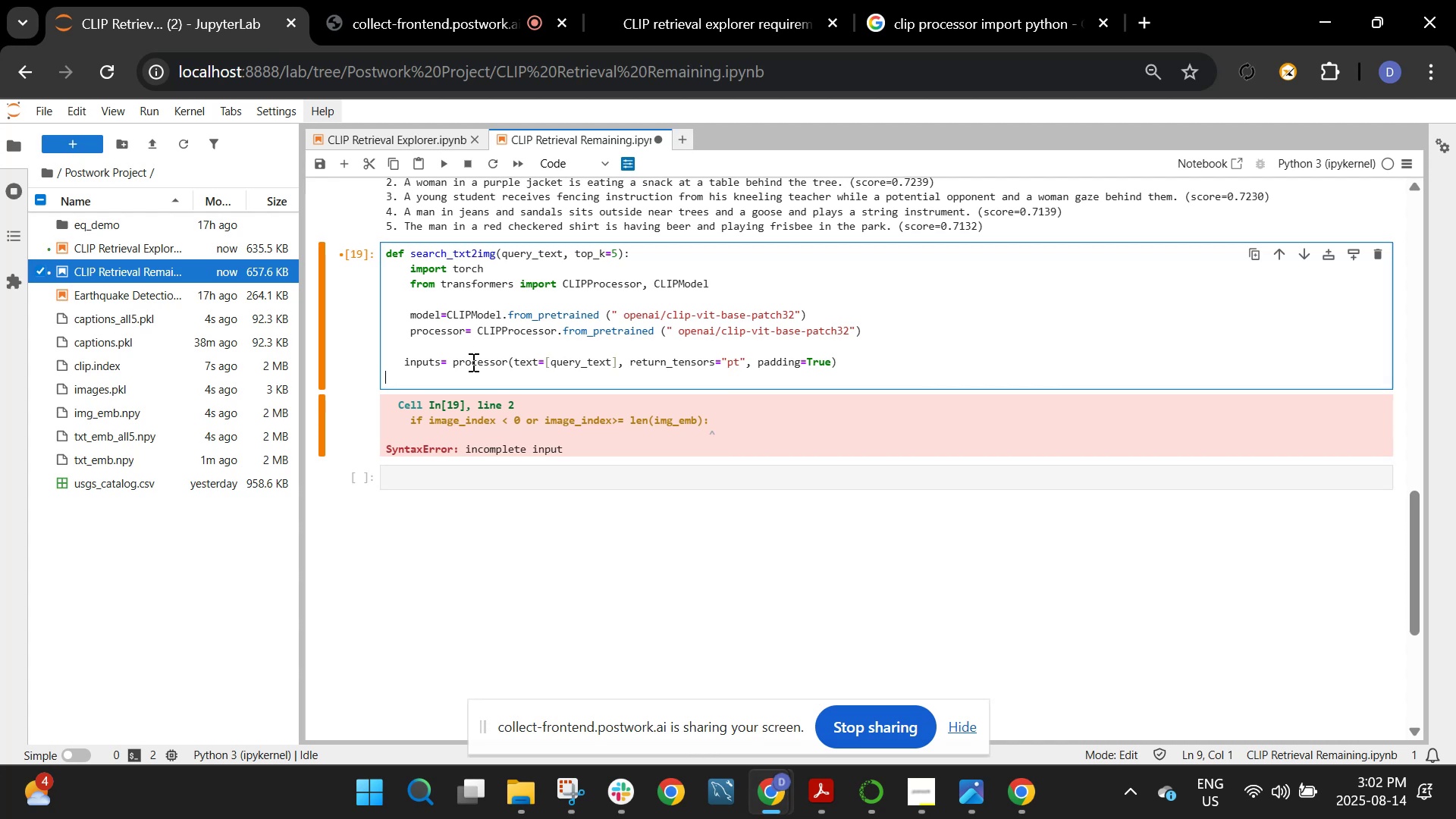 
key(Tab)
 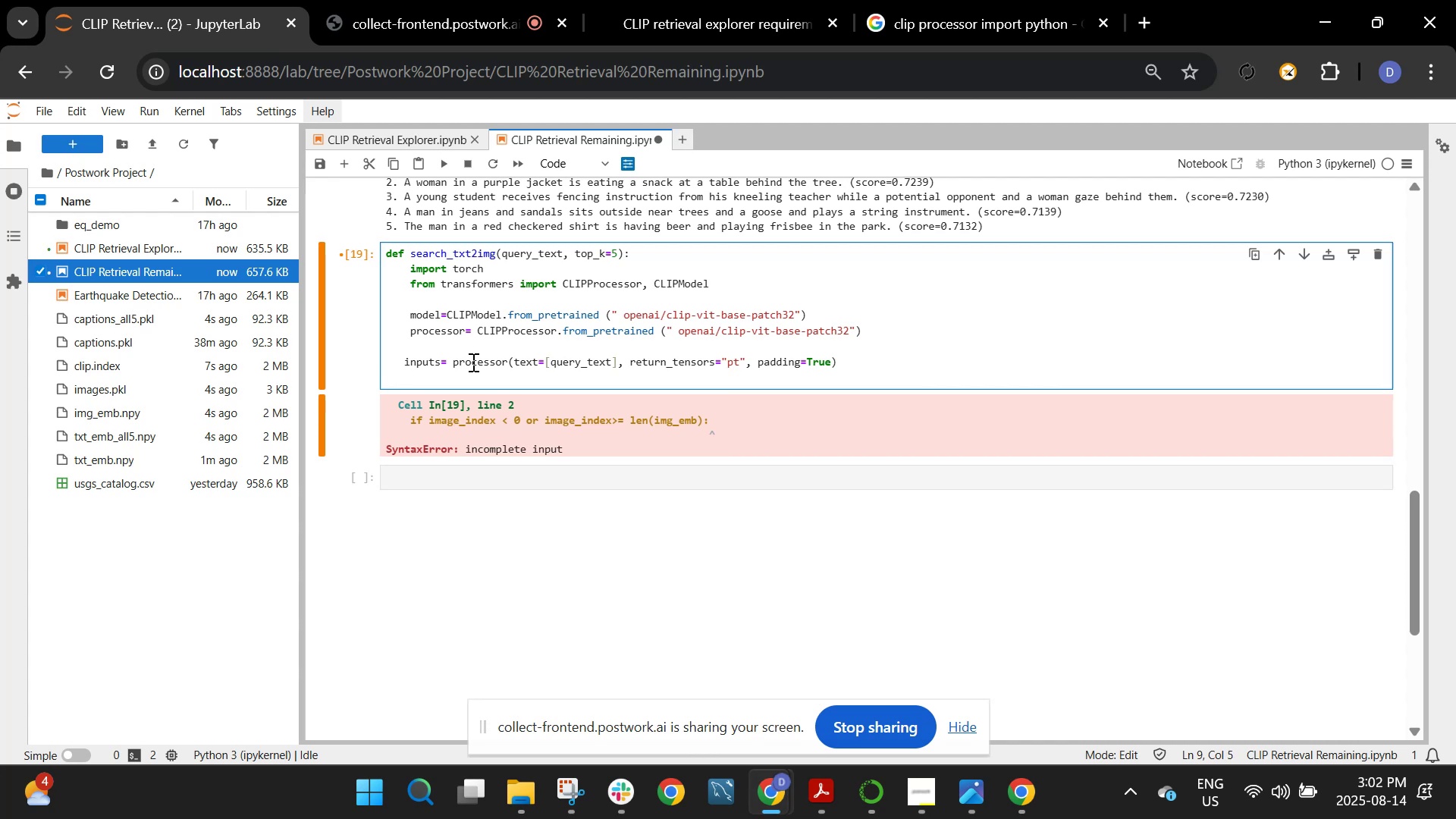 
key(Backspace)
 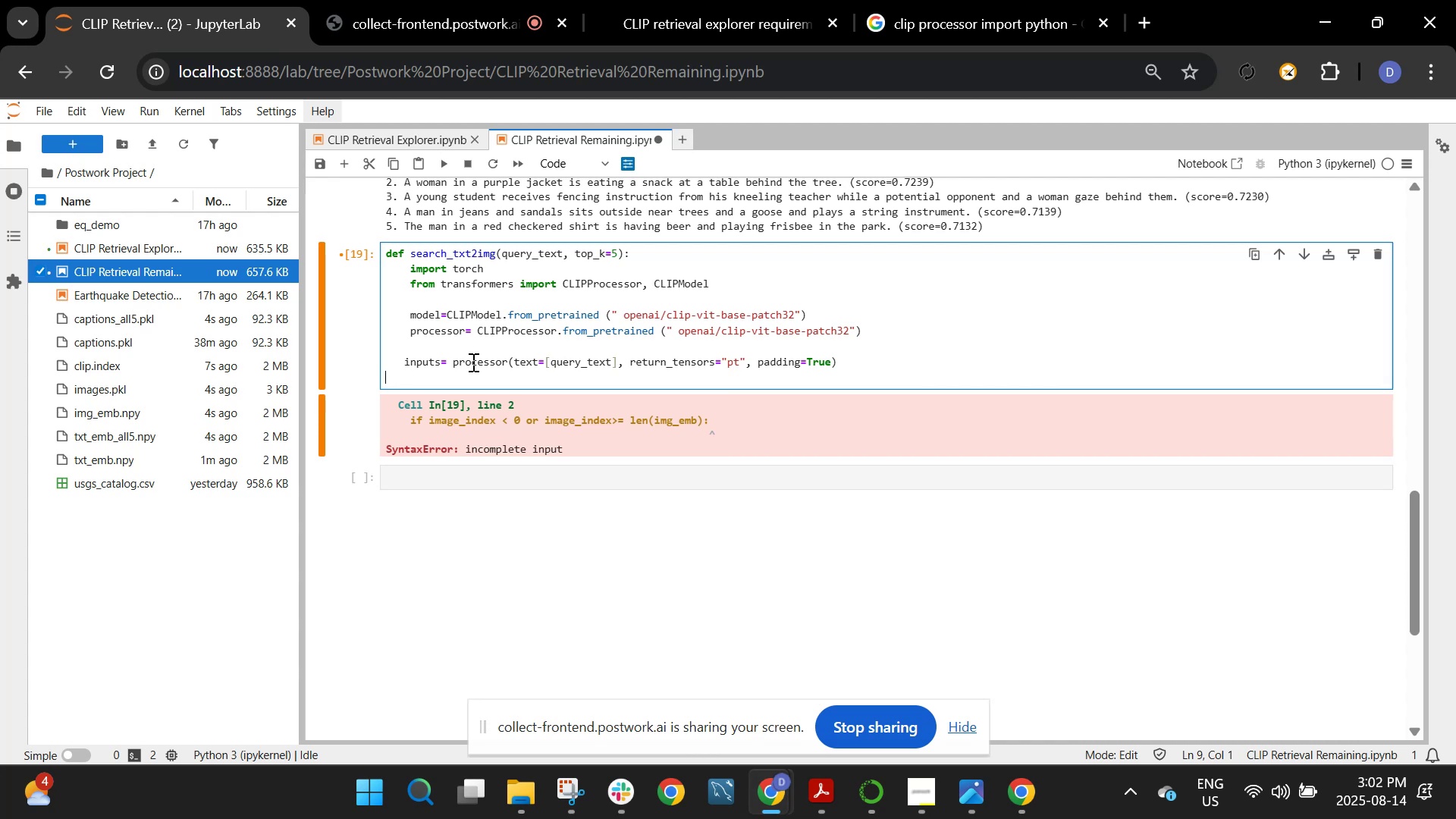 
key(Space)
 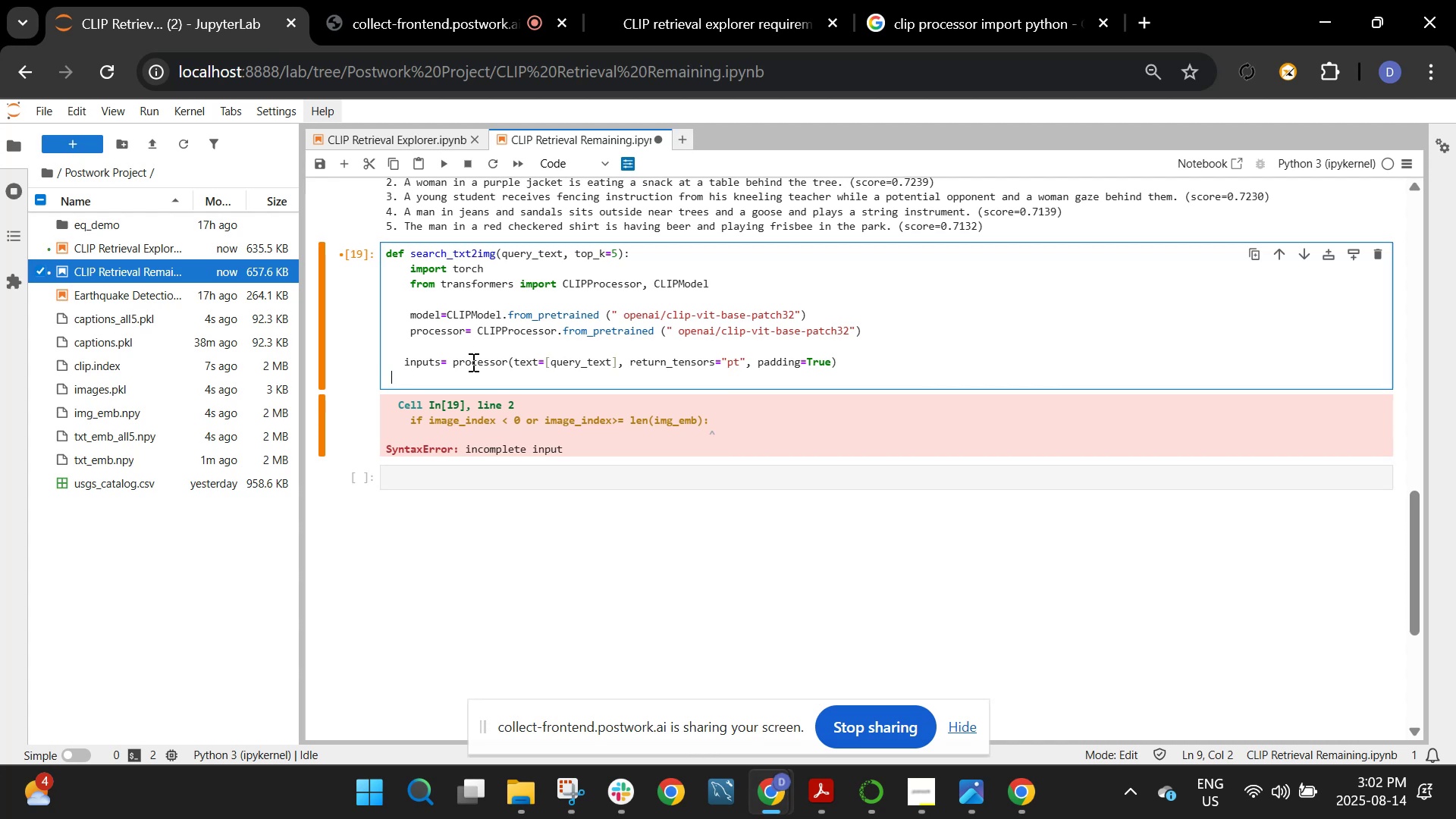 
key(CapsLock)
 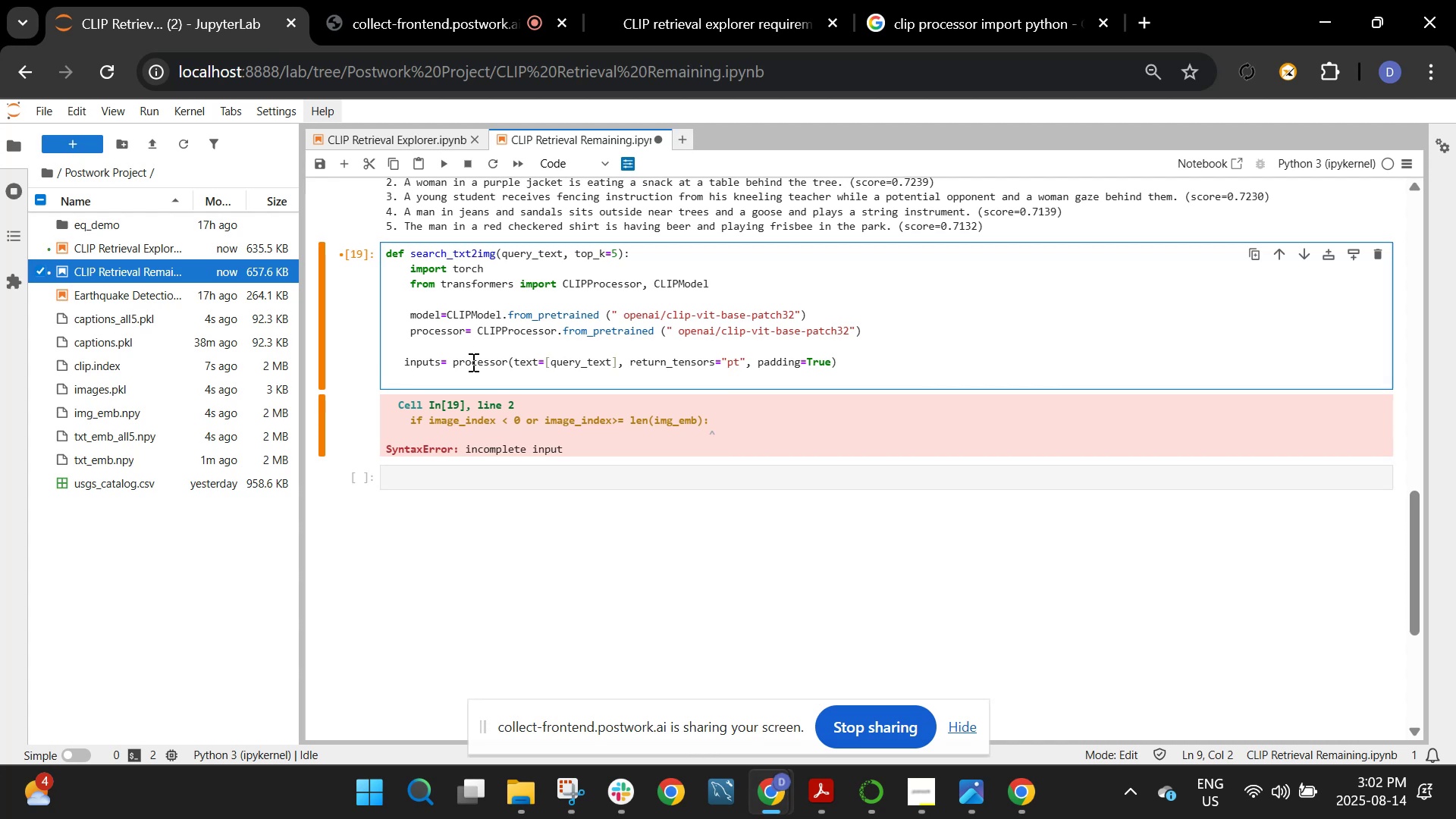 
key(CapsLock)
 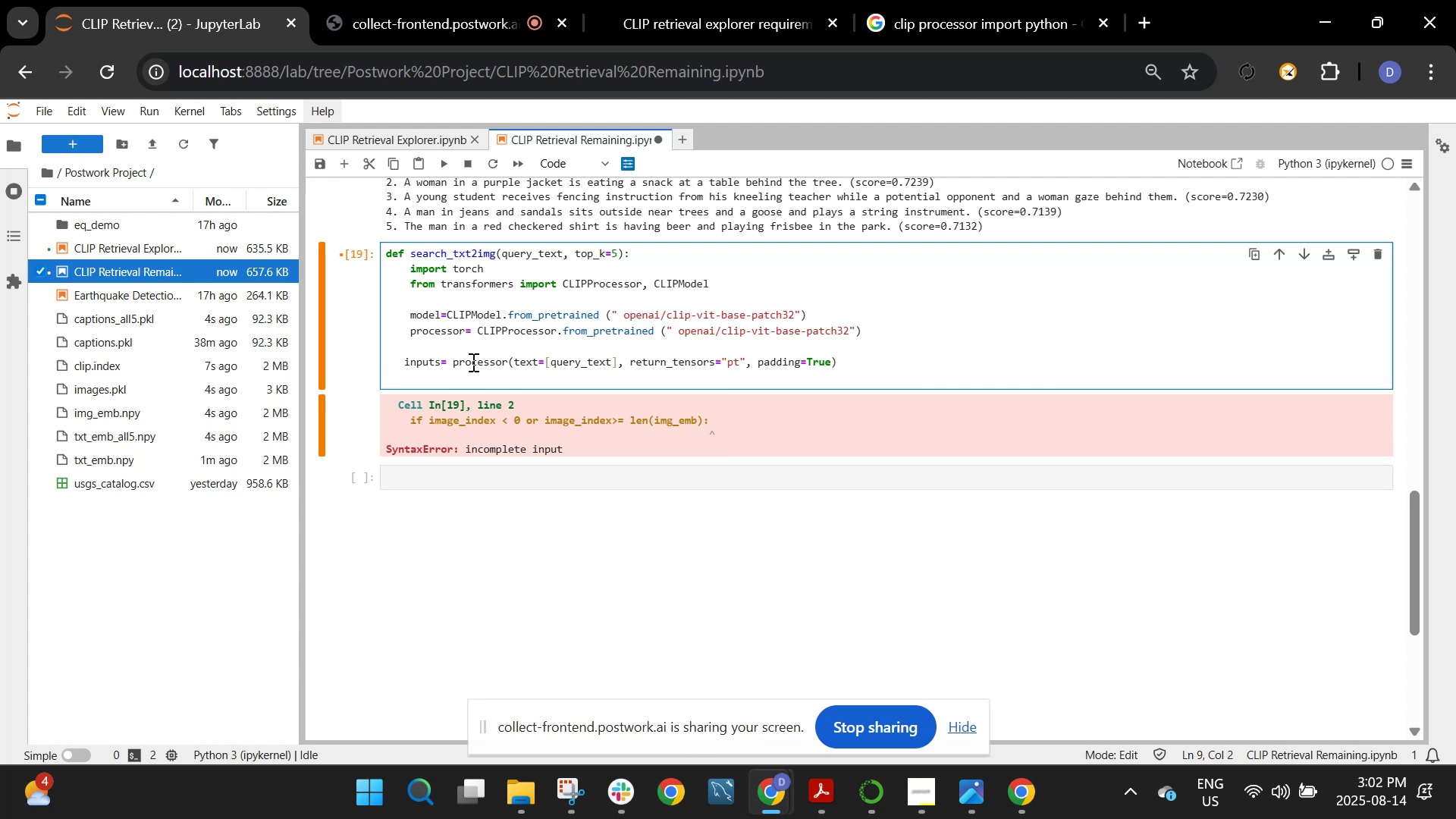 
key(Backspace)
 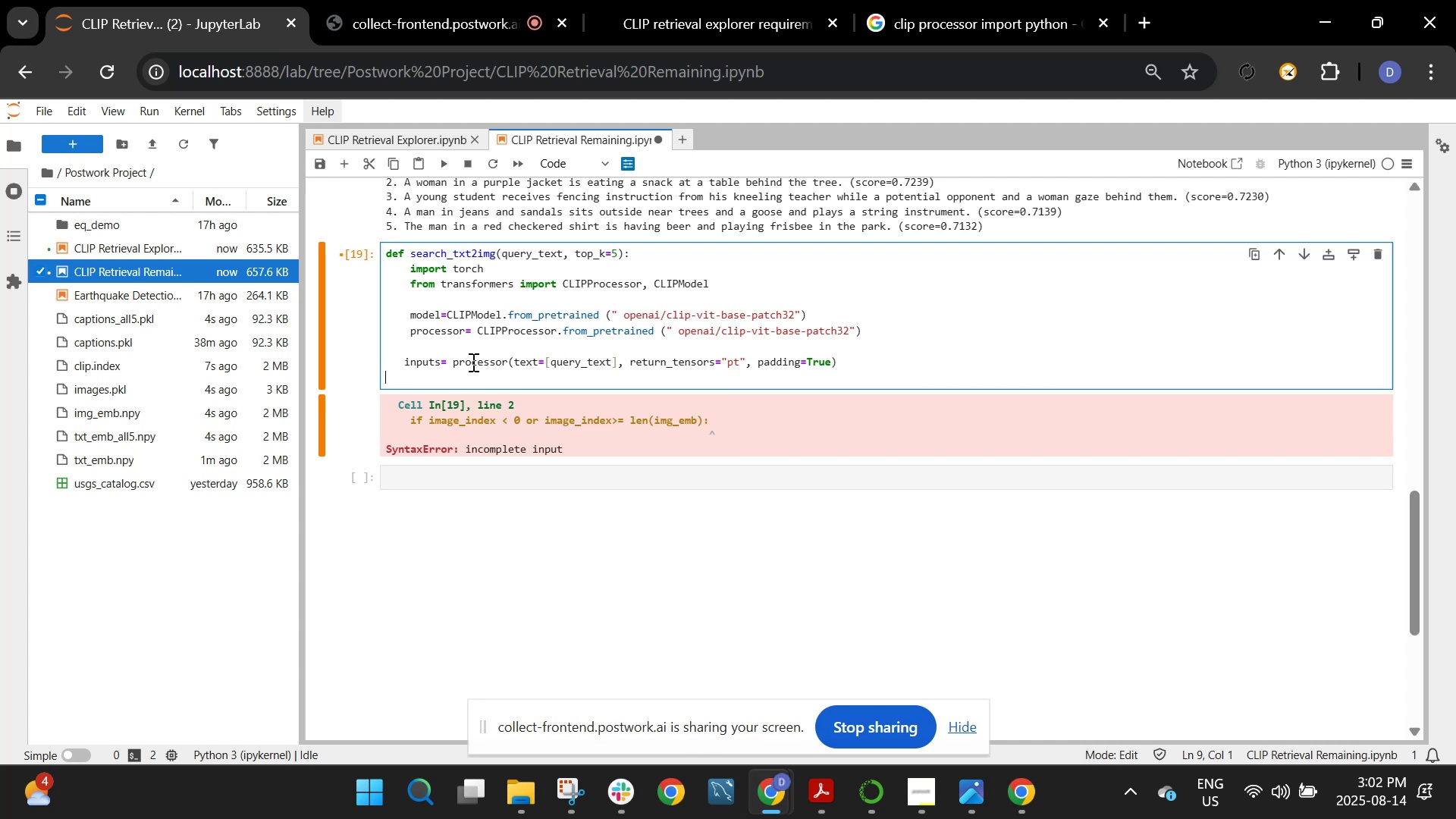 
key(Backspace)
 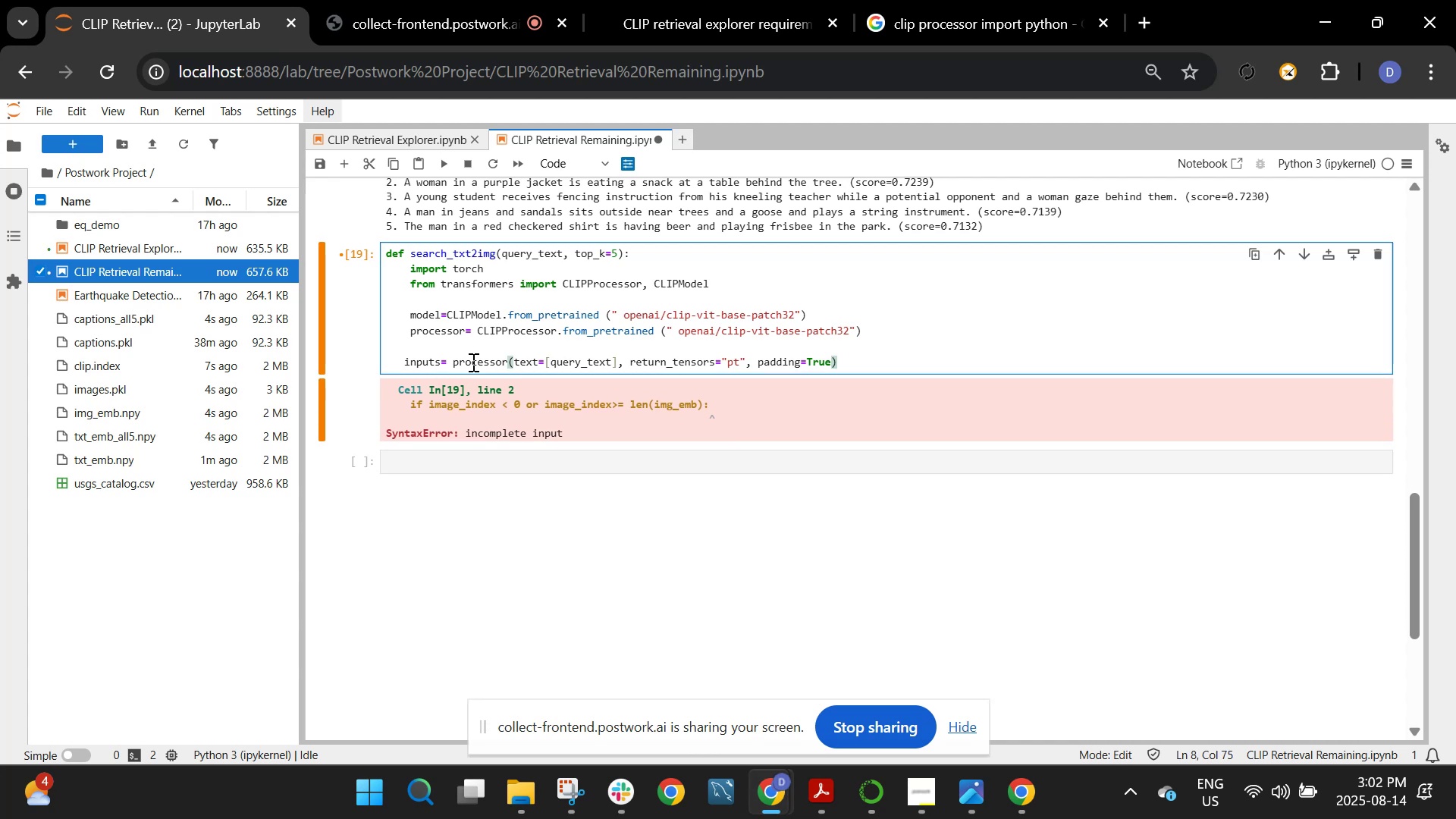 
key(Enter)
 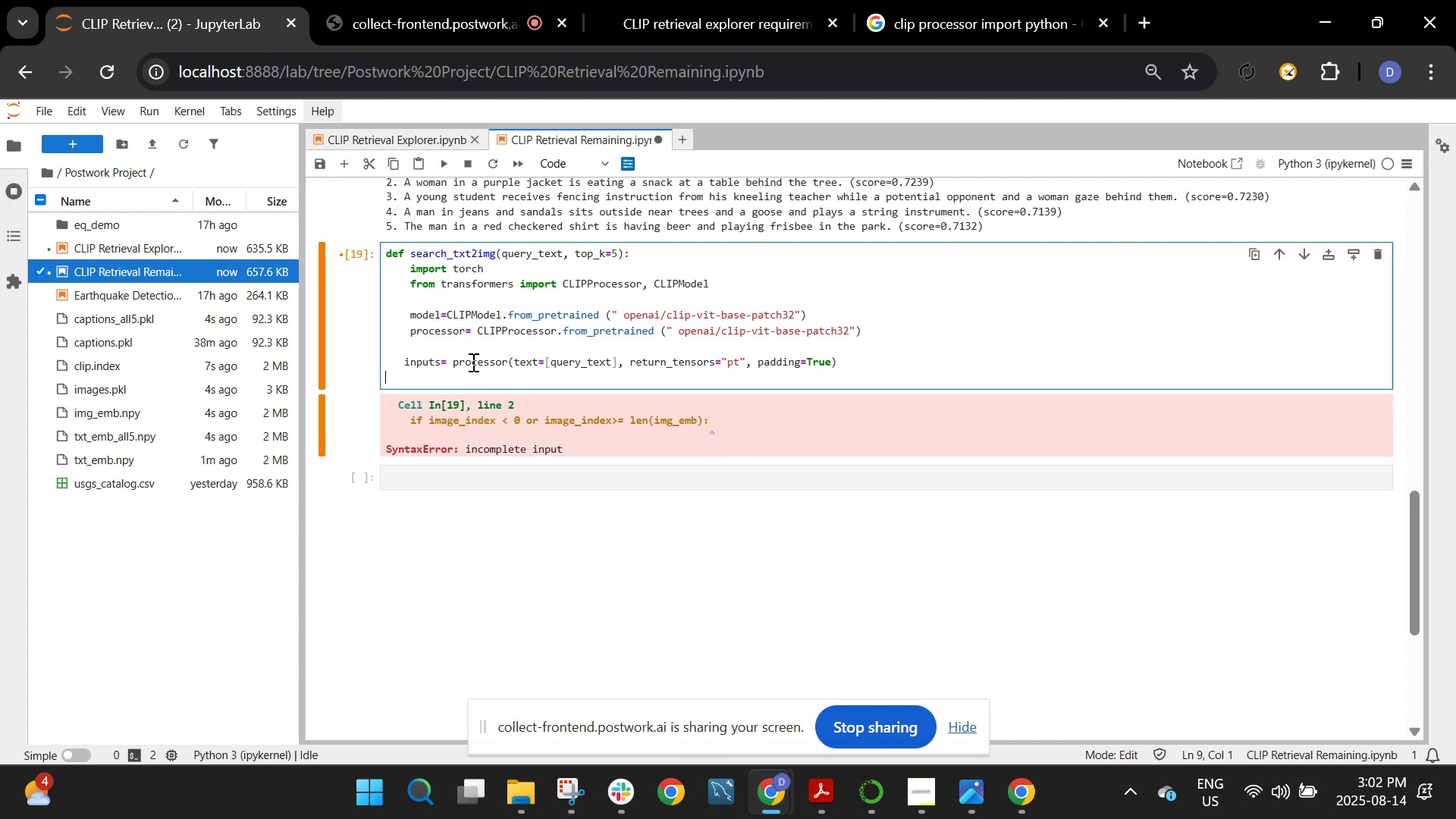 
key(Tab)
key(Backspace)
type(n )
key(Backspace)
key(Backspace)
type(   with )
 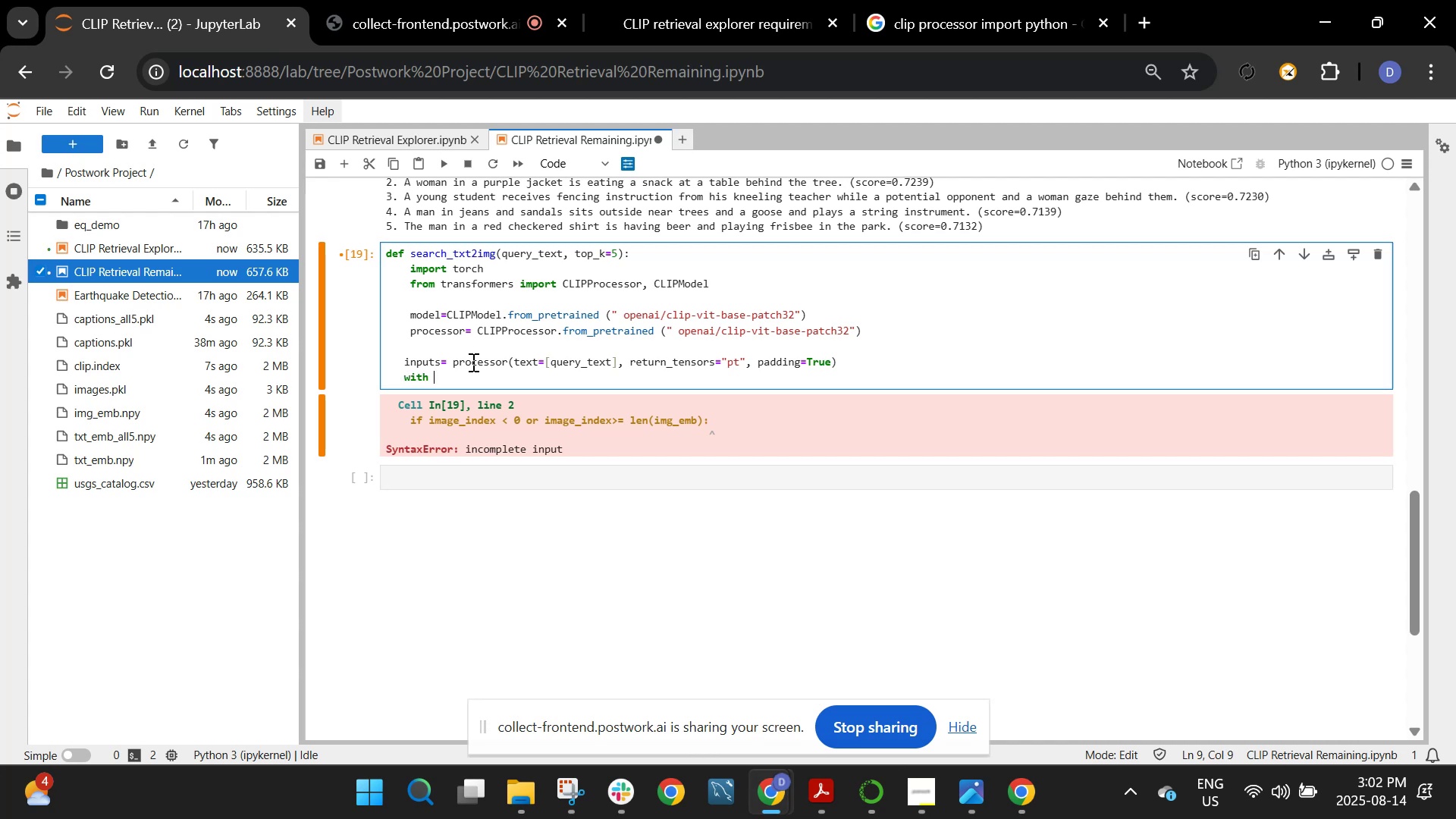 
type(torch.no_grad():)
 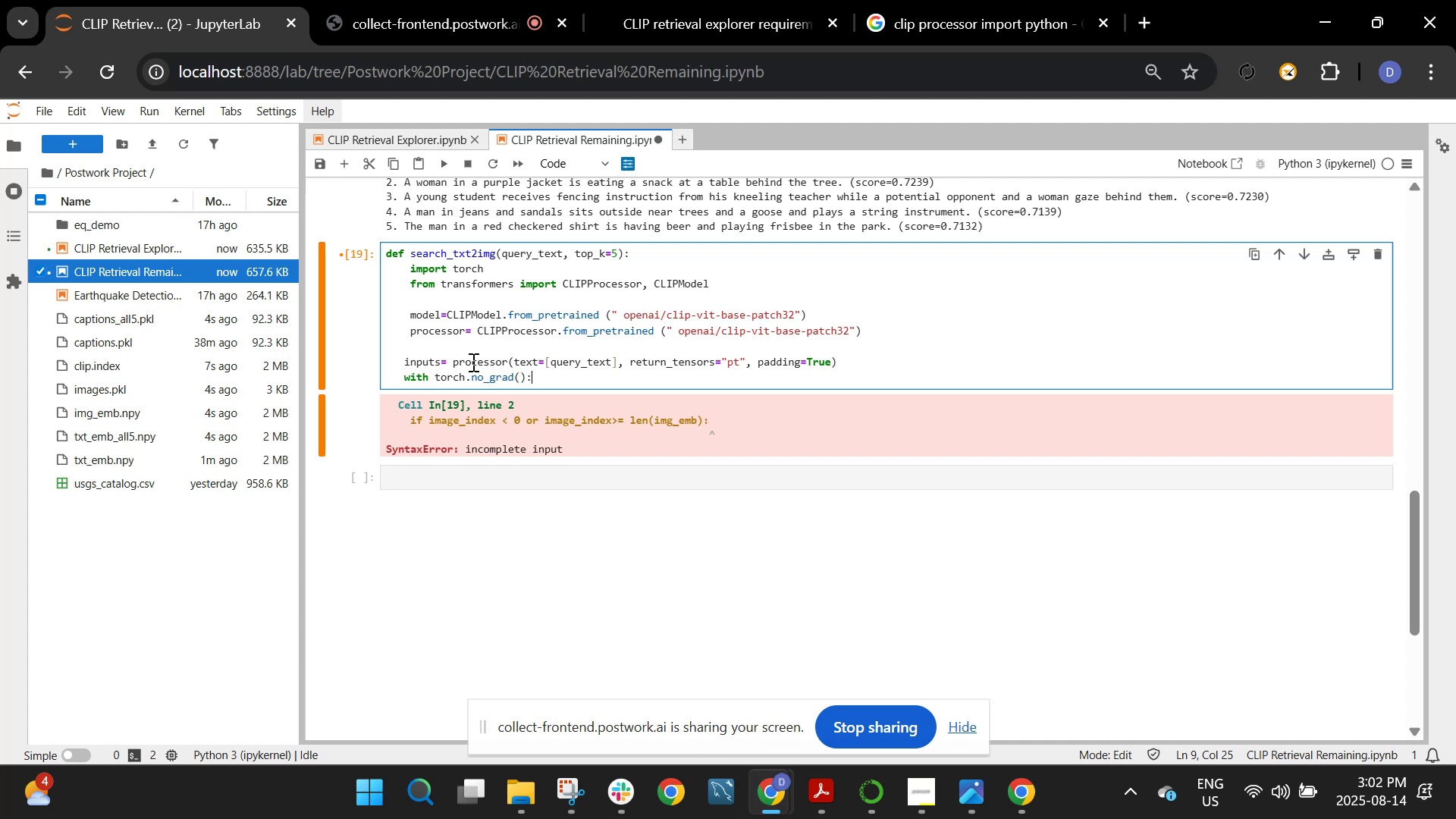 
key(Enter)
 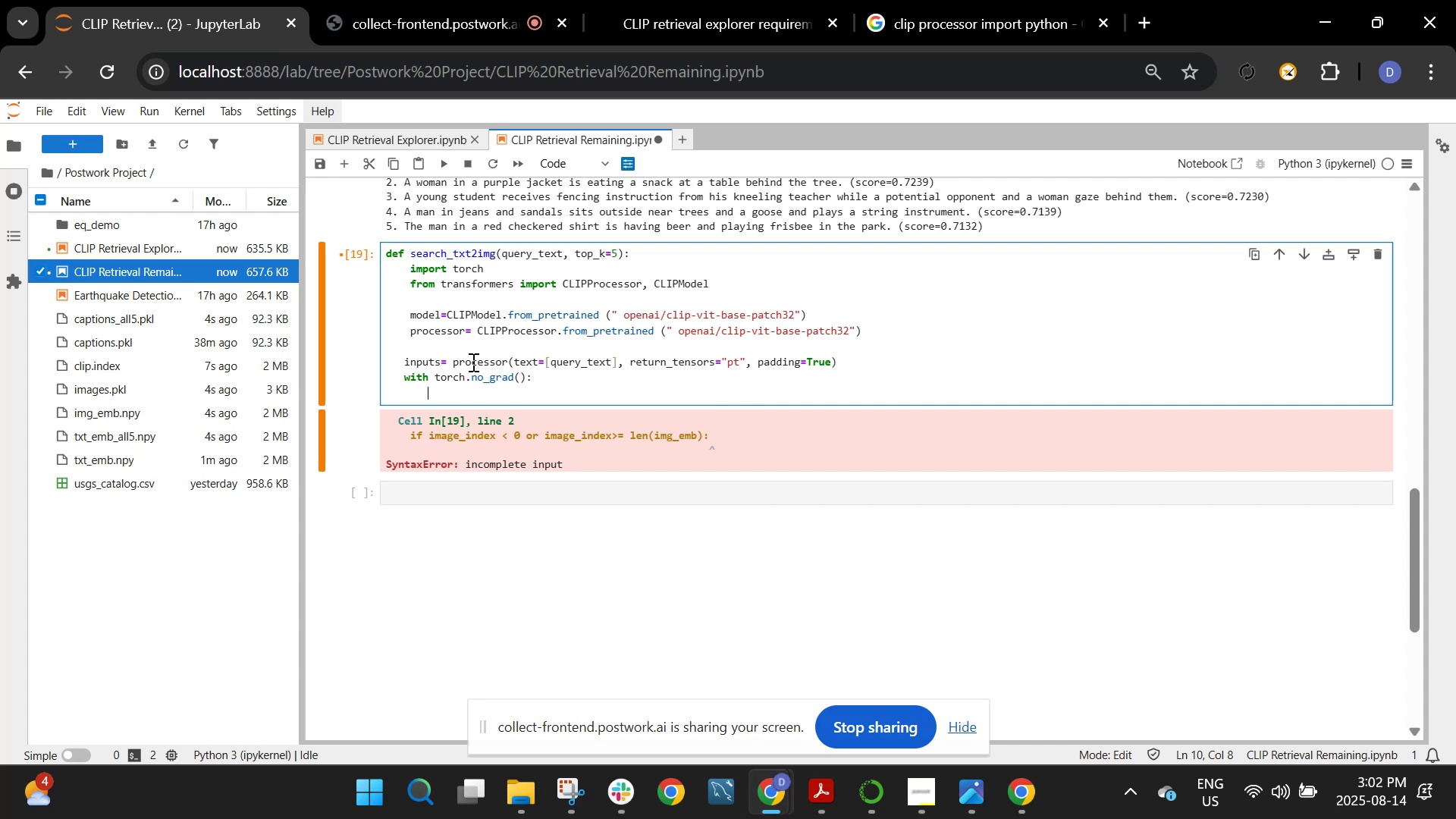 
wait(5.28)
 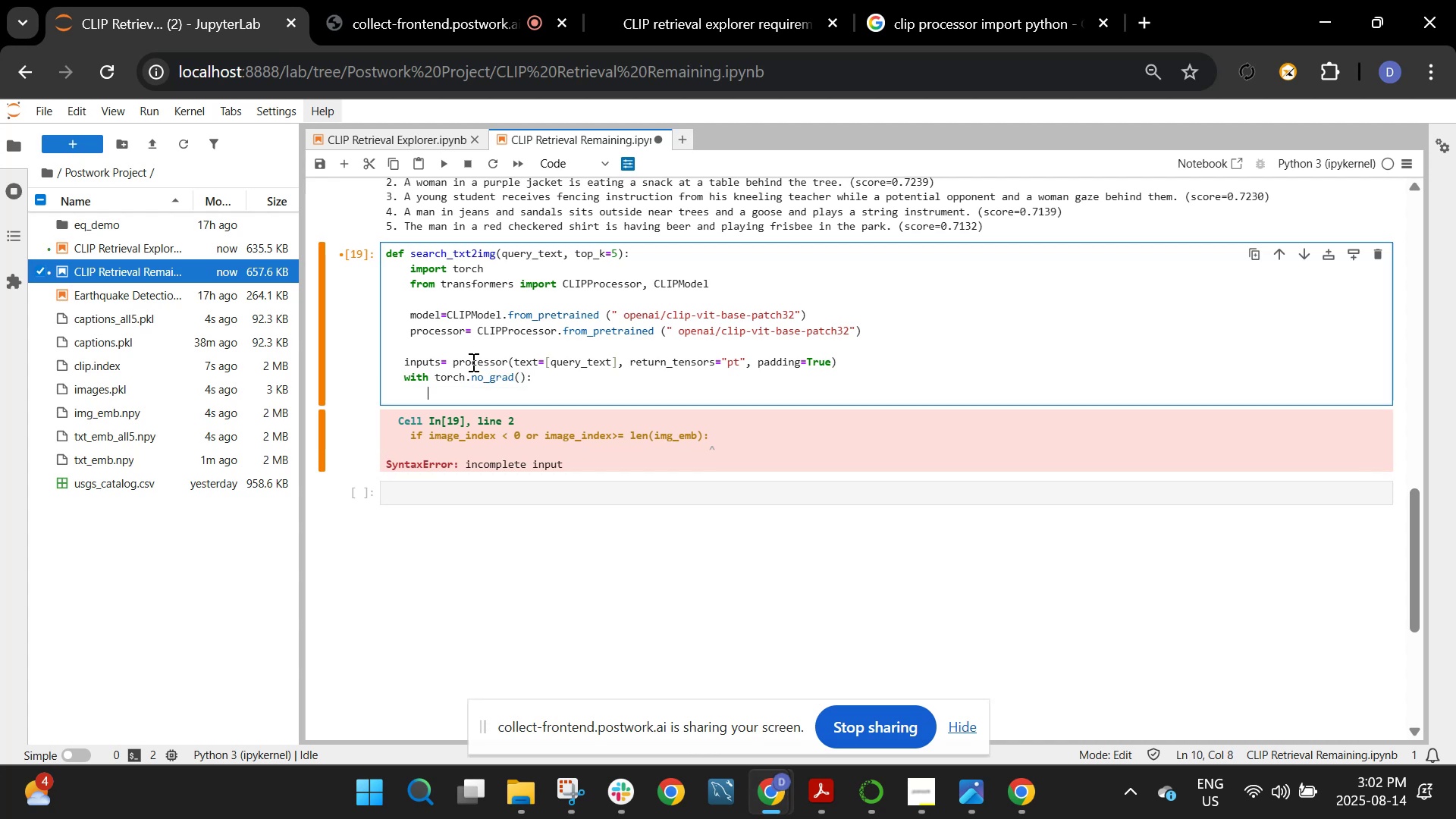 
type(txt_emb_q)
 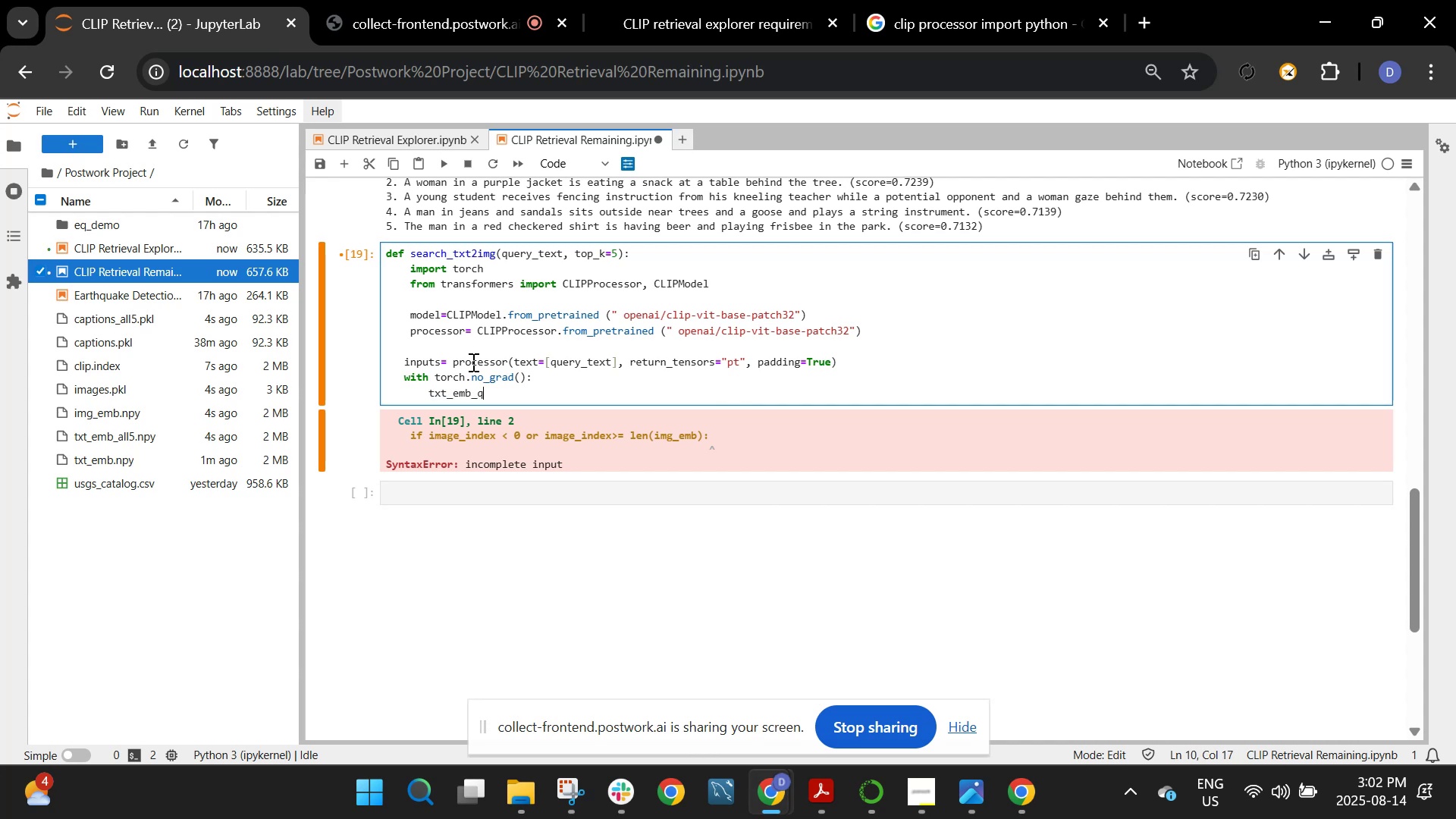 
type( = model.get_text_features(**inputs))
 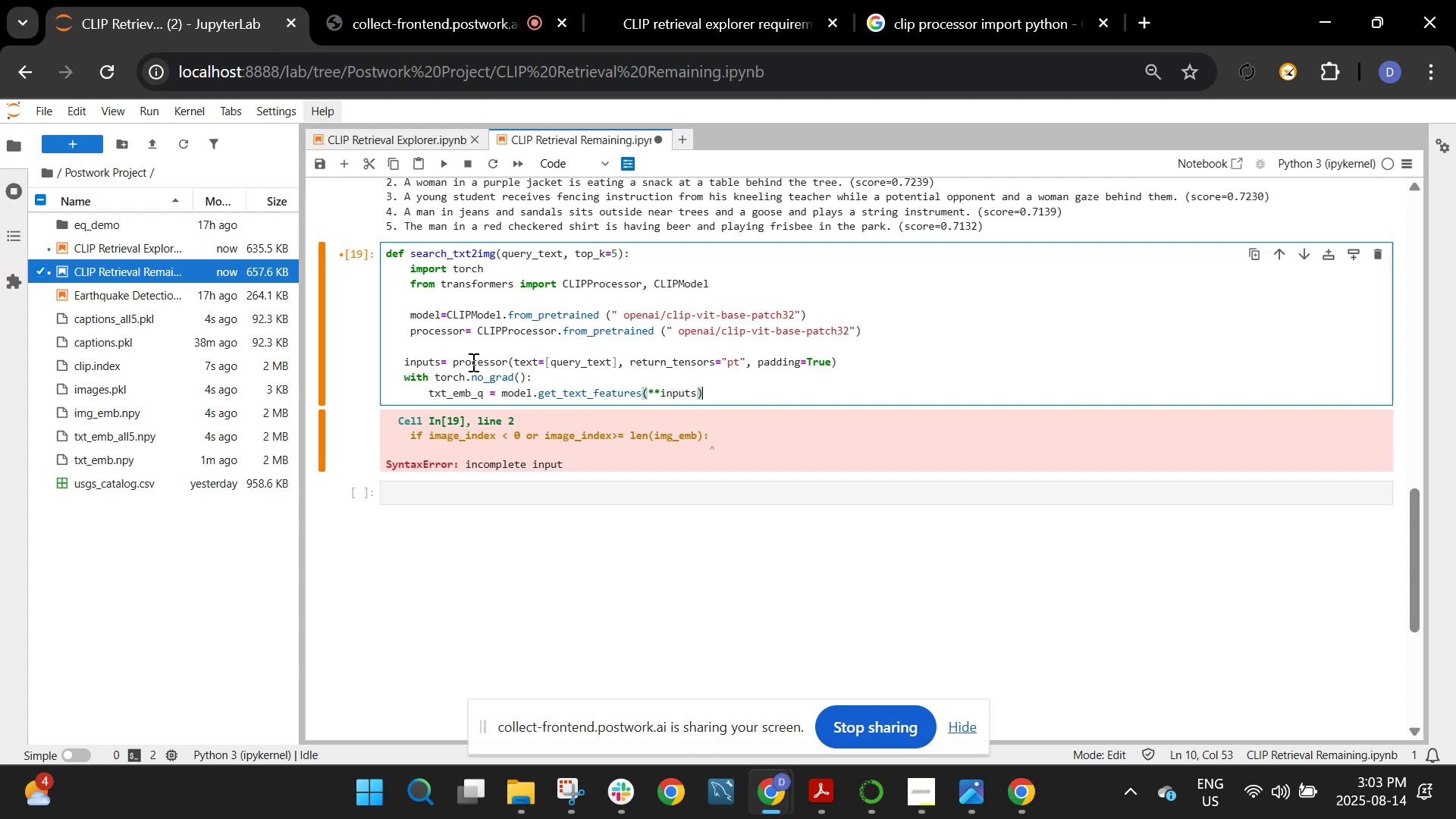 
mouse_move([750, 40])
 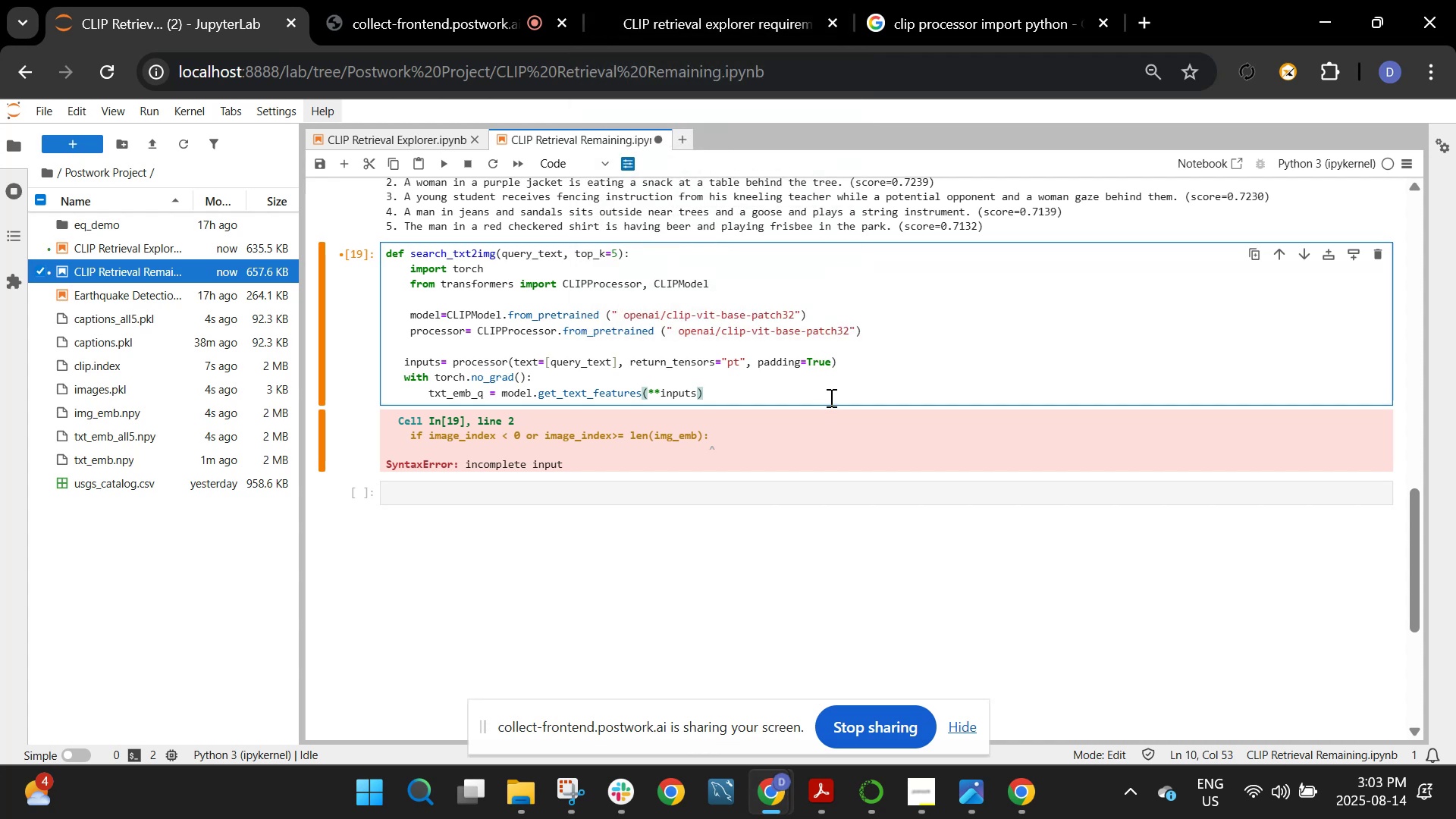 
key(Enter)
 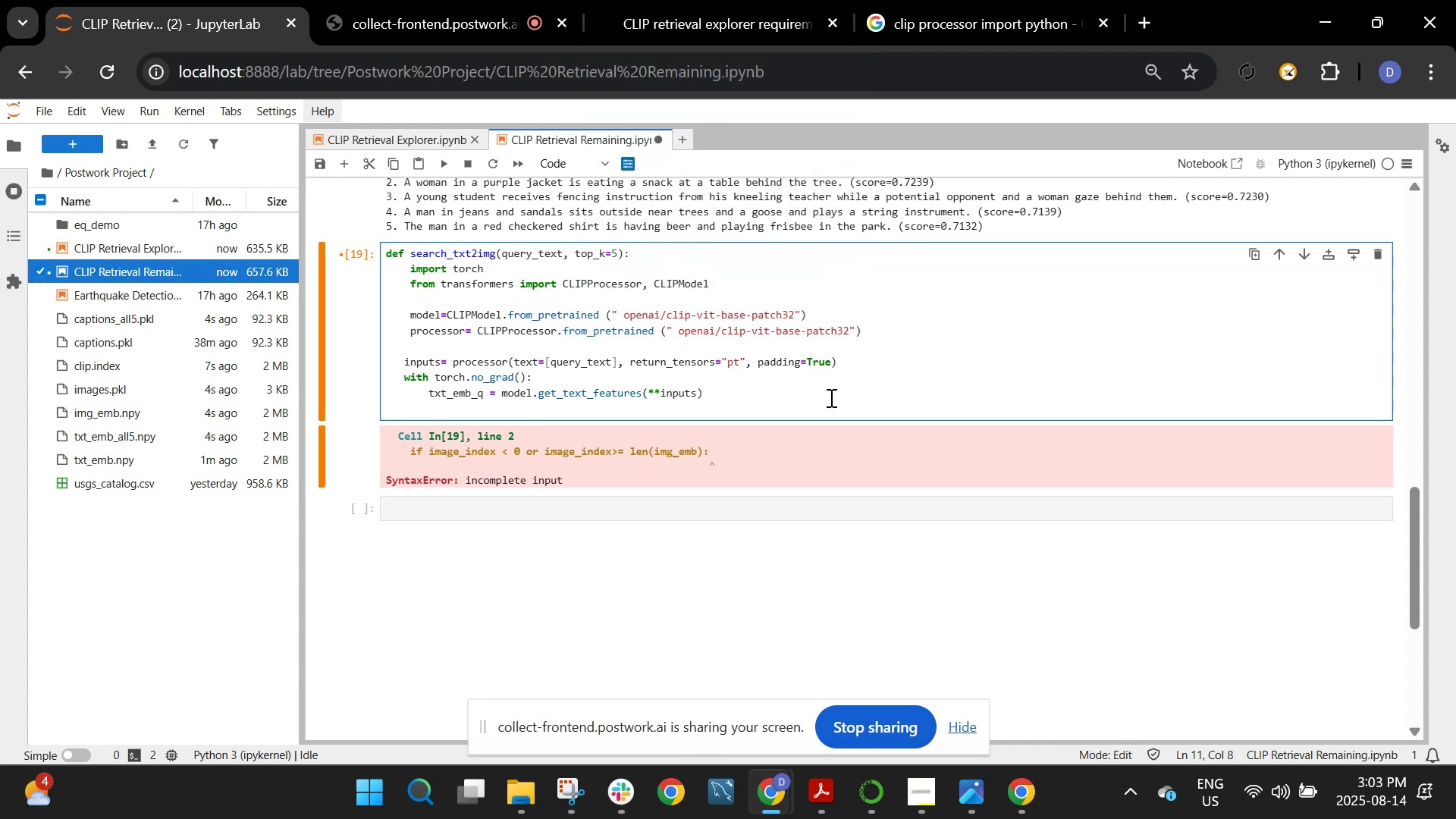 
wait(6.54)
 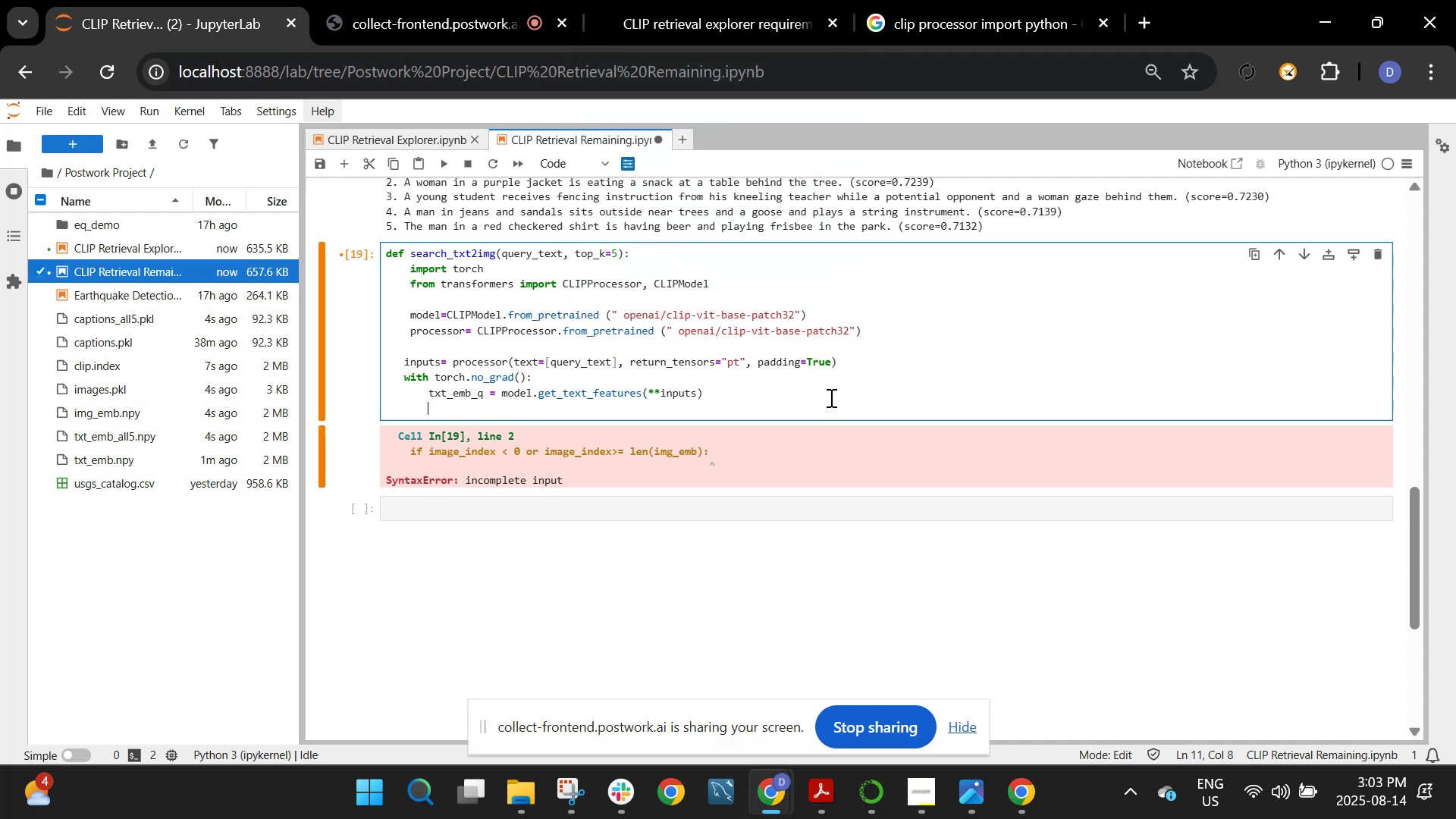 
key(Backspace)
 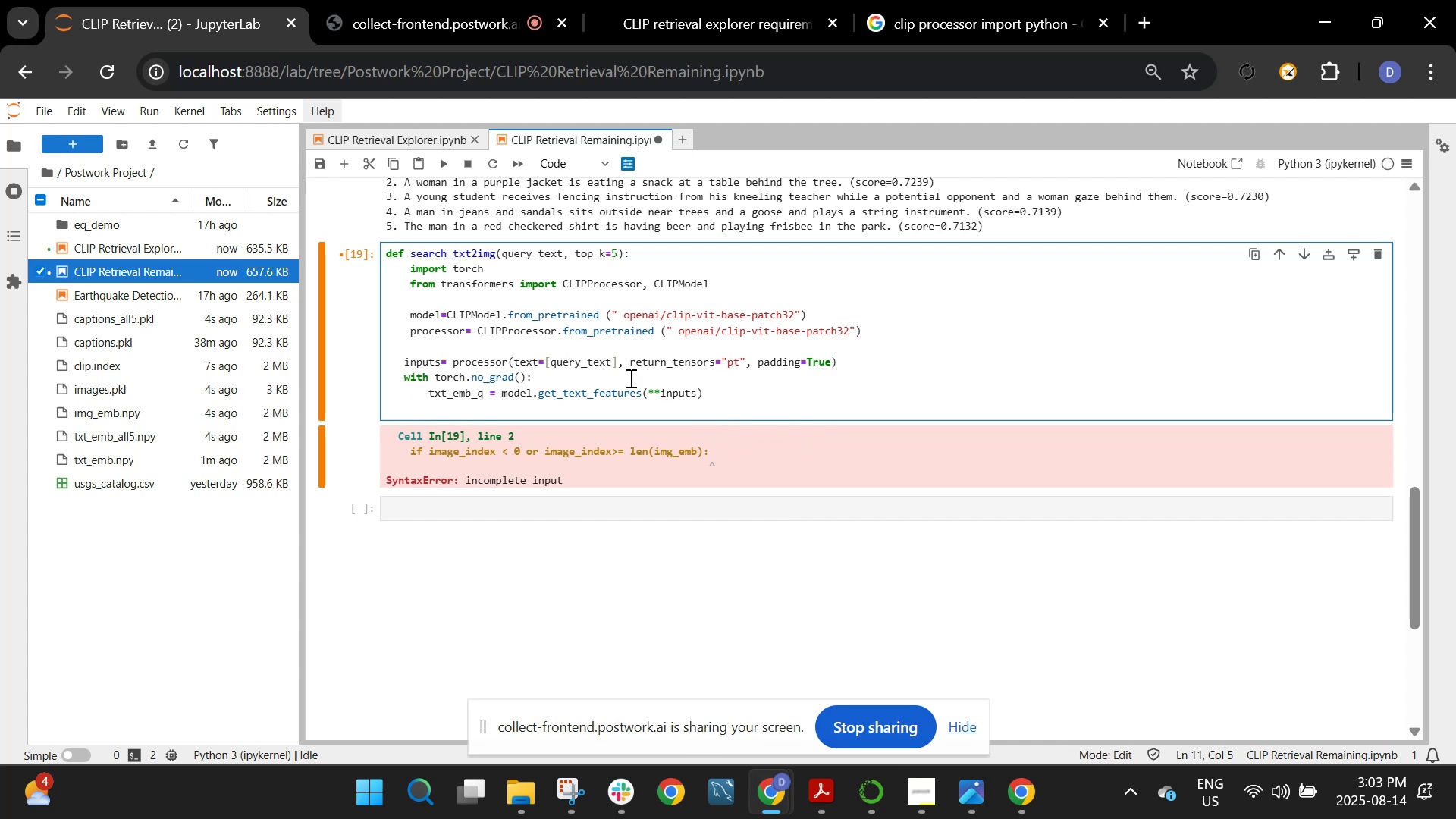 
left_click_drag(start_coordinate=[482, 391], to_coordinate=[429, 394])
 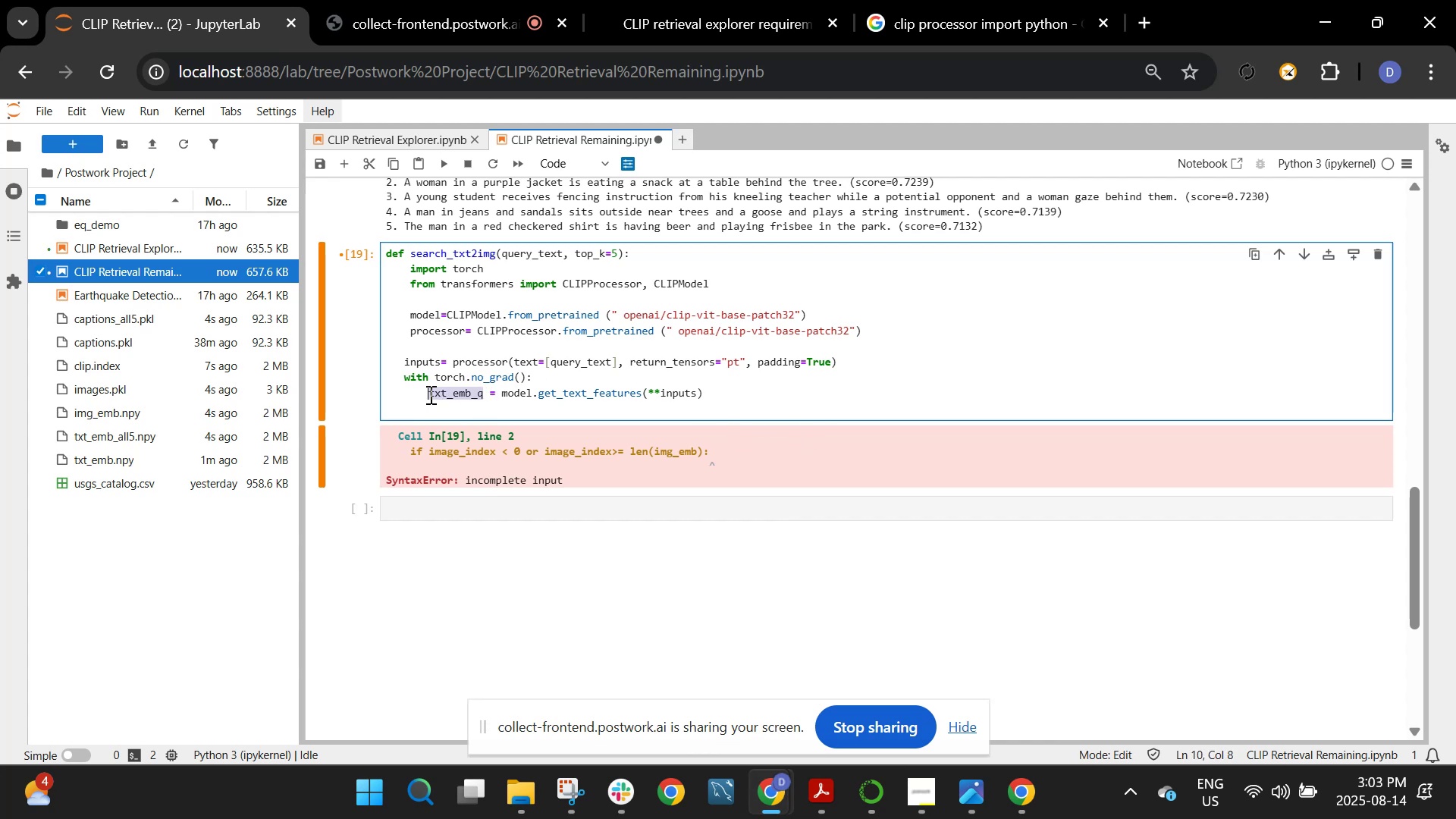 
key(Control+C)
 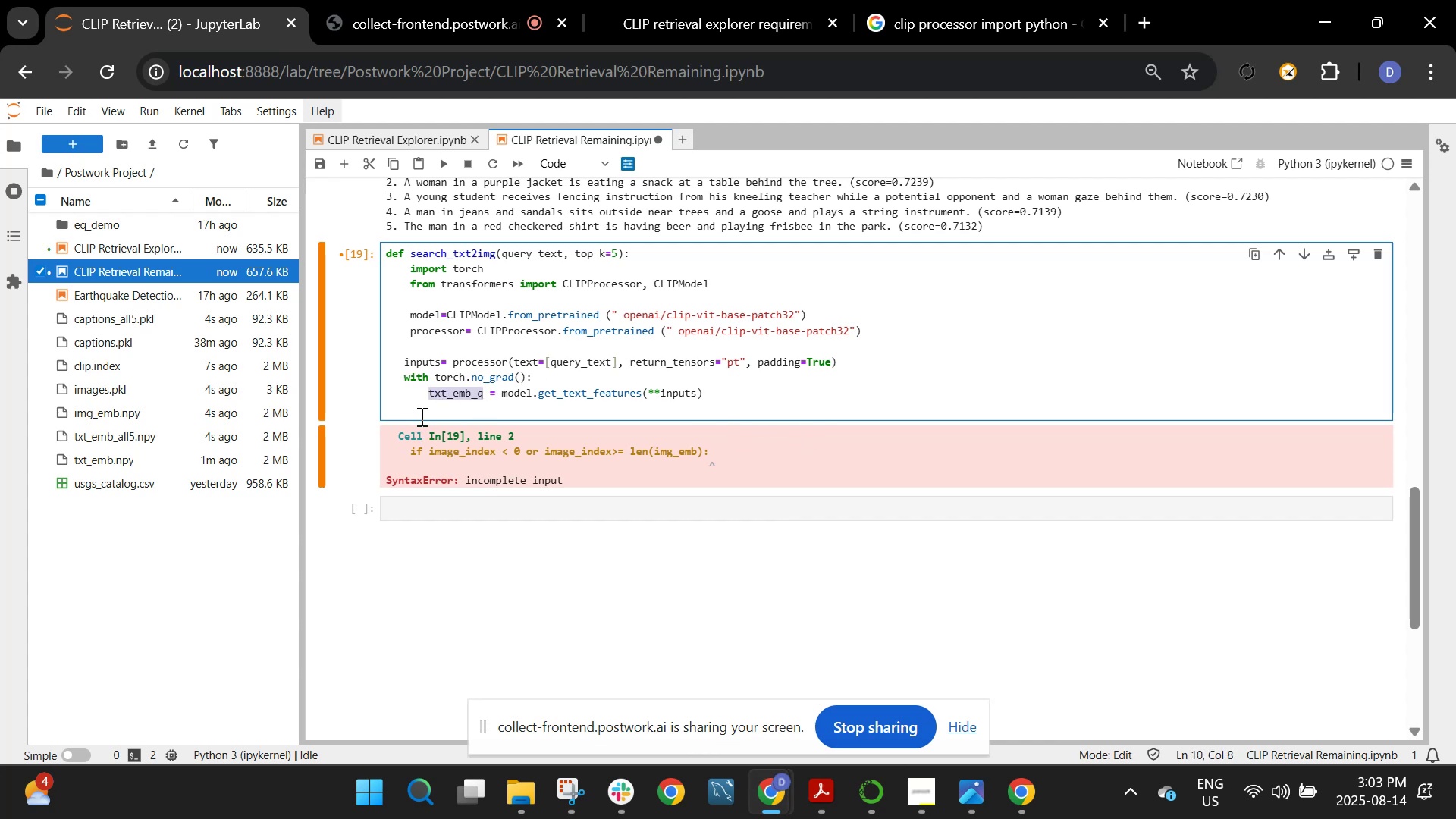 
left_click([421, 413])
 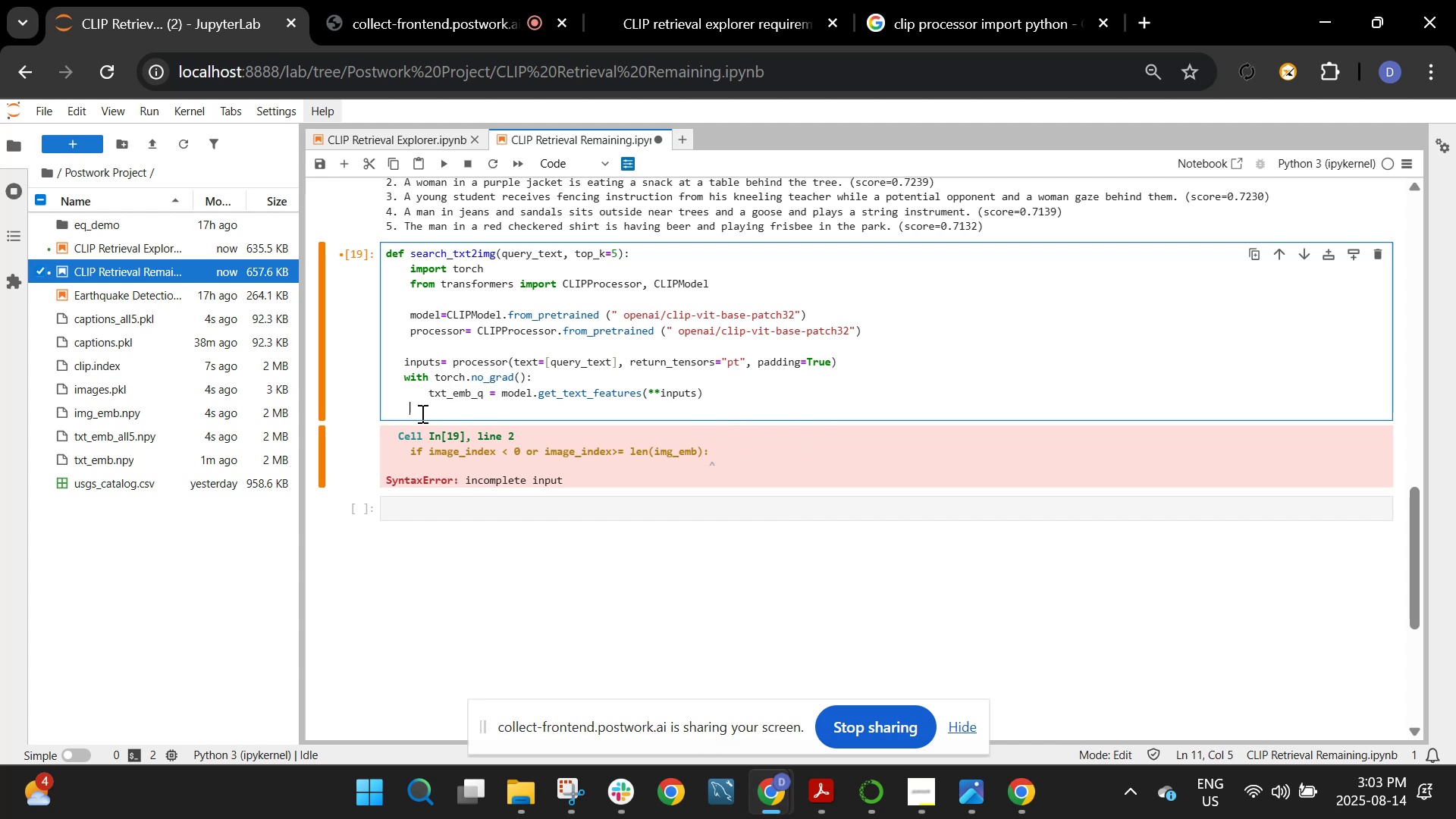 
key(Control+V)
 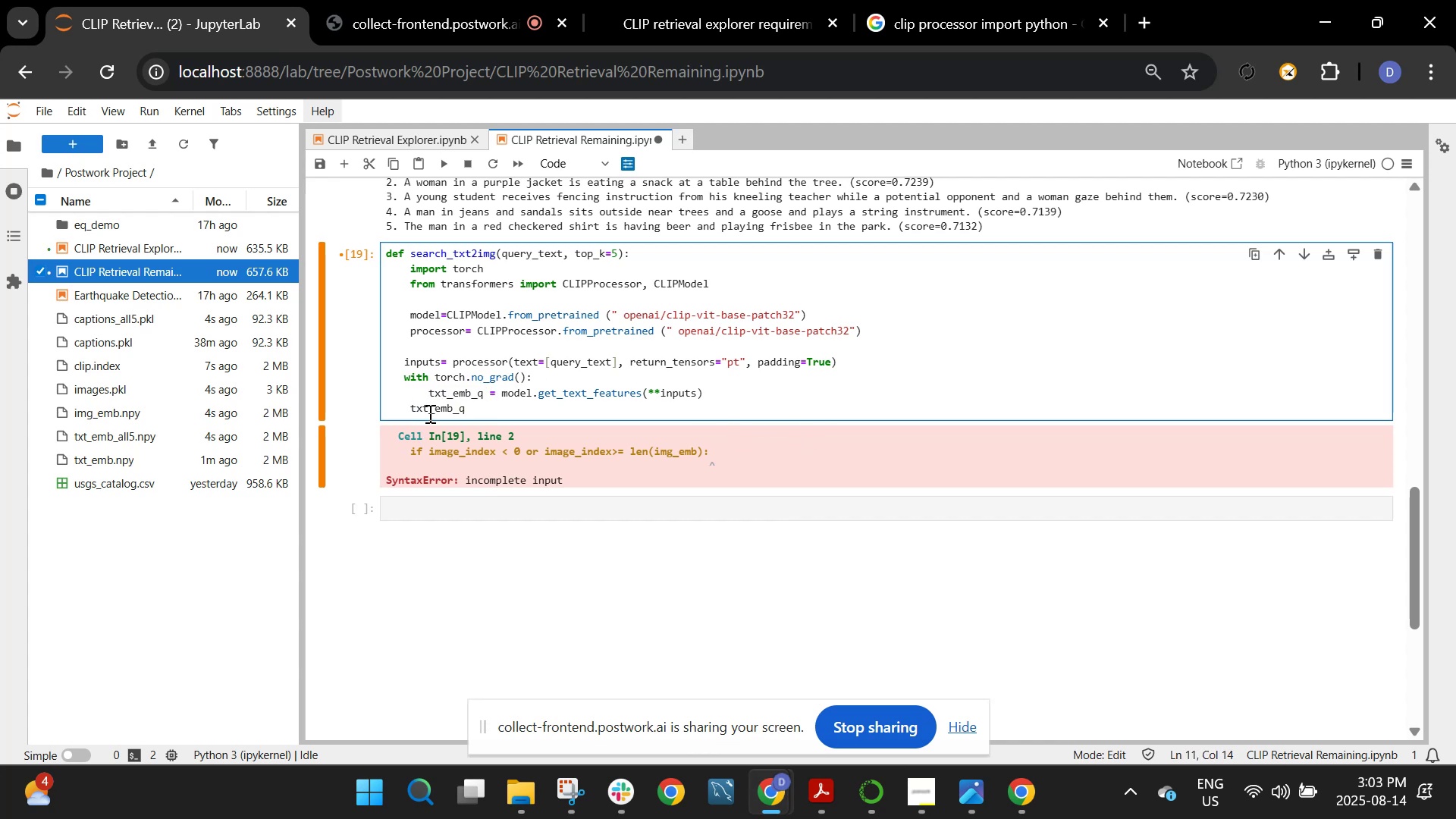 
key(Space)
 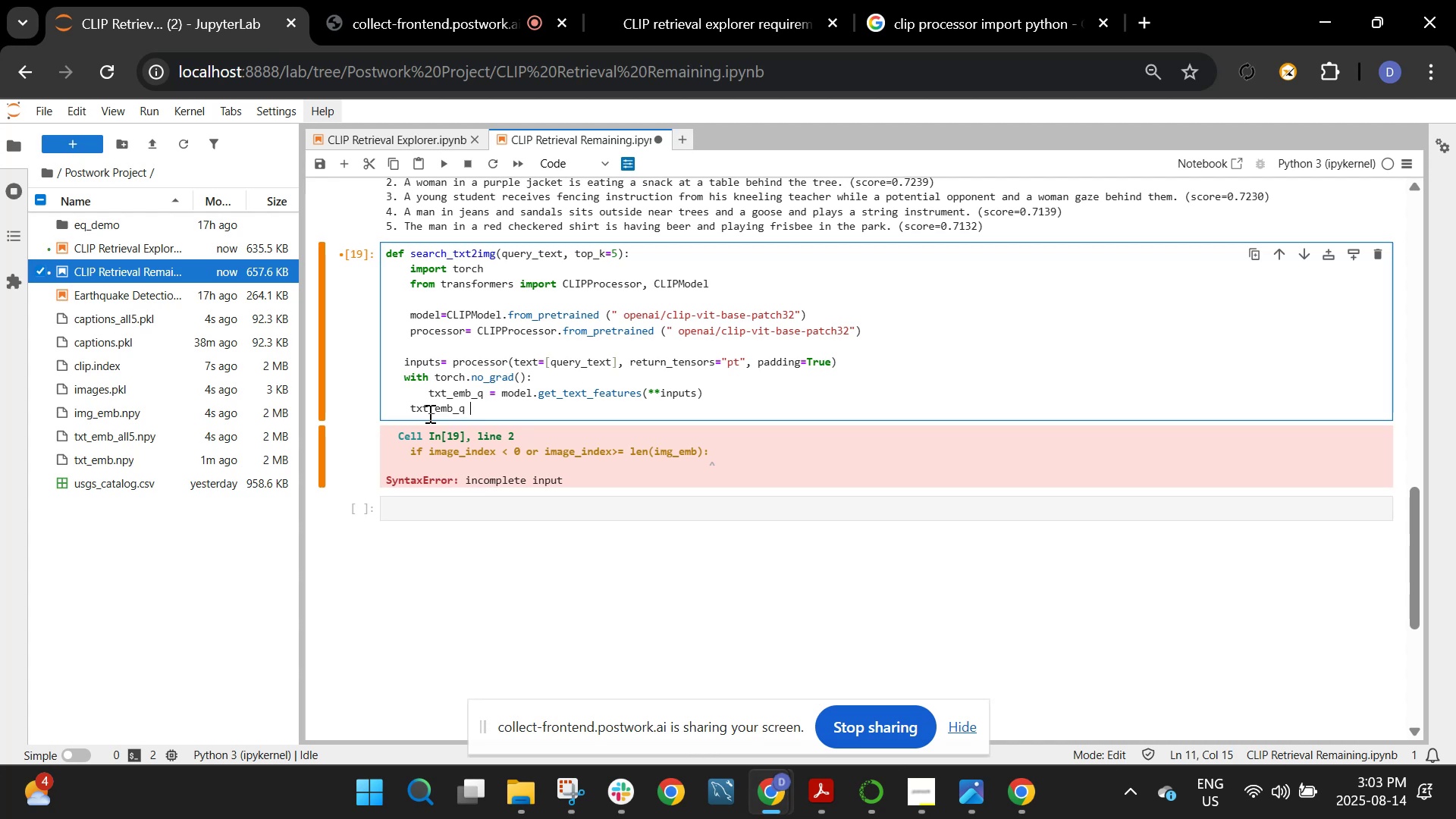 
key(Equal)
 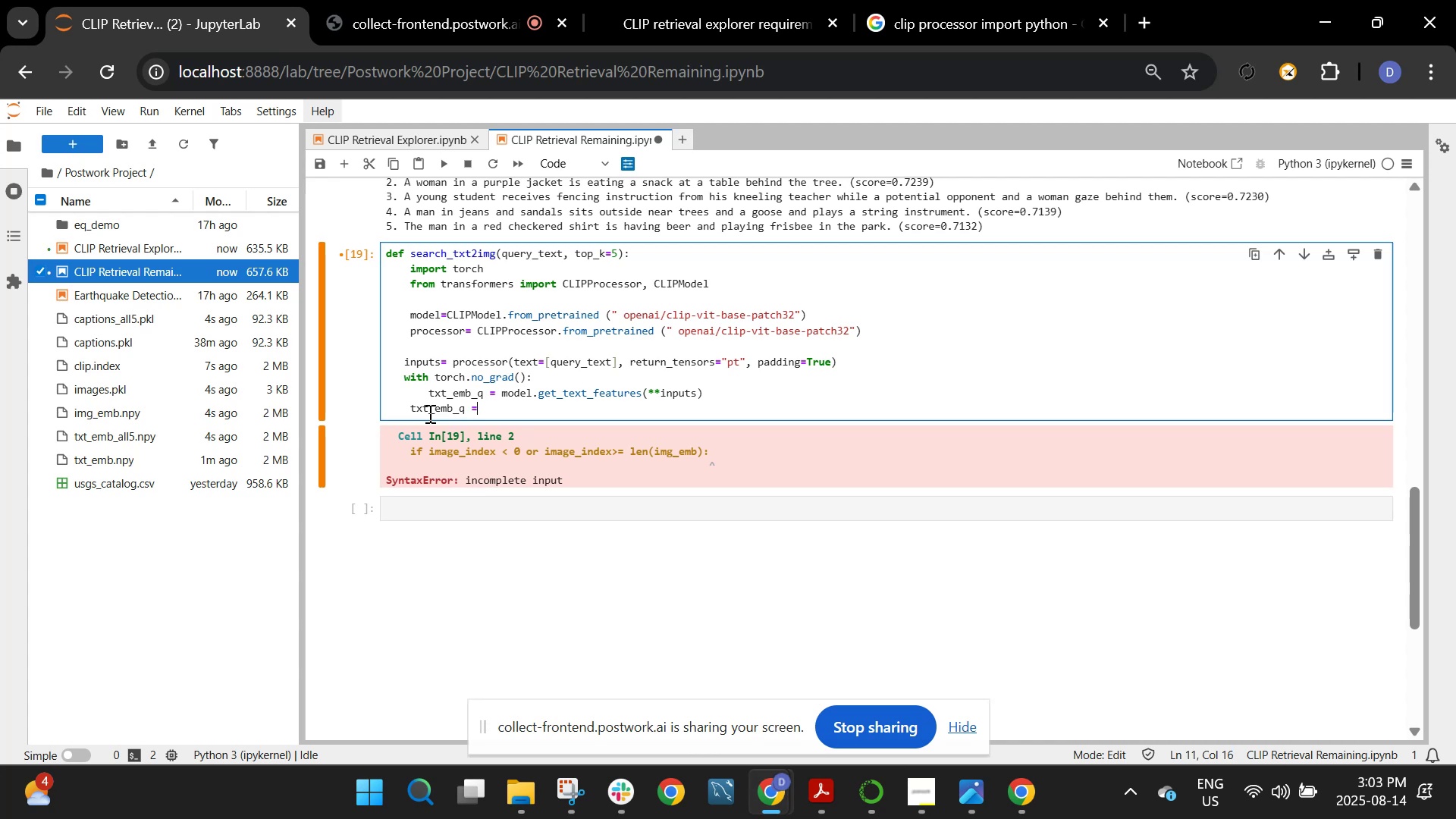 
key(Space)
 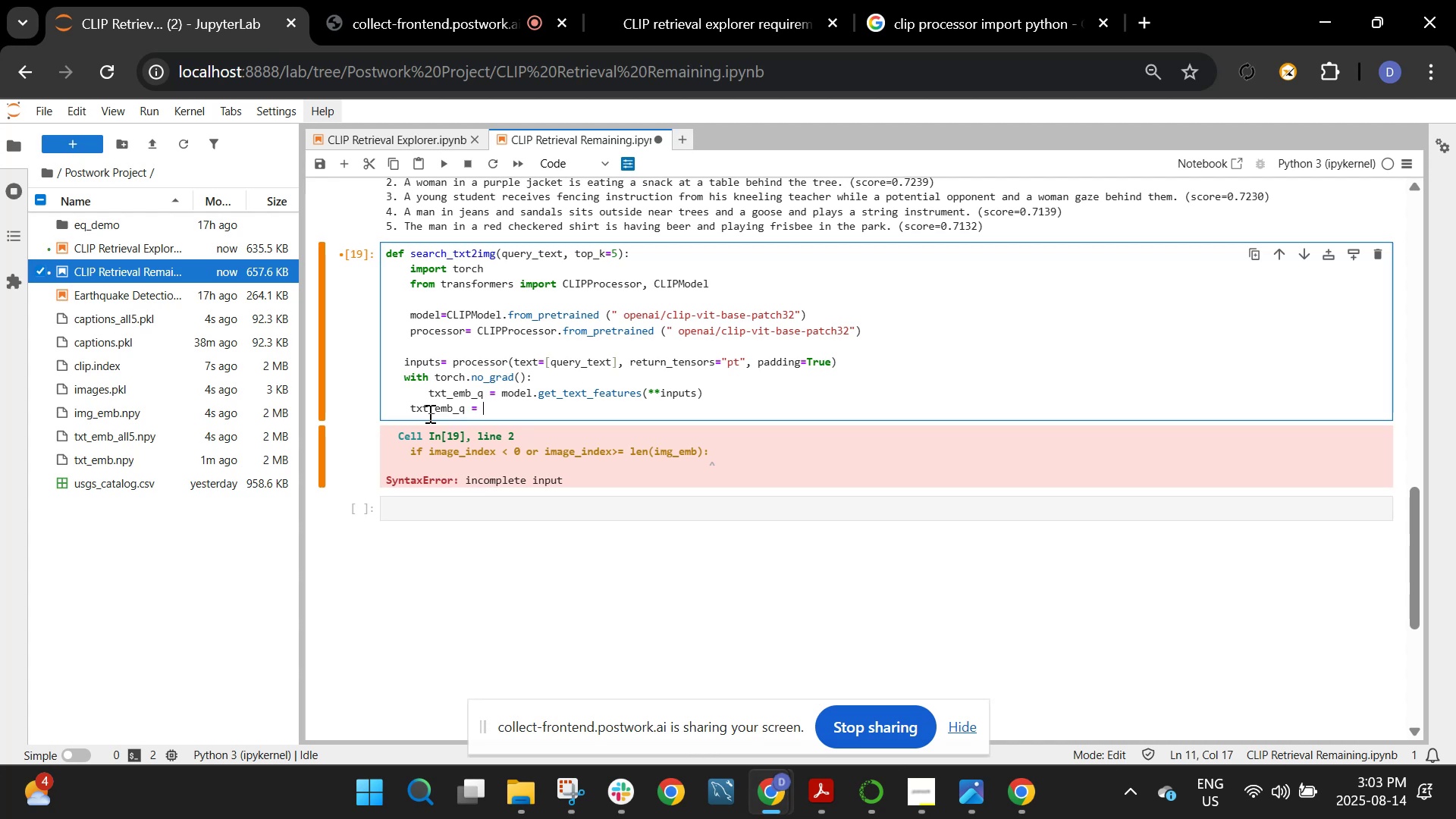 
key(Control+V)
 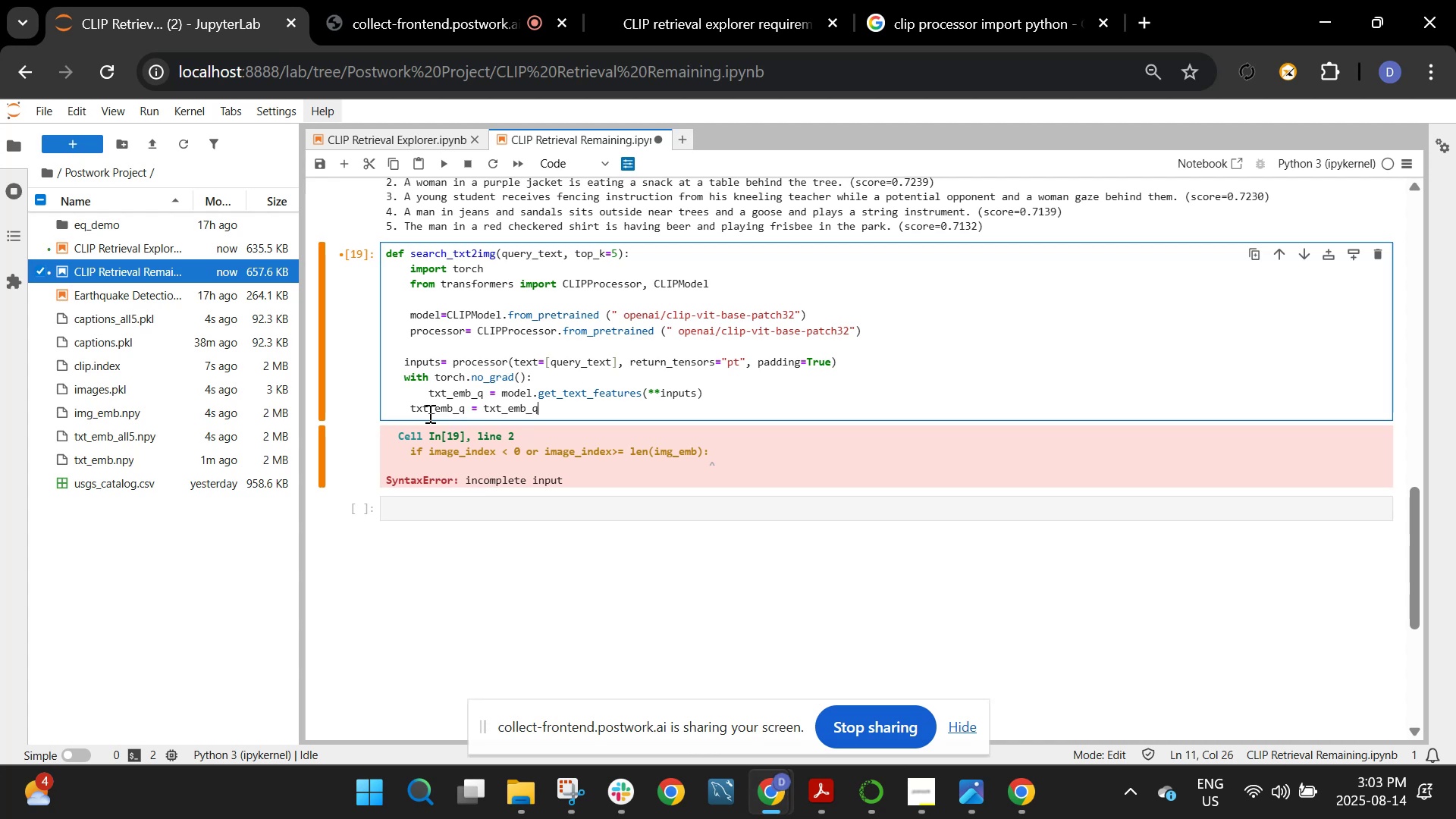 
key(Space)
 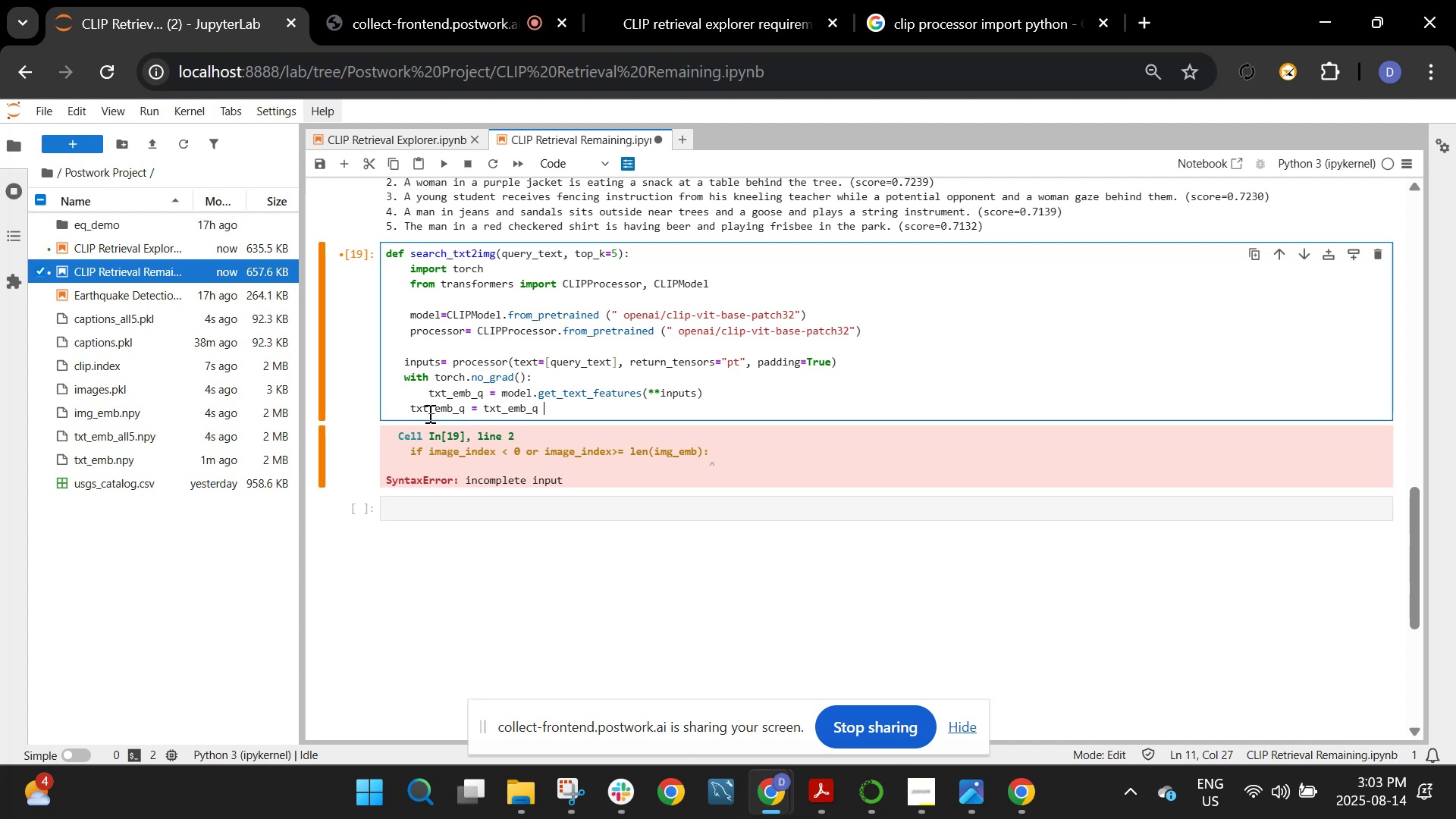 
key(Slash)
 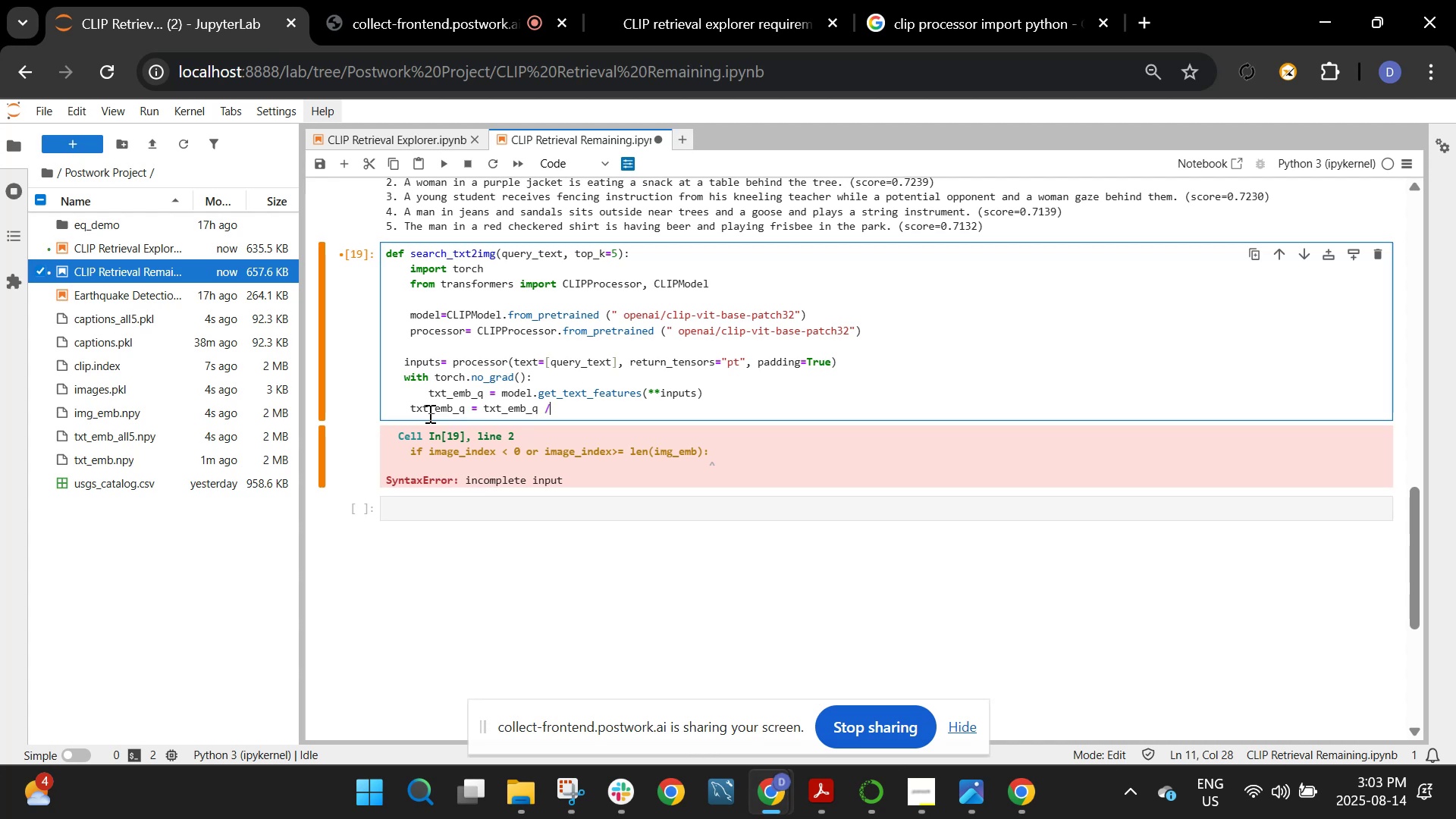 
key(Space)
 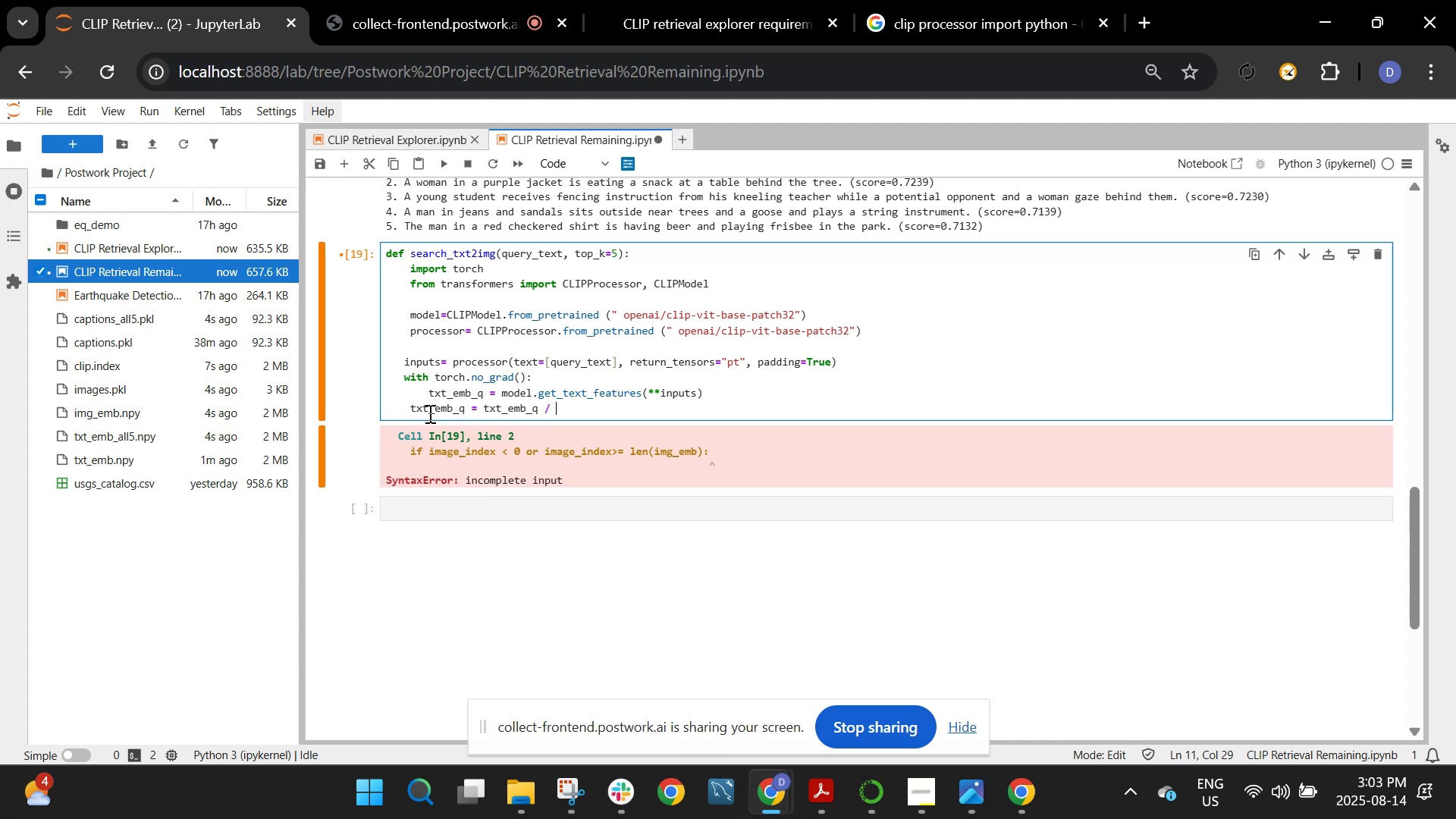 
key(Control+V)
 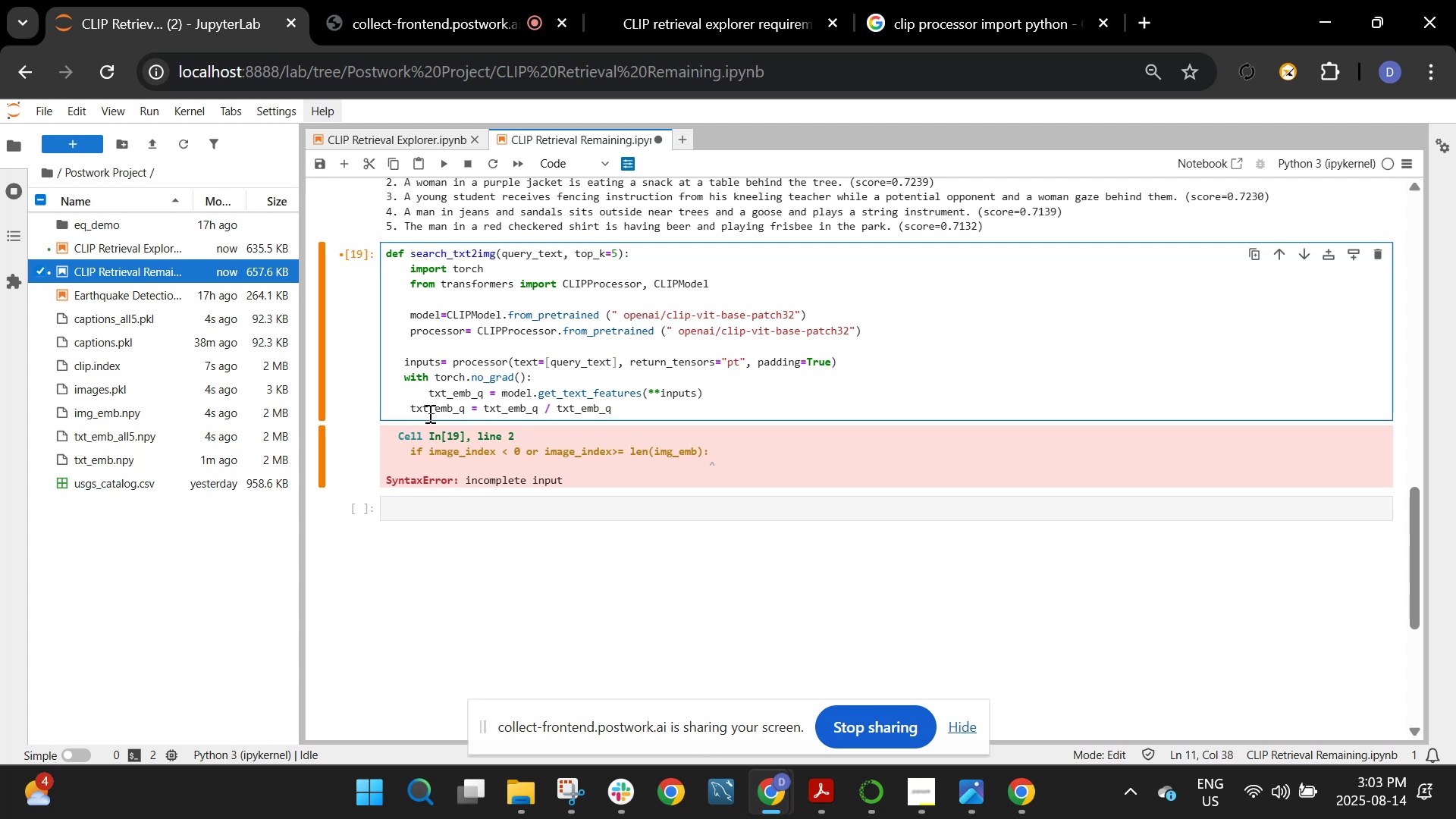 
type(.norm(dim=-1, keepdim=Trur)
key(Backspace)
type(e))
 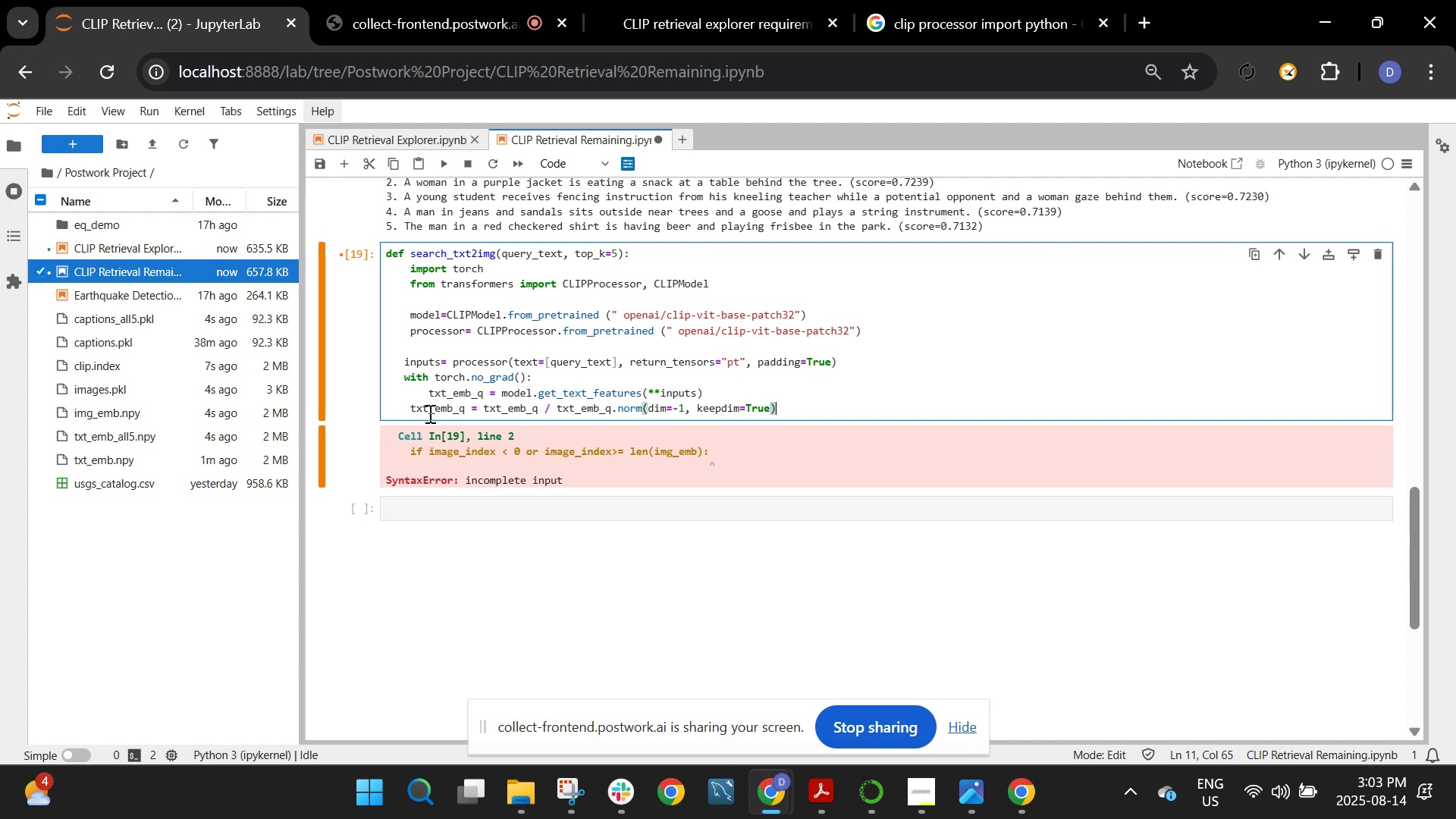 
key(Shift+Enter)
 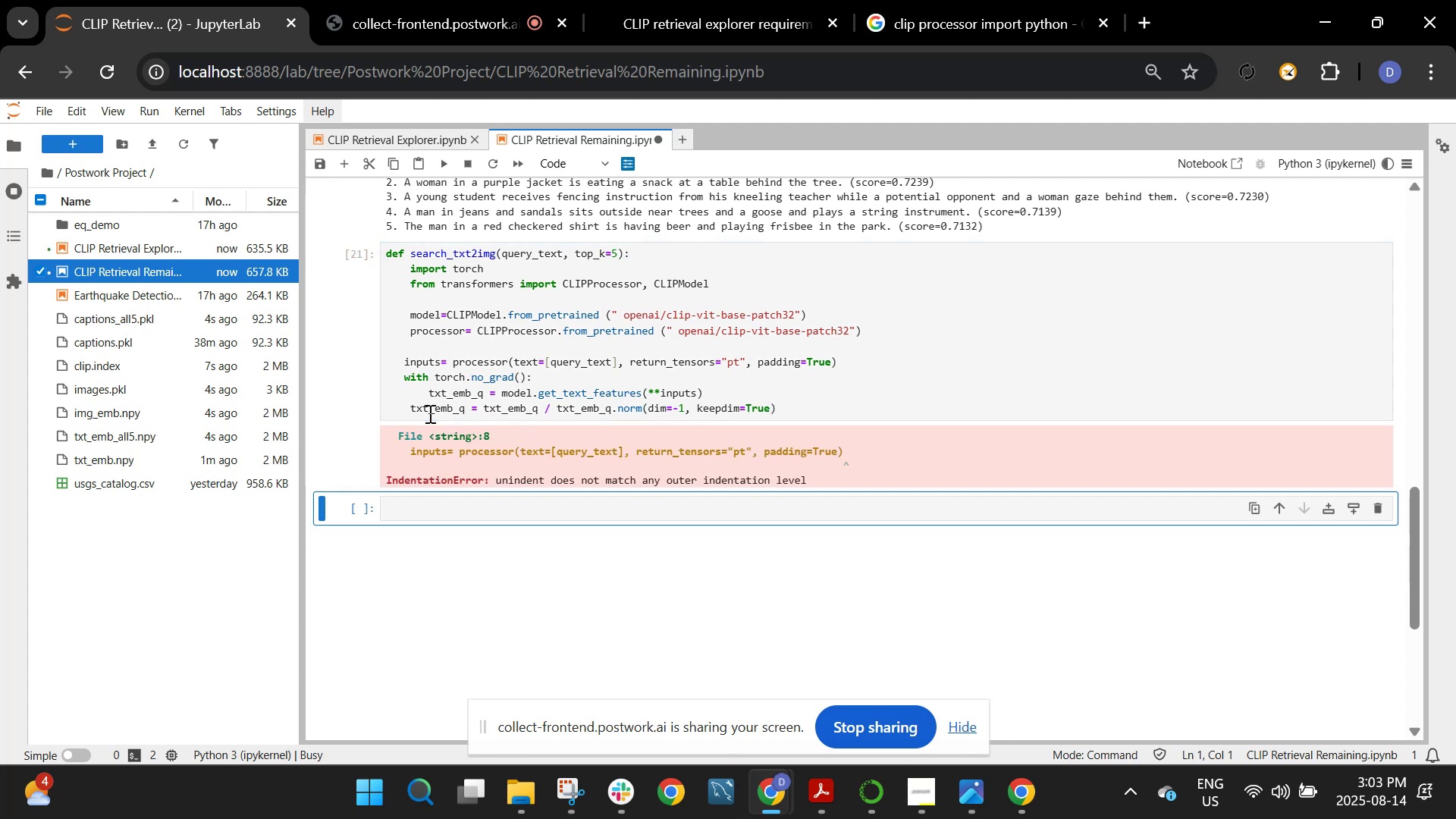 
key(Shift+Enter)
 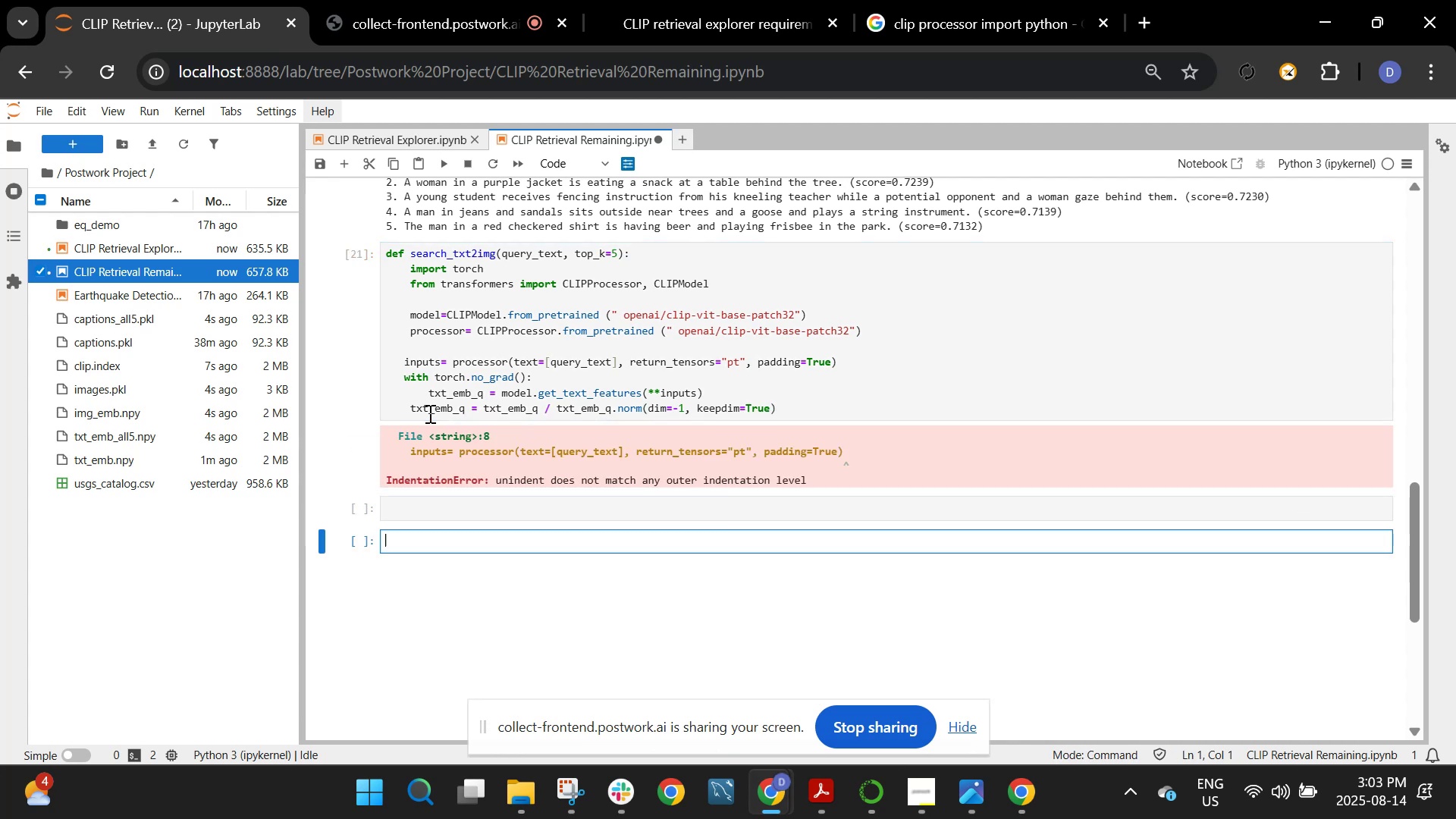 
key(Shift+Enter)
 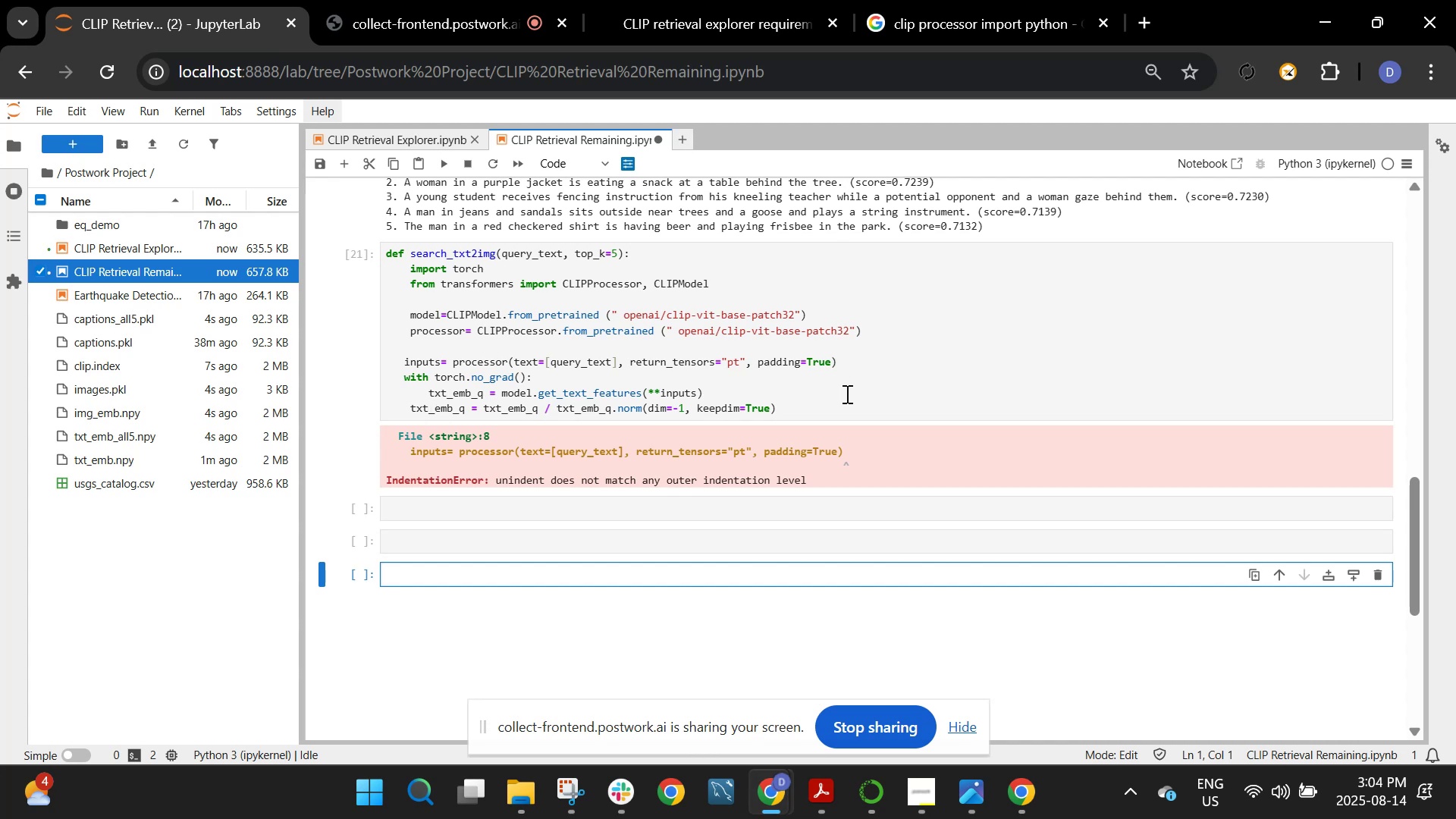 
left_click([846, 403])
 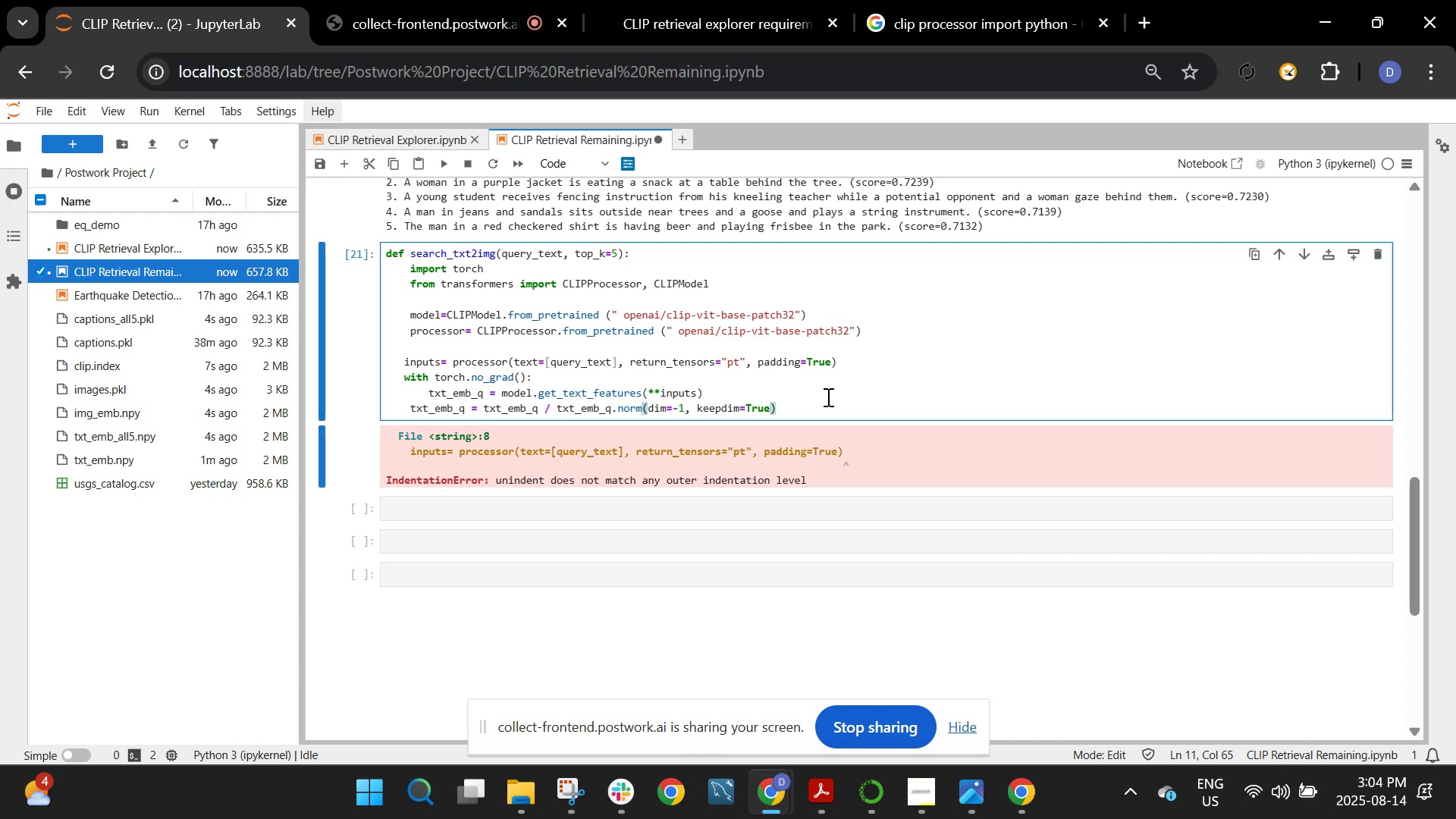 
wait(24.0)
 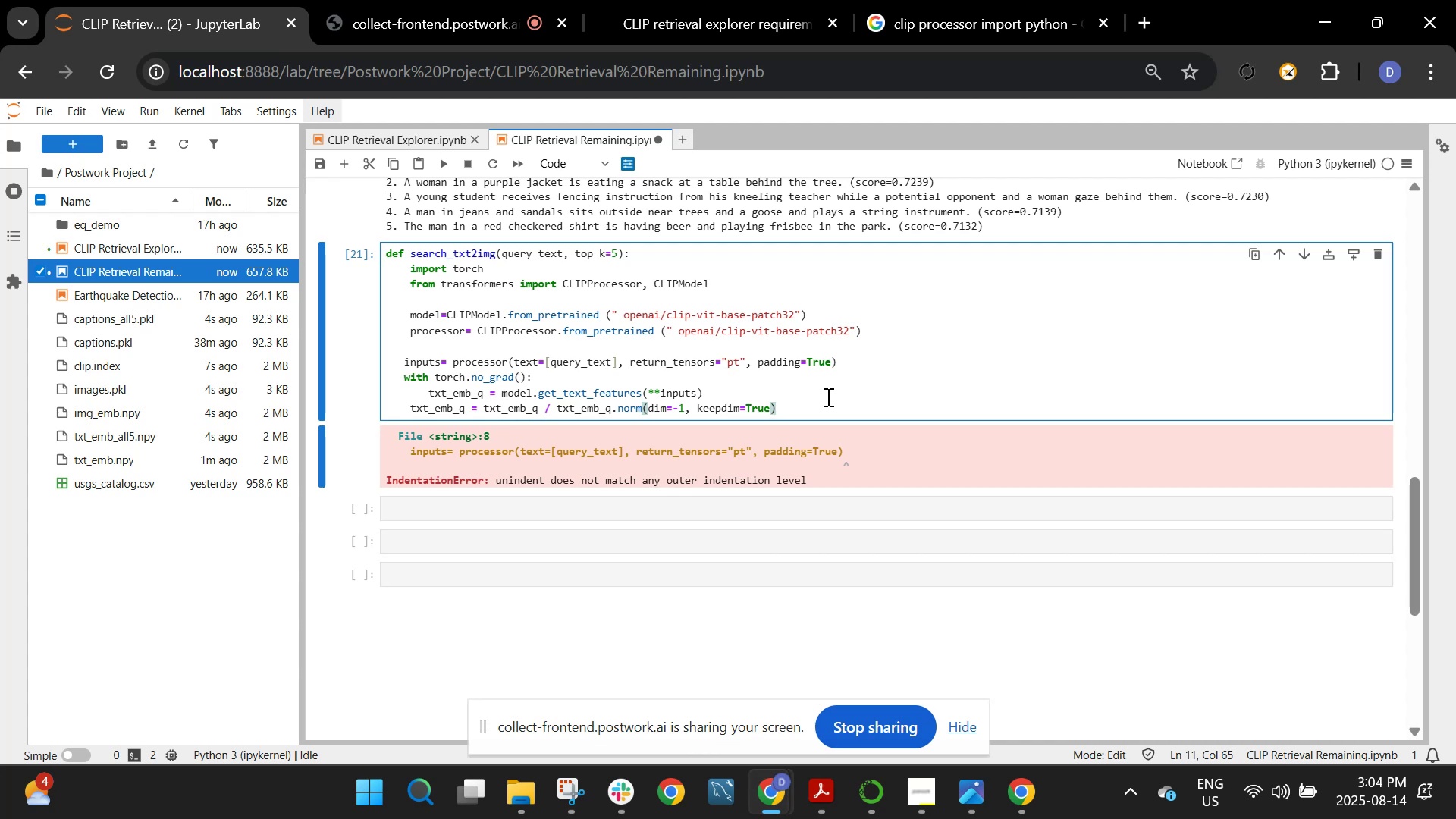 
left_click([846, 406])
 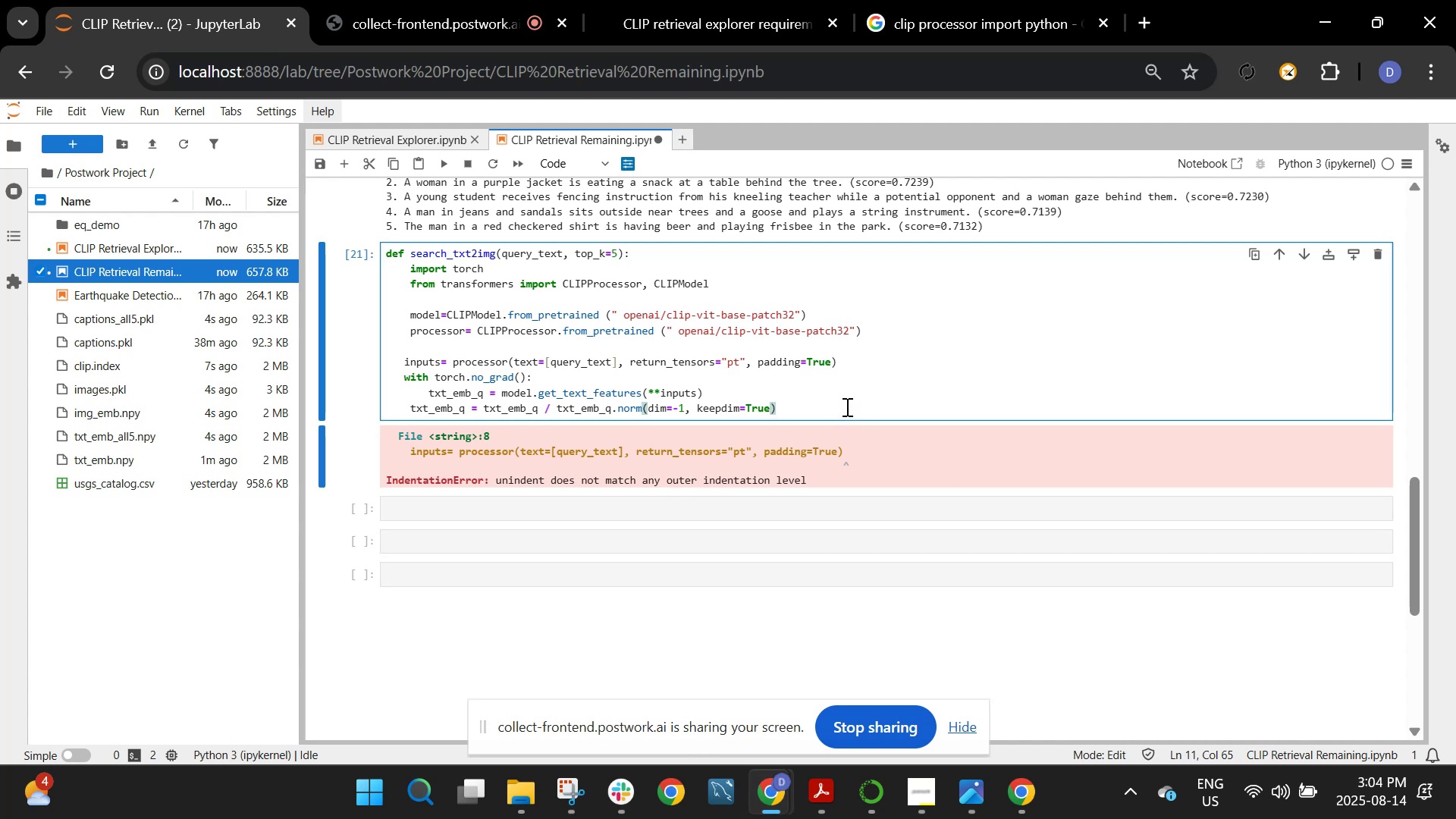 
key(Shift+Enter)
 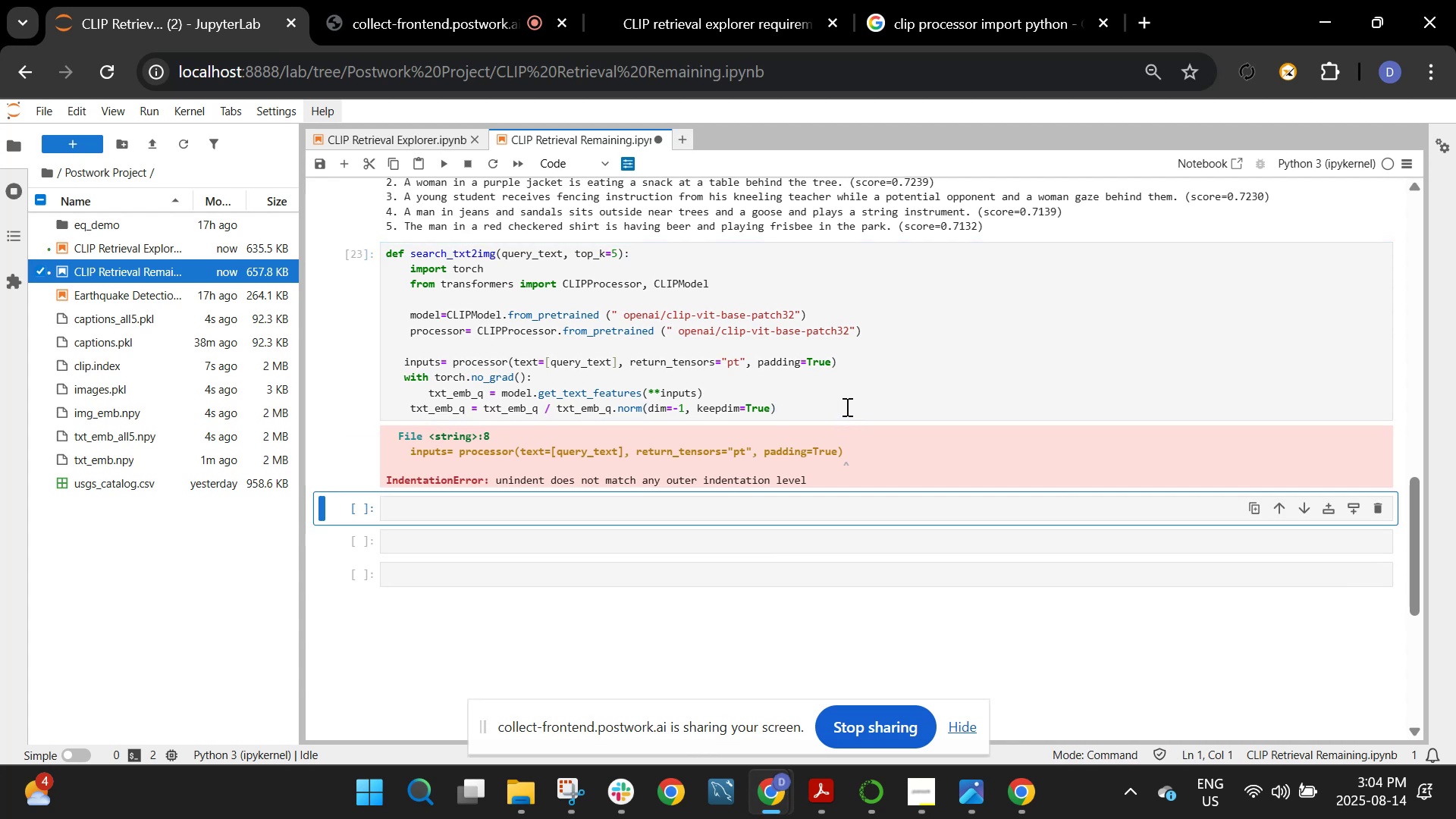 
left_click([846, 406])
 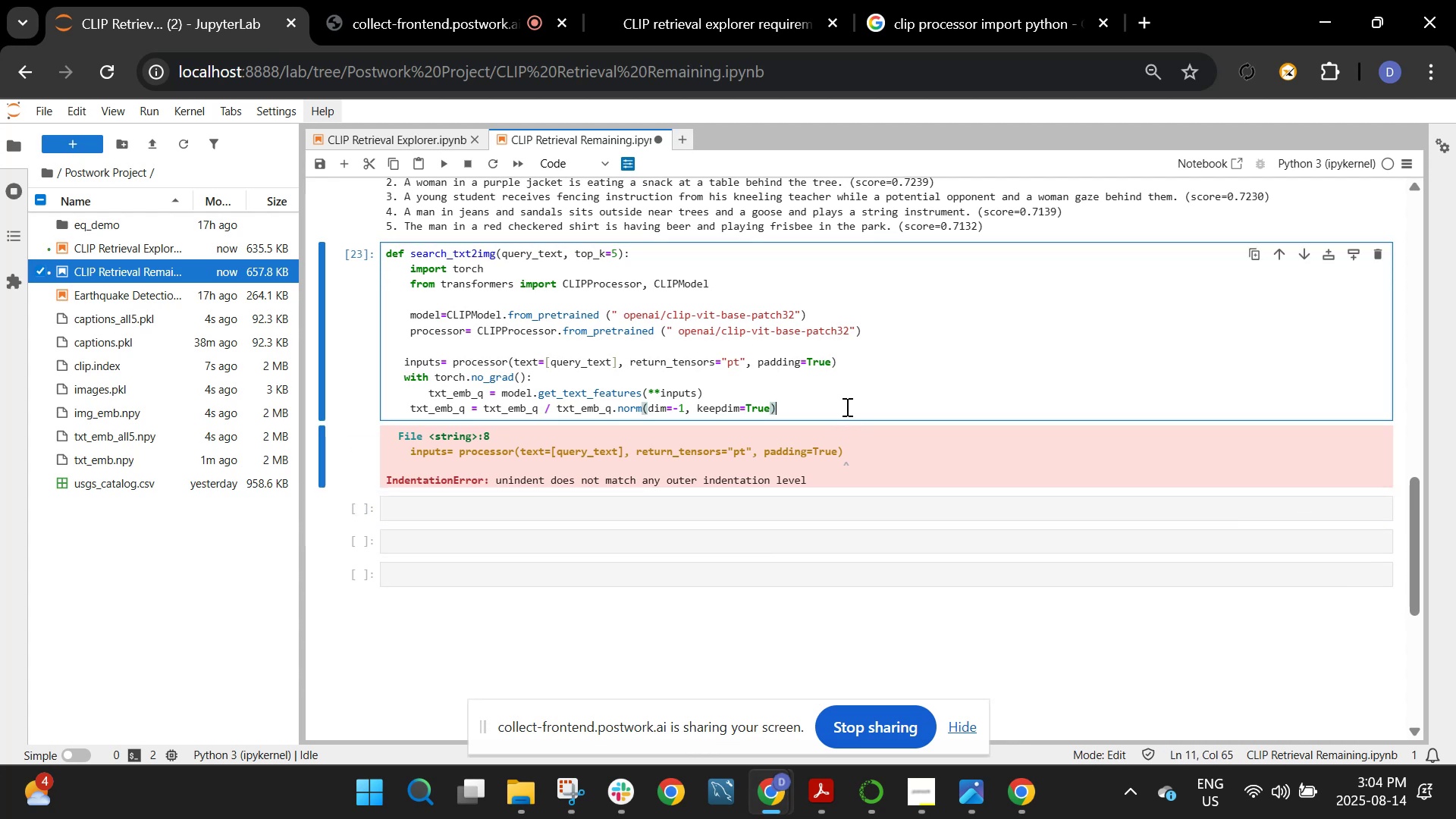 
key(Enter)
 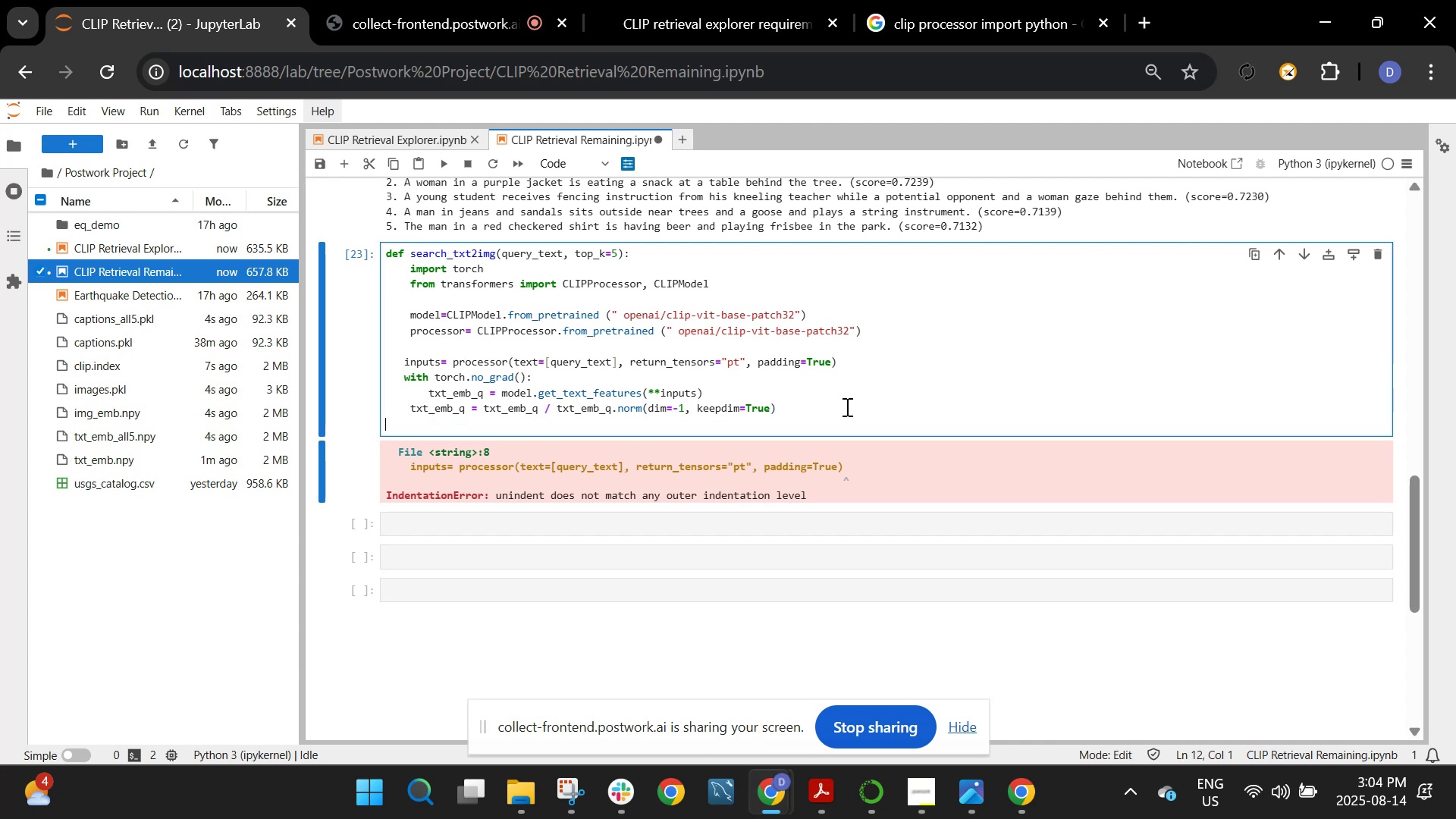 
key(Enter)
 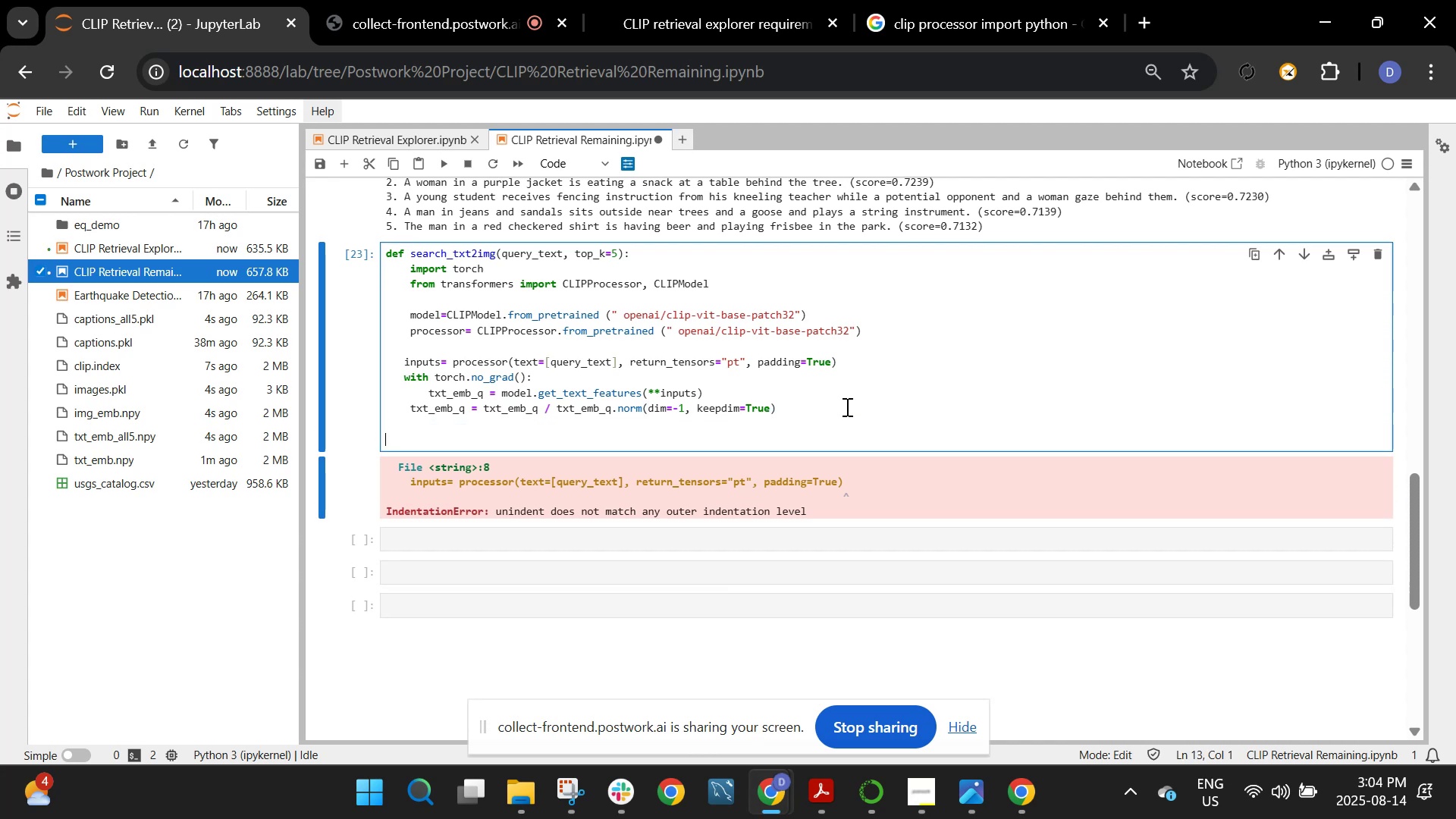 
key(Enter)
 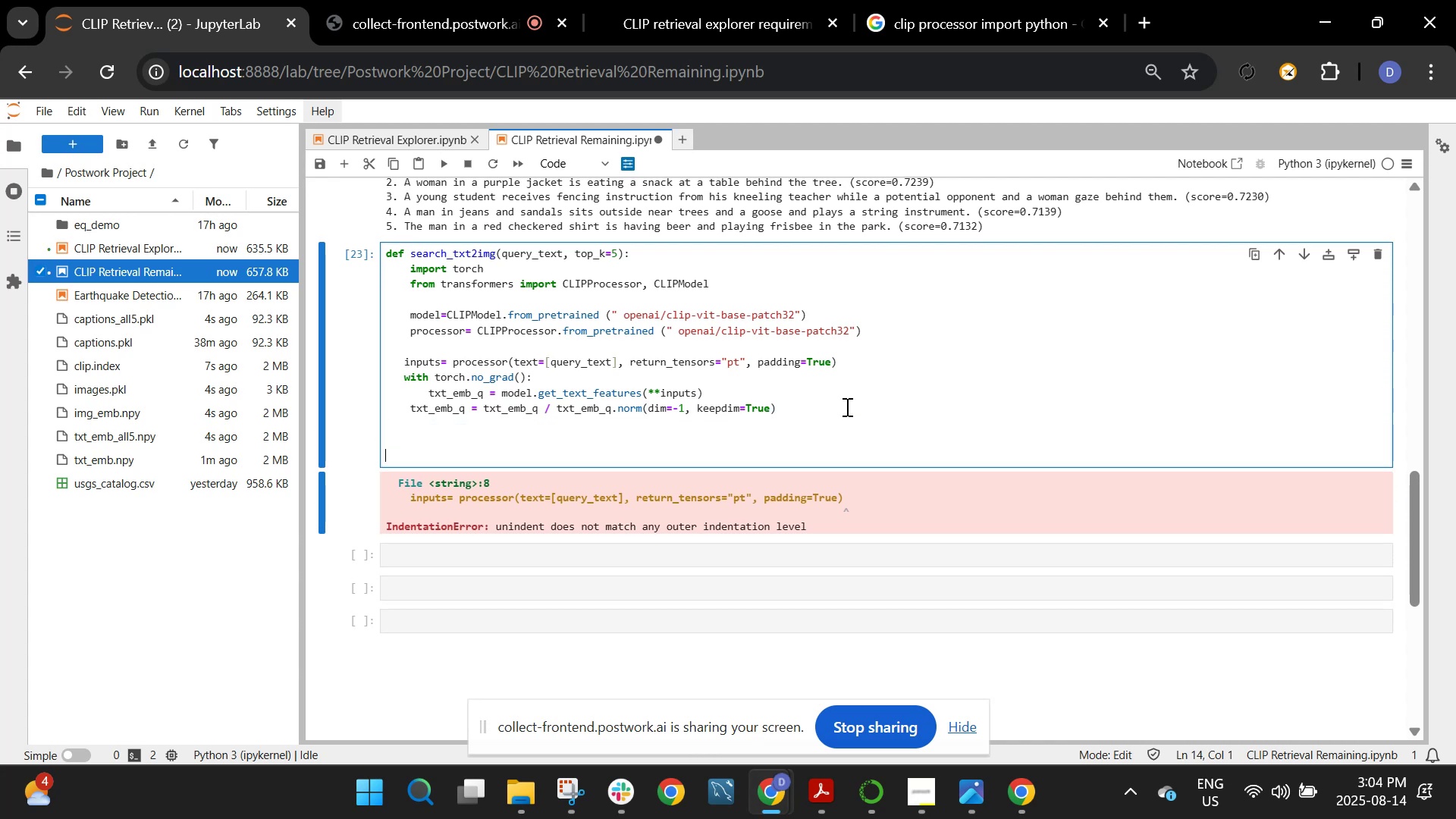 
key(Enter)
 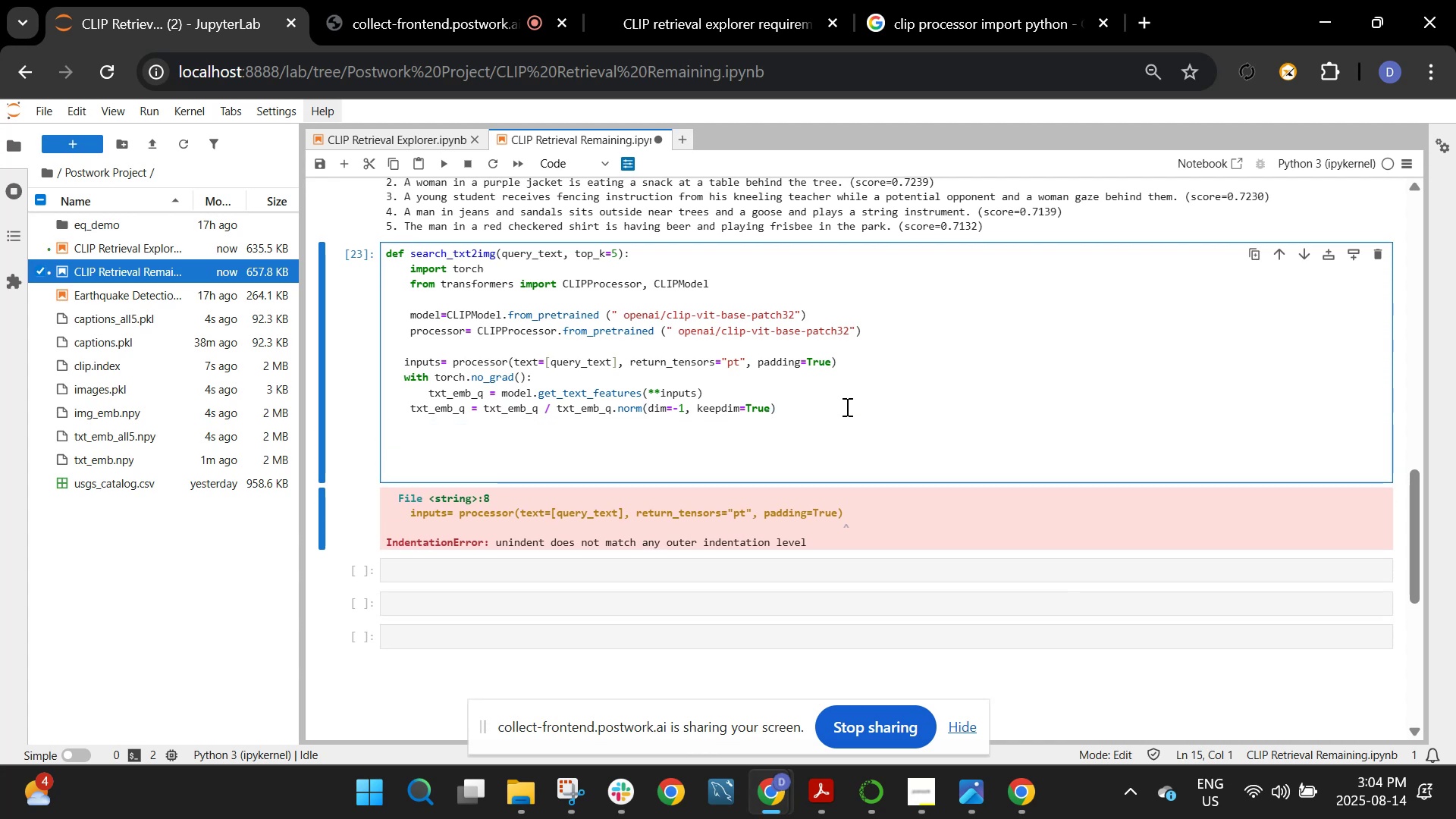 
key(CapsLock)
 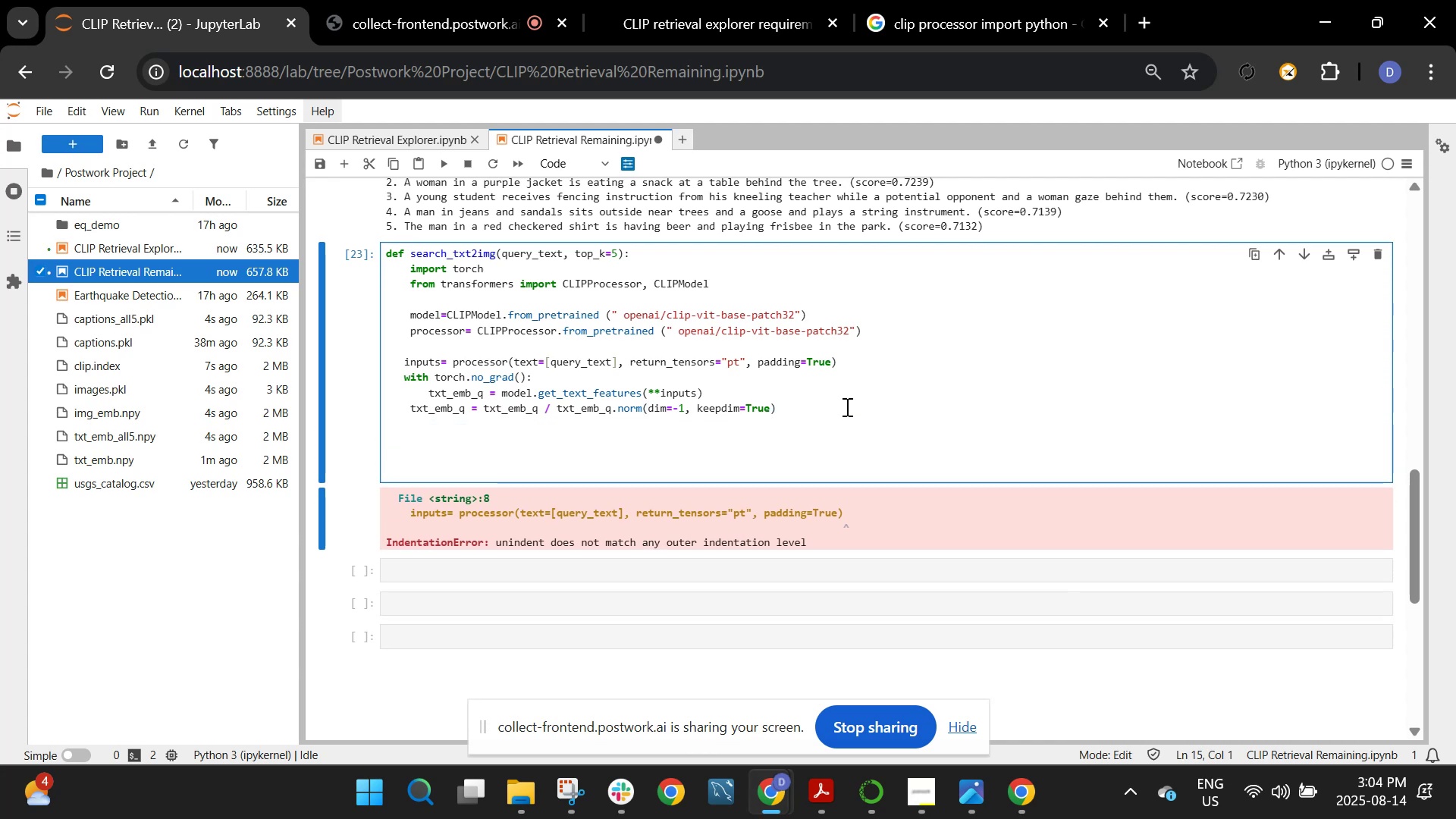 
key(D)
 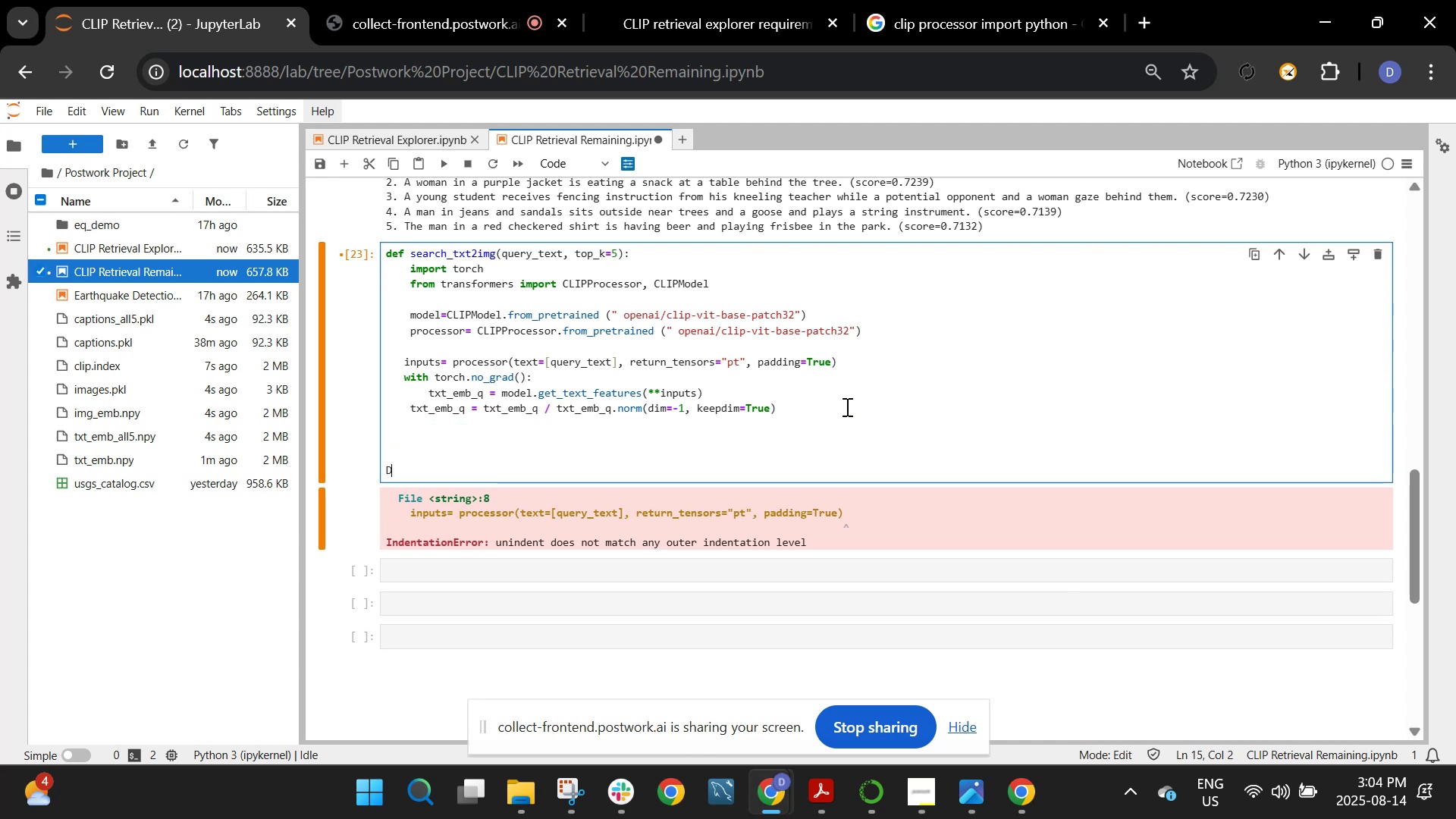 
key(Comma)
 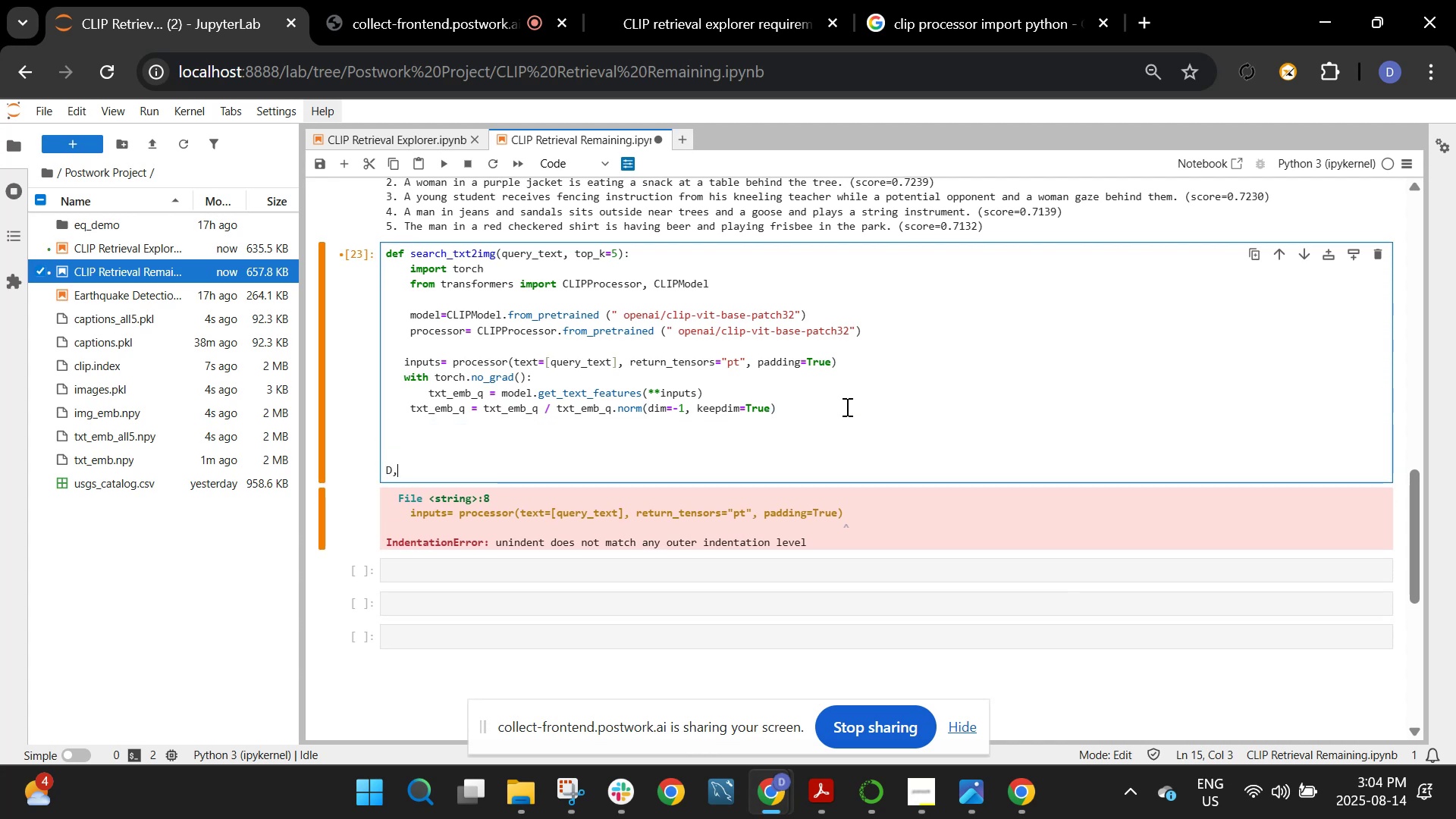 
key(I)
 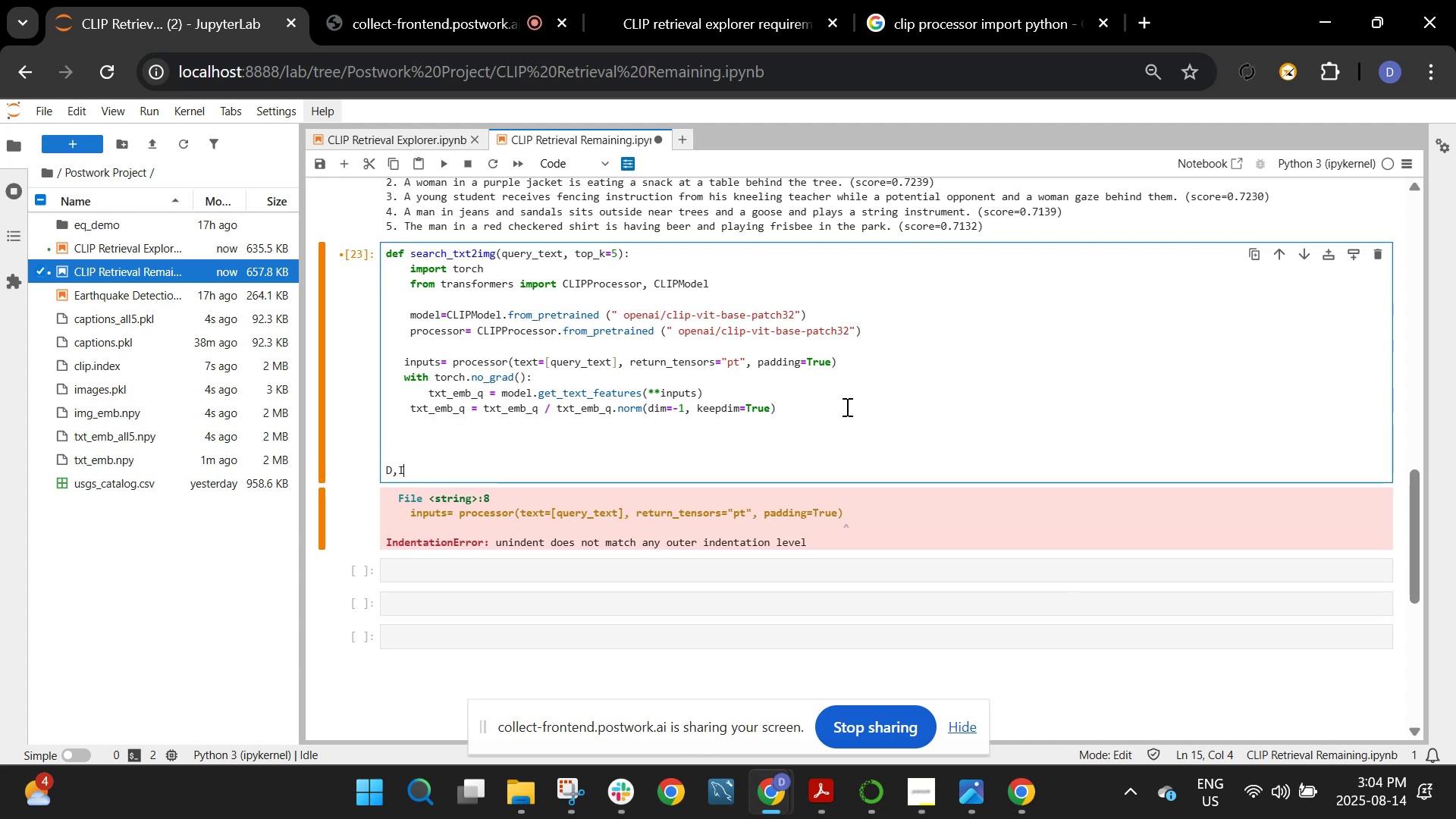 
key(Space)
 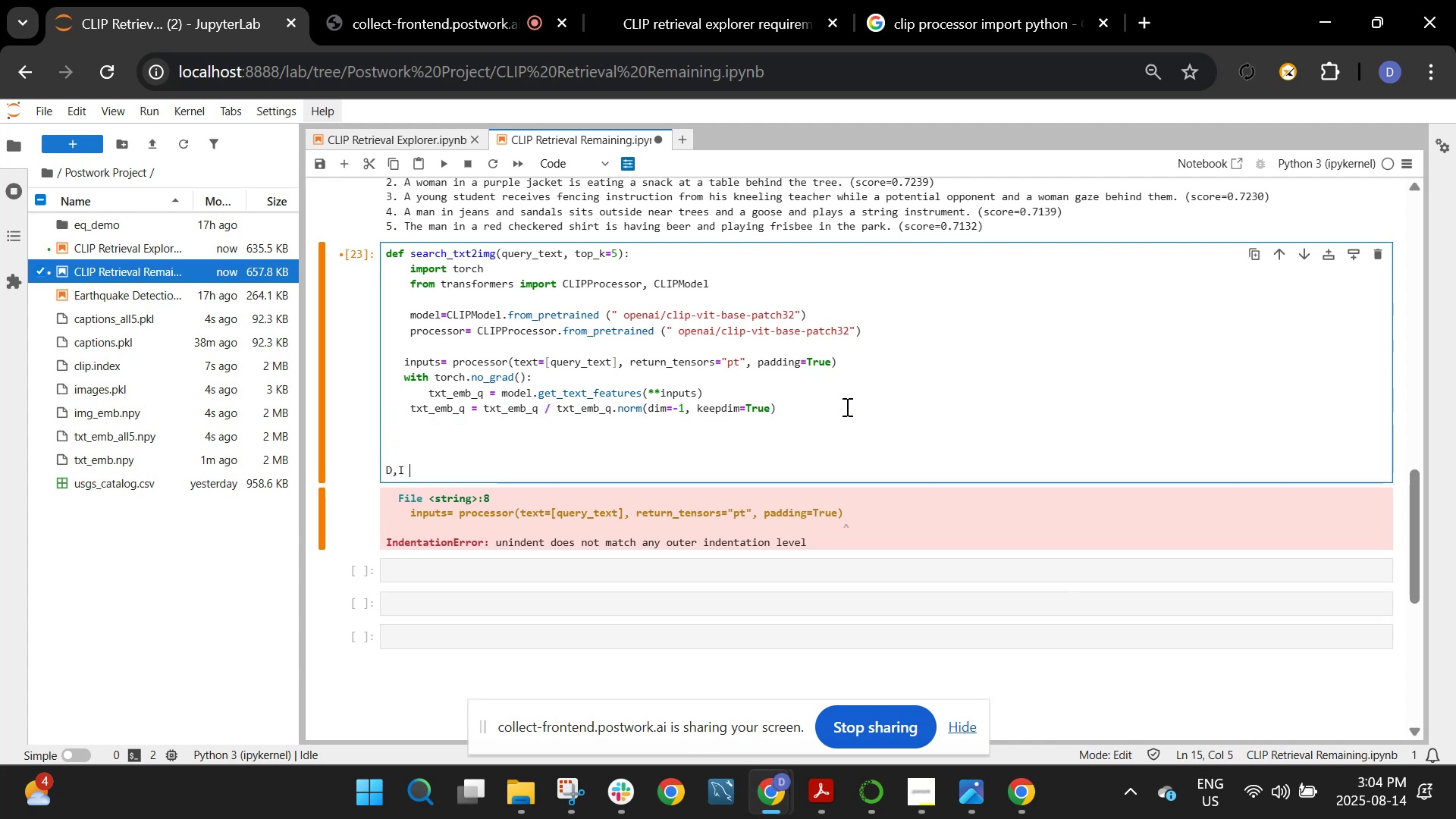 
key(CapsLock)
 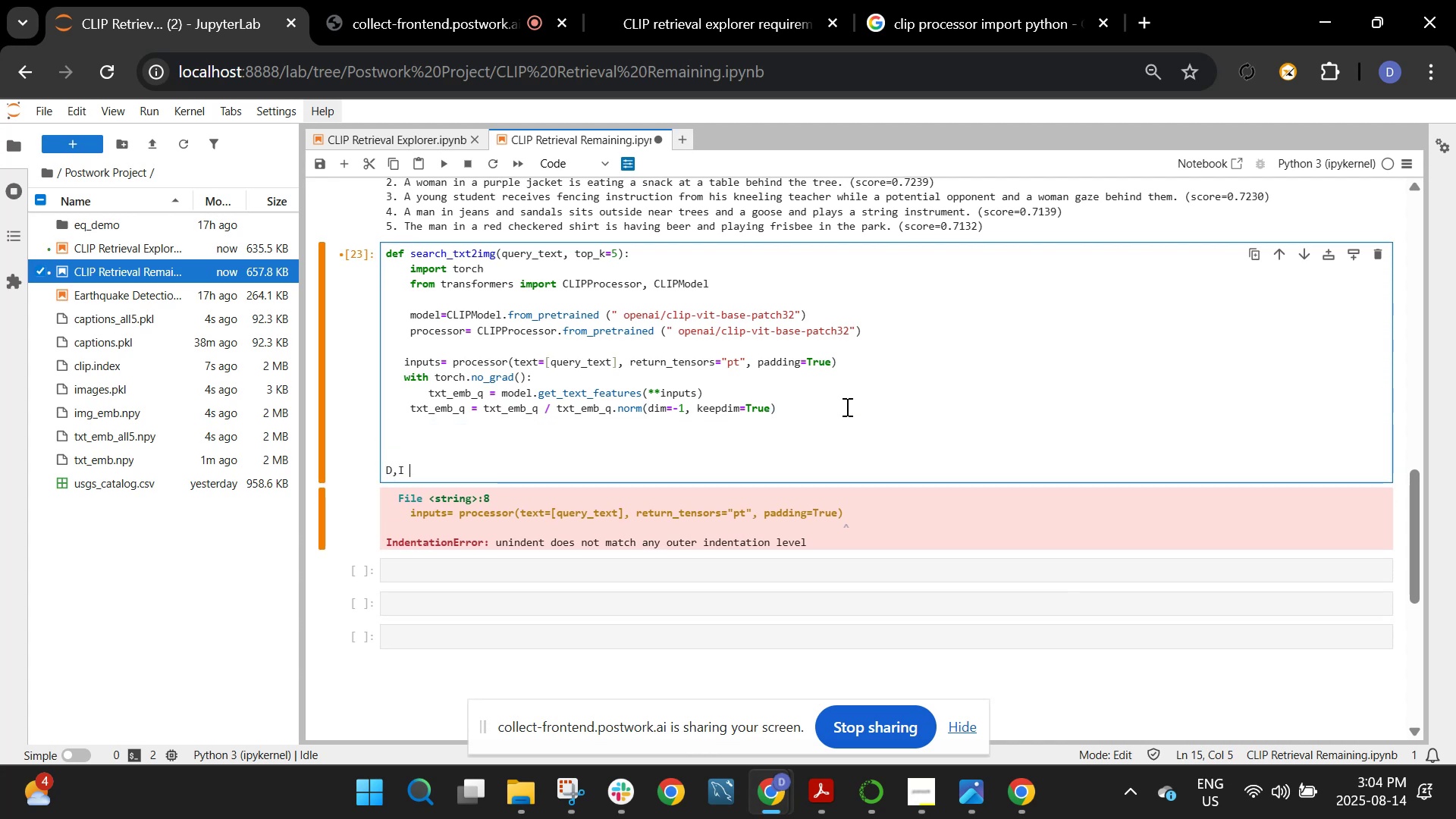 
key(Equal)
 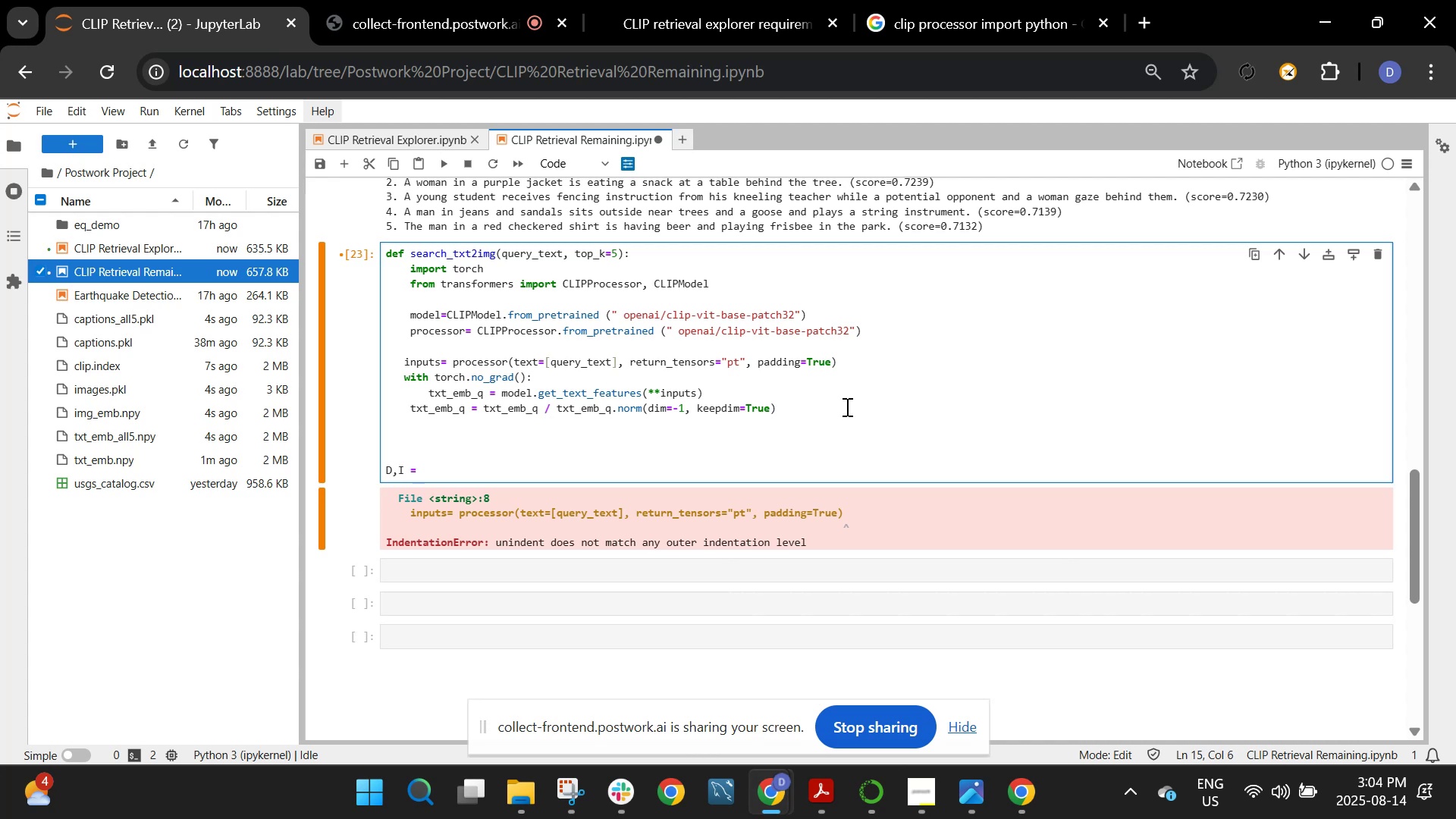 
key(Space)
 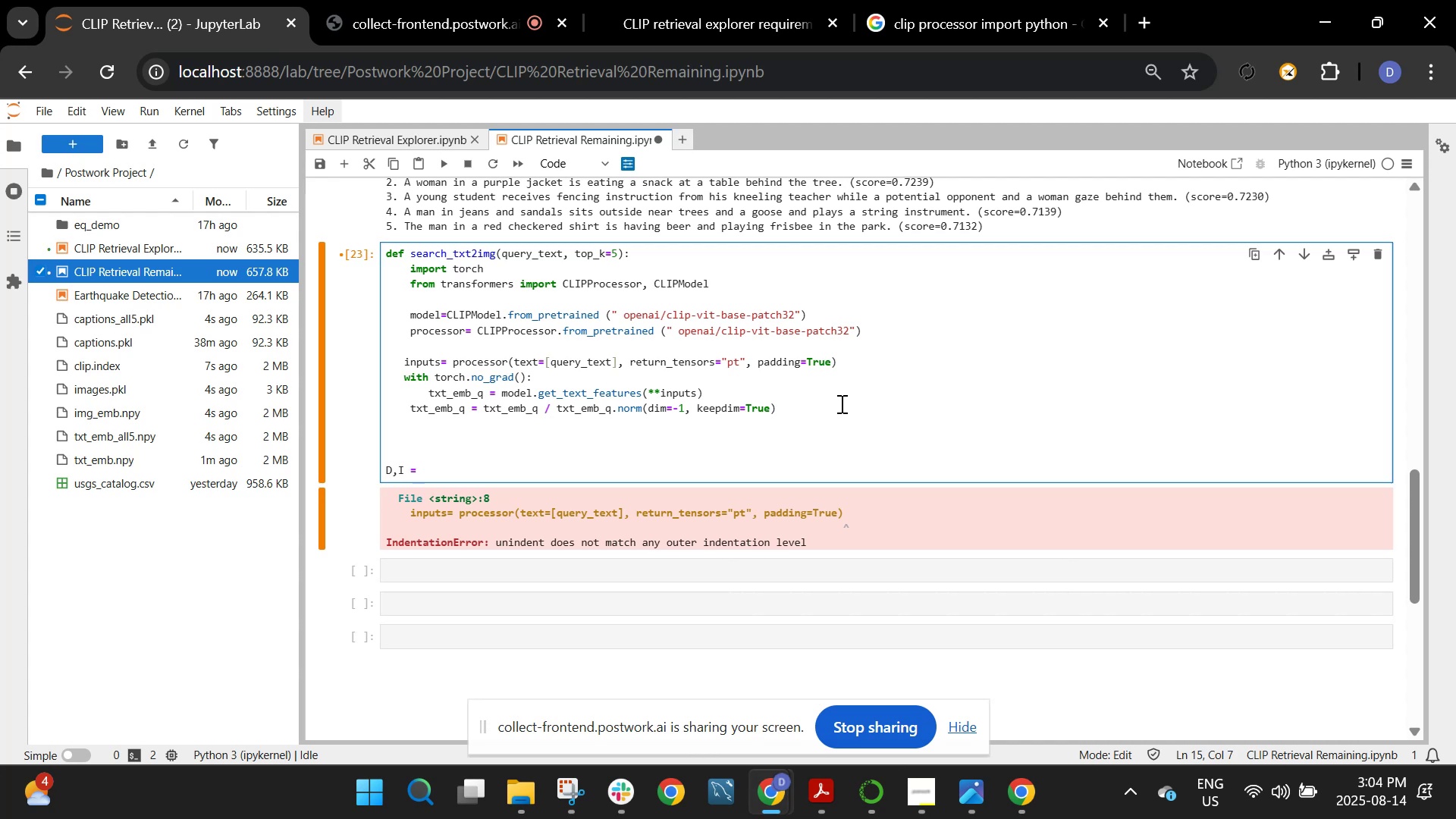 
wait(5.81)
 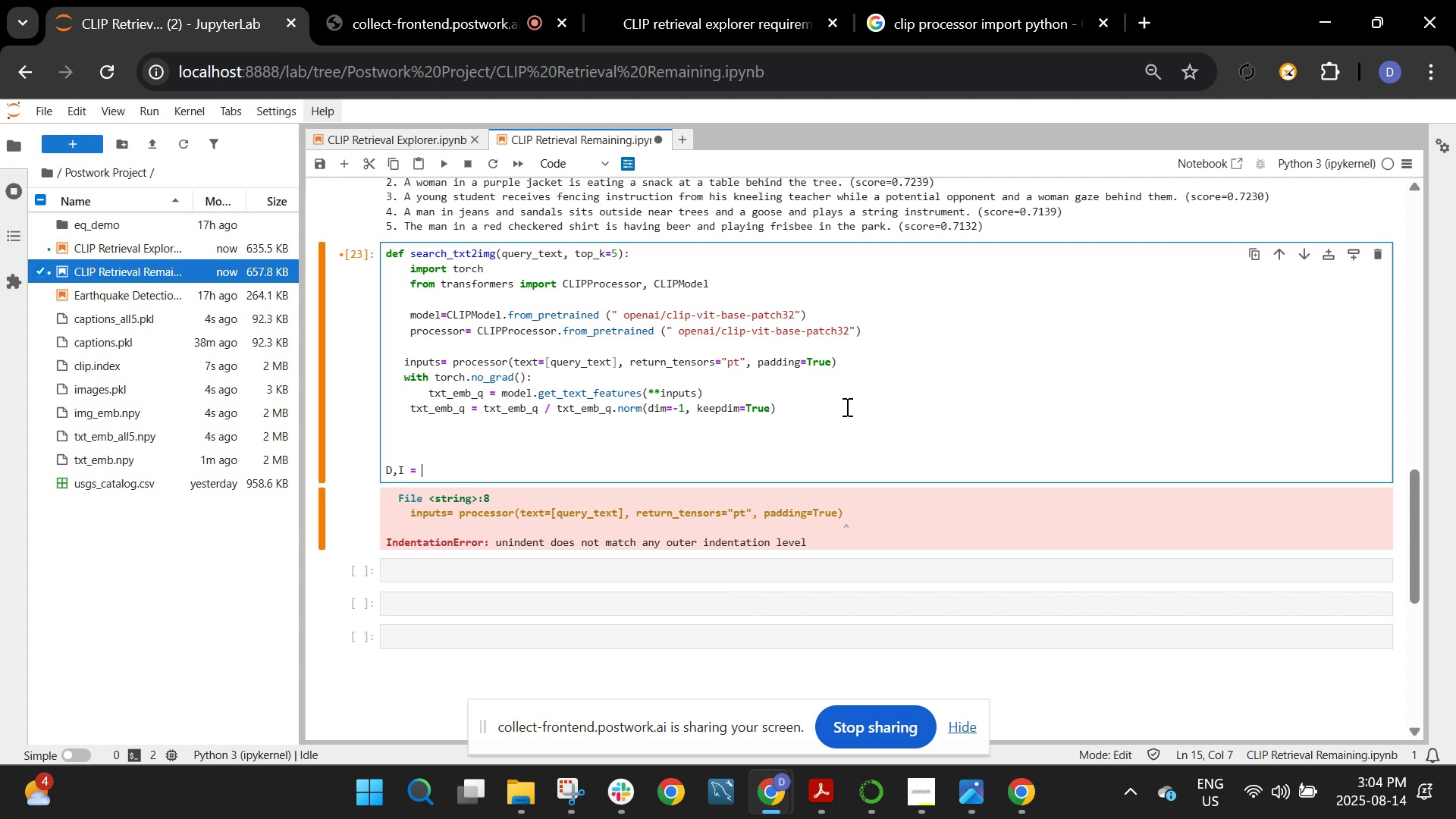 
left_click([387, 469])
 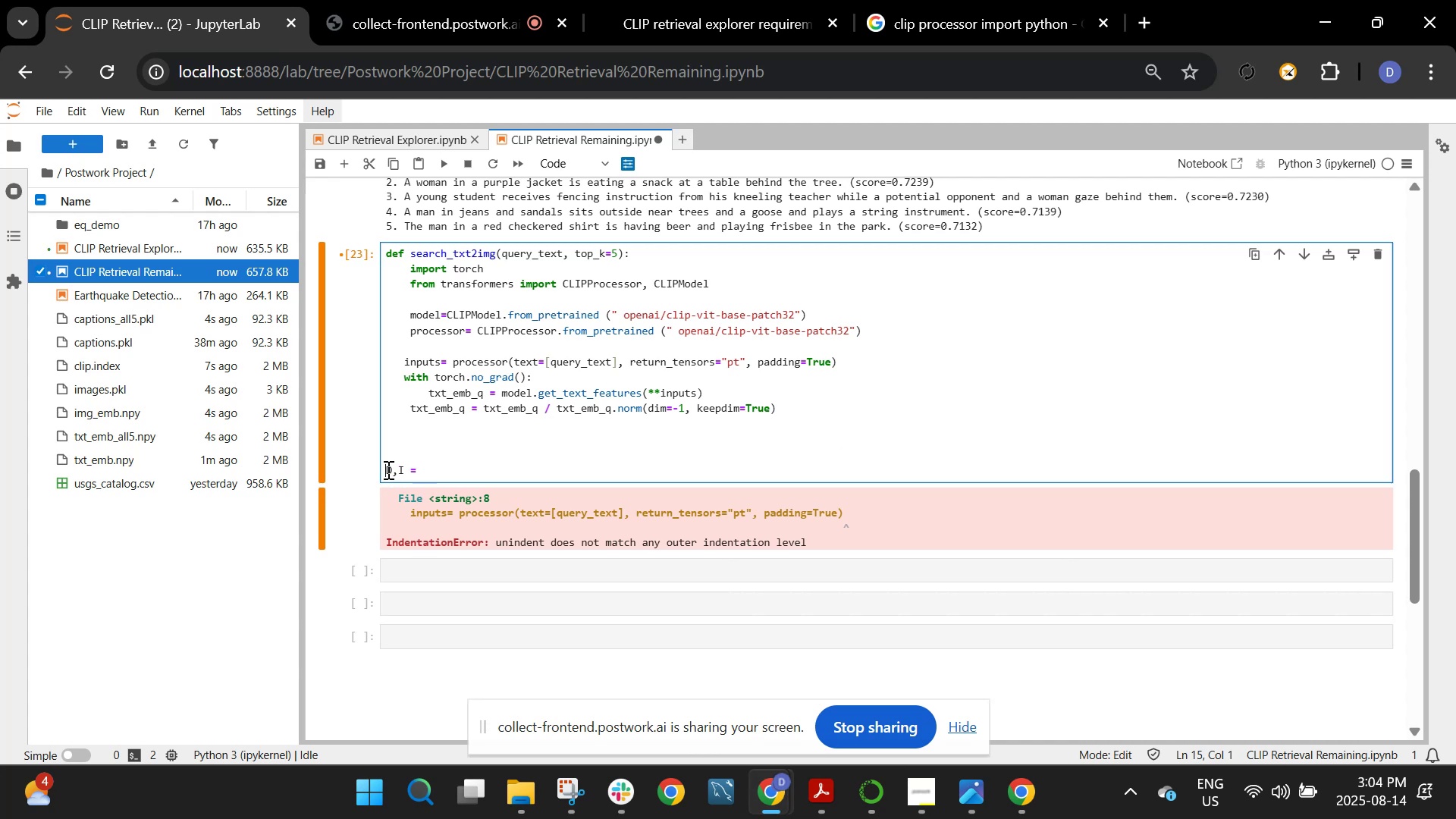 
key(Tab)
 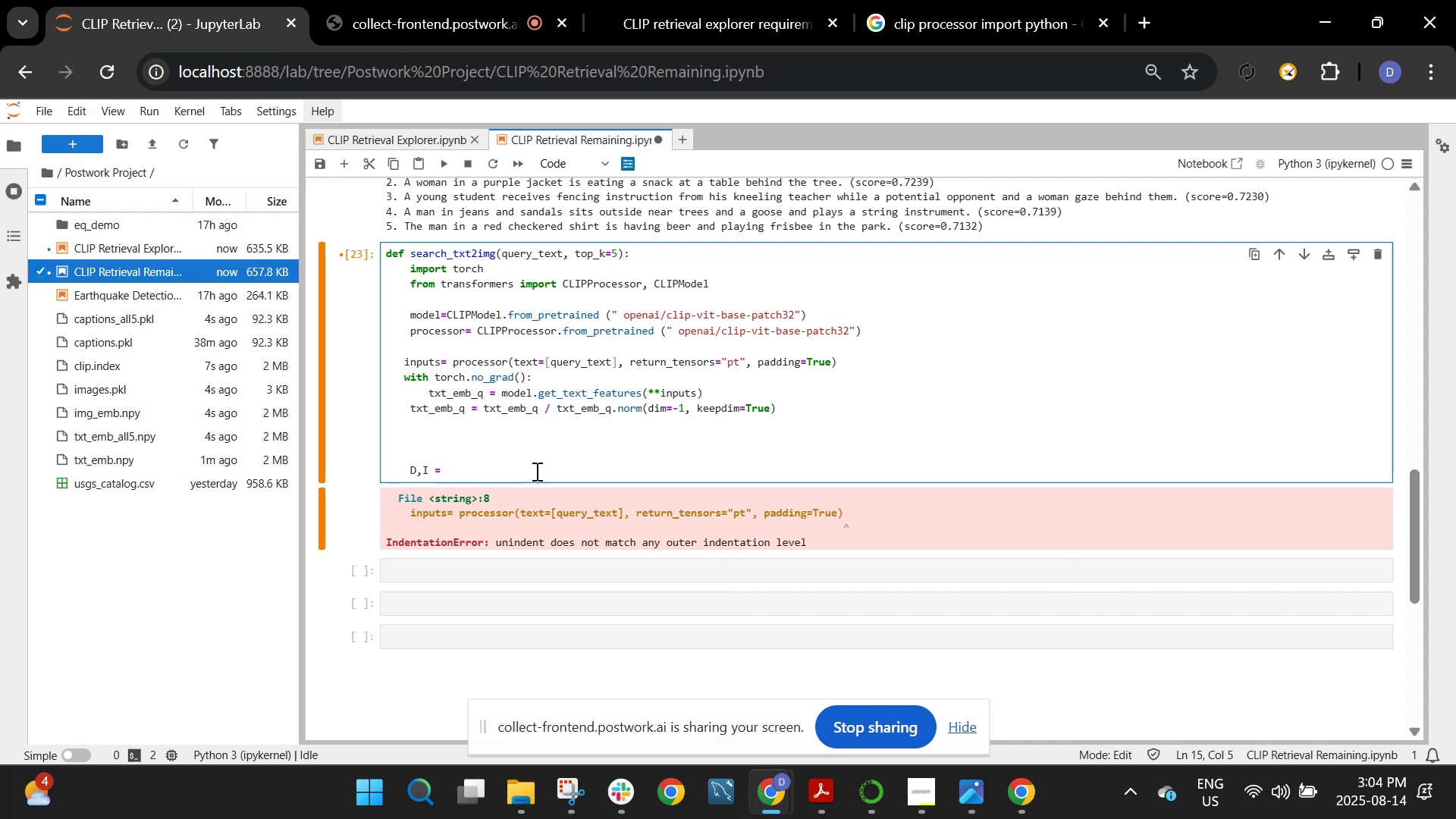 
left_click([513, 468])
 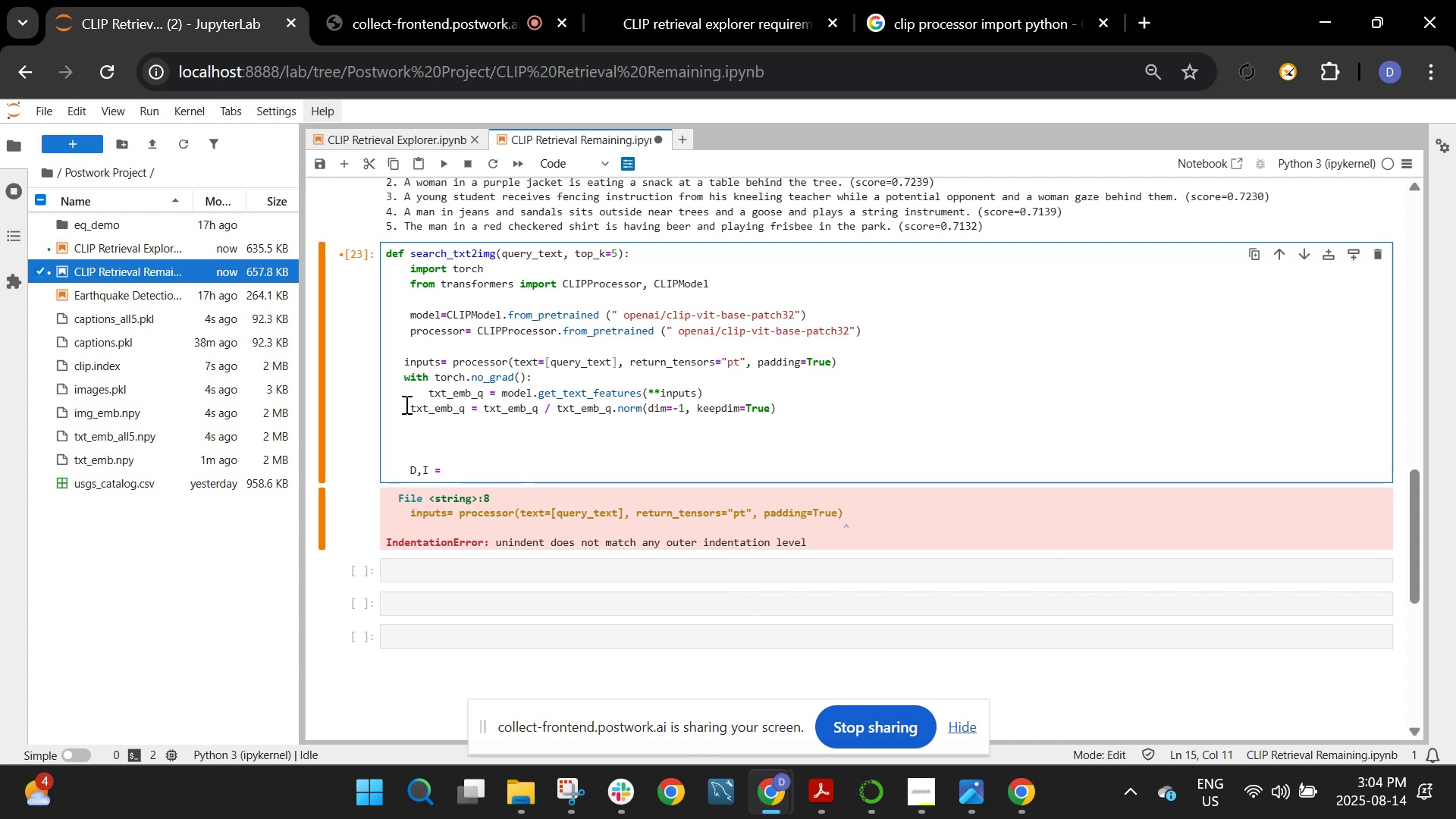 
wait(5.92)
 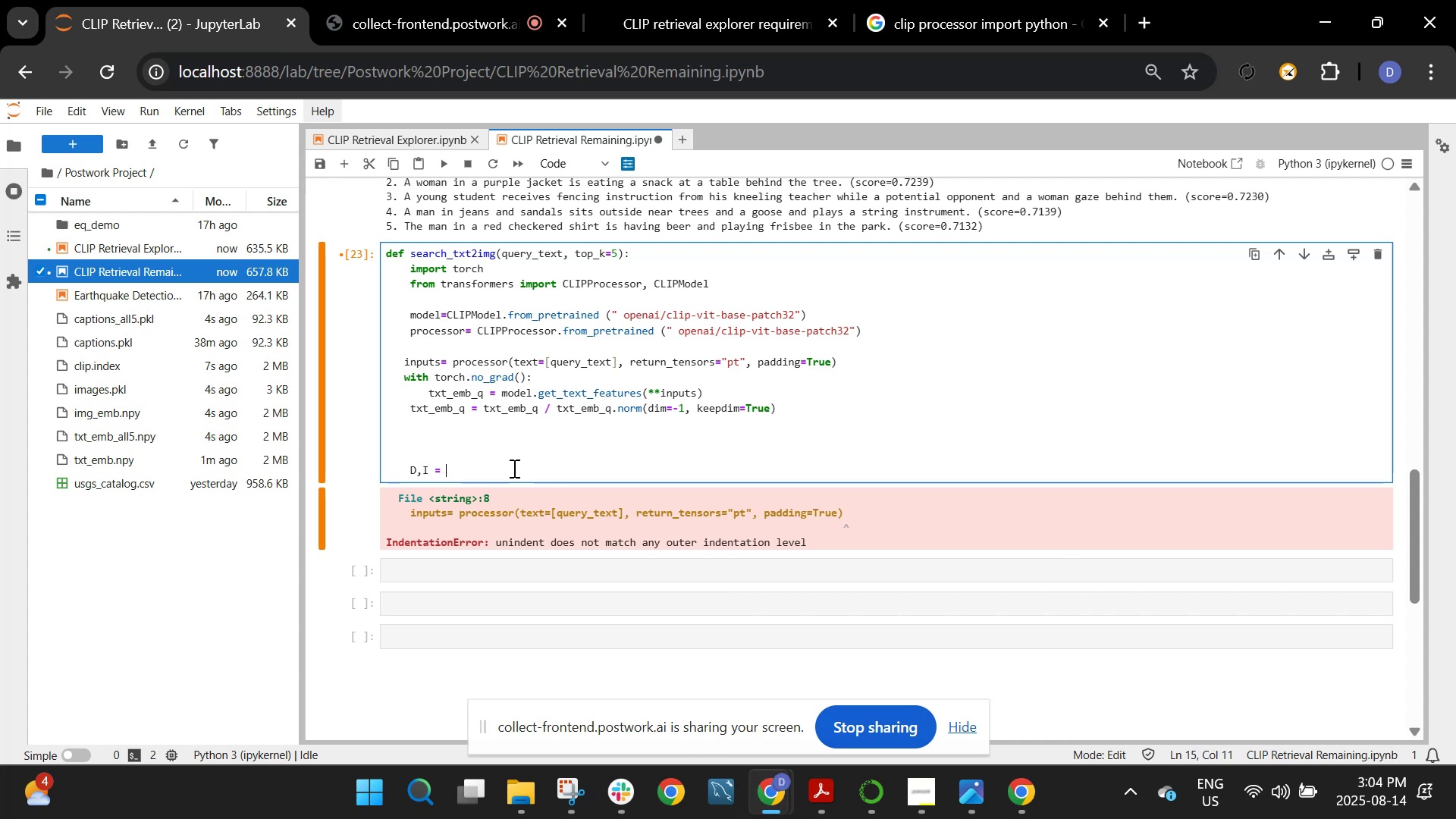 
left_click([410, 406])
 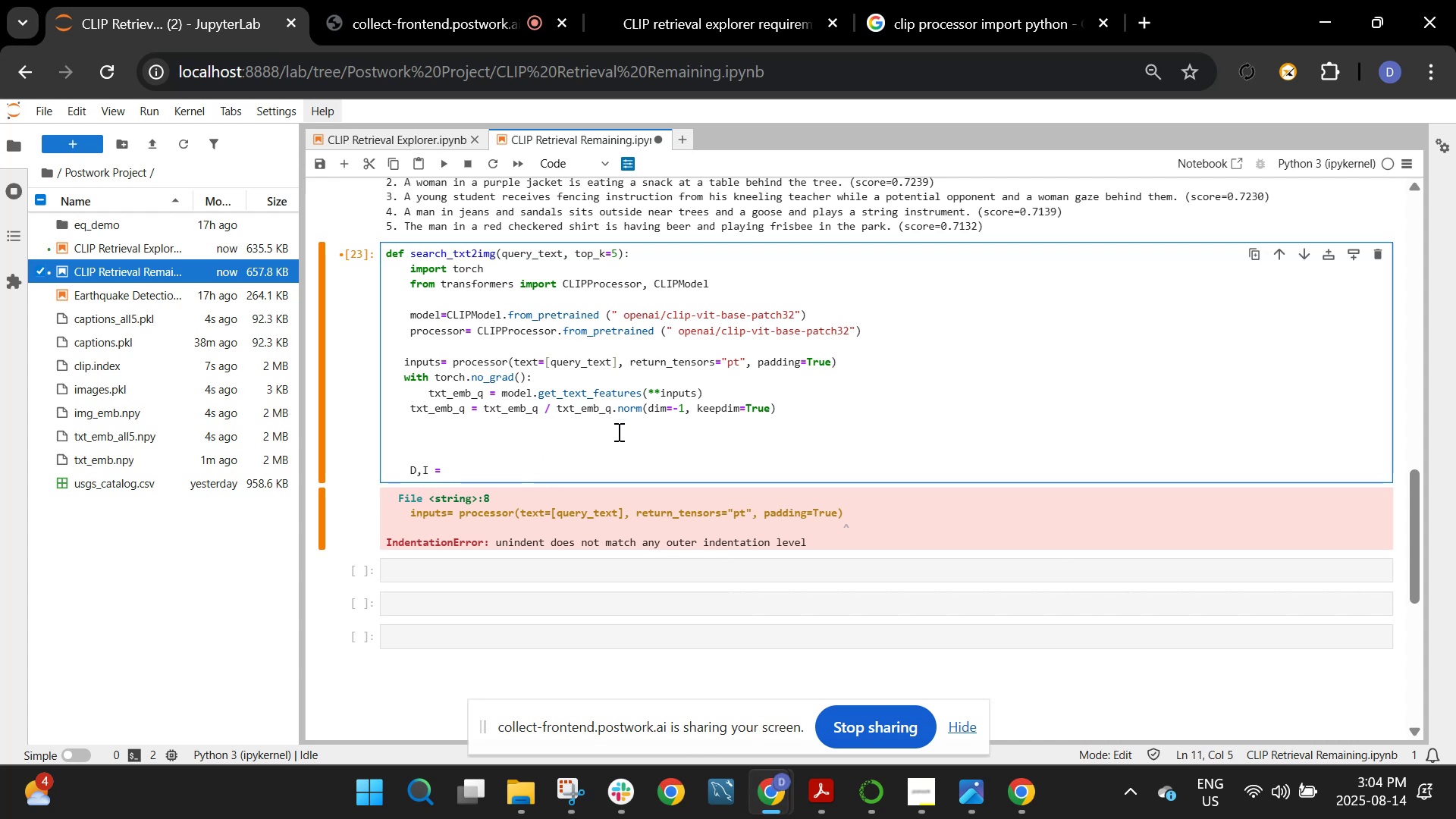 
key(Backspace)
type(cc)
key(Backspace)
key(Backspace)
type(   )
 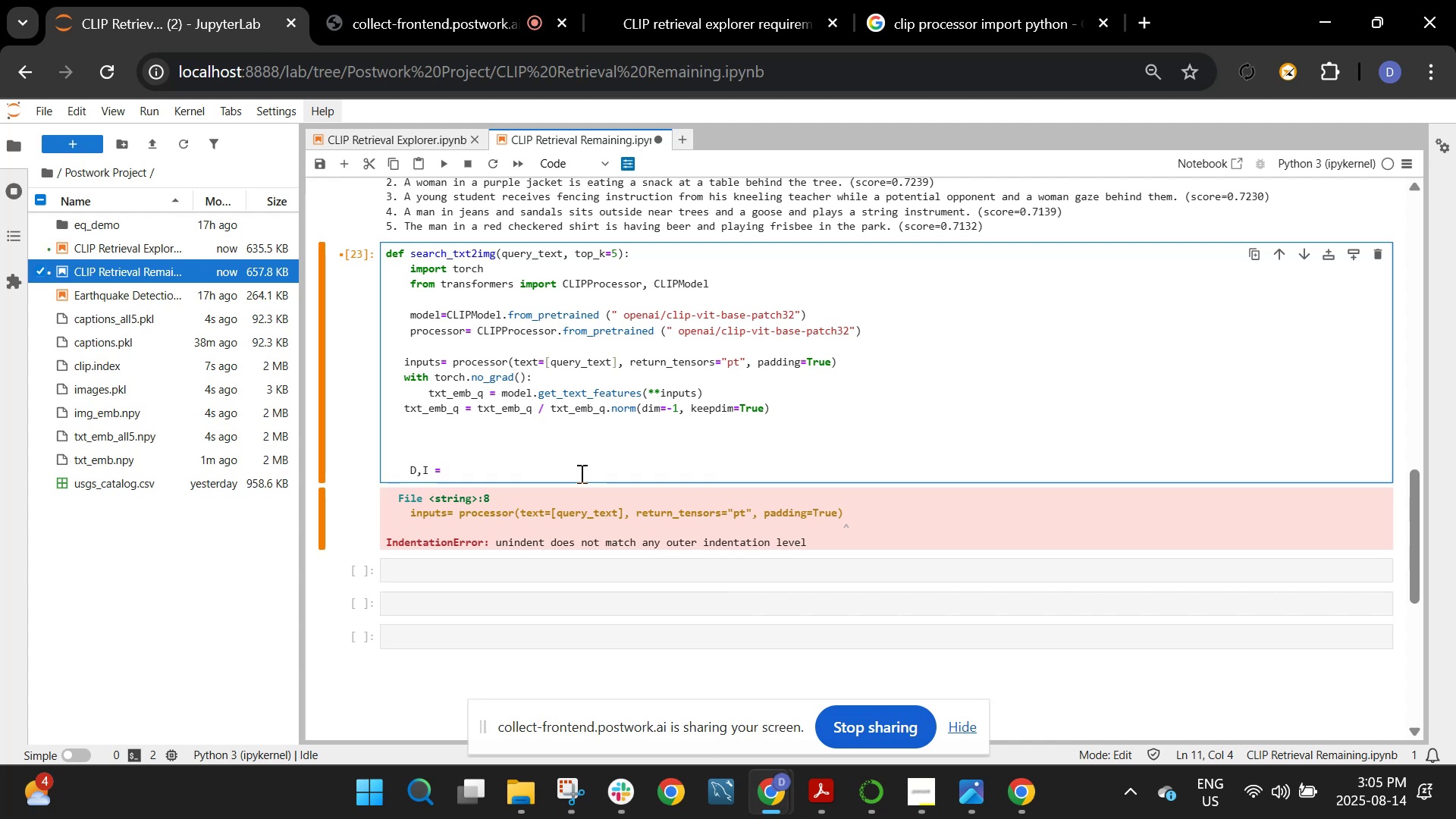 
left_click([568, 472])
 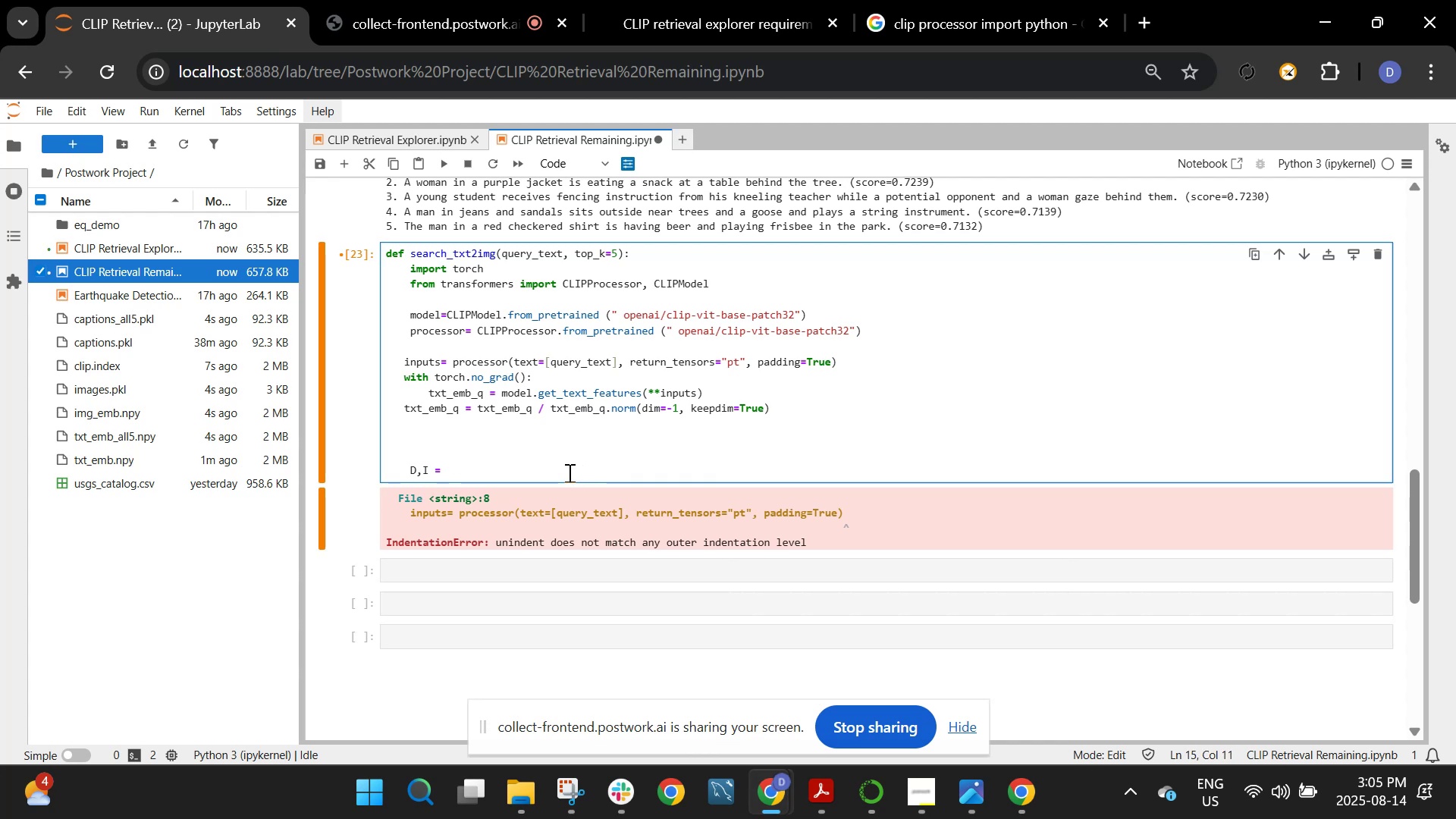 
type(index.search()
 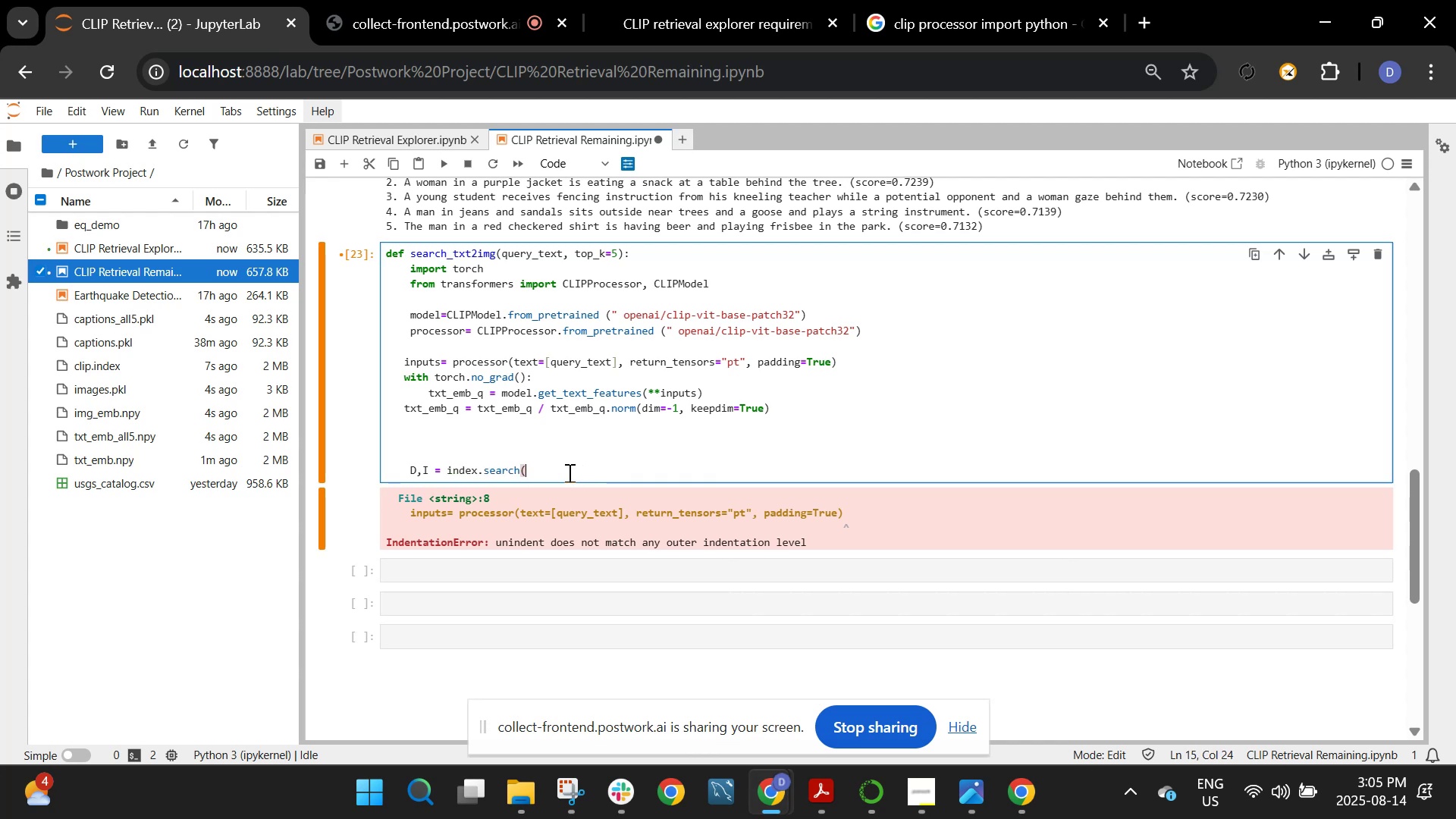 
key(Control+ControlLeft)
 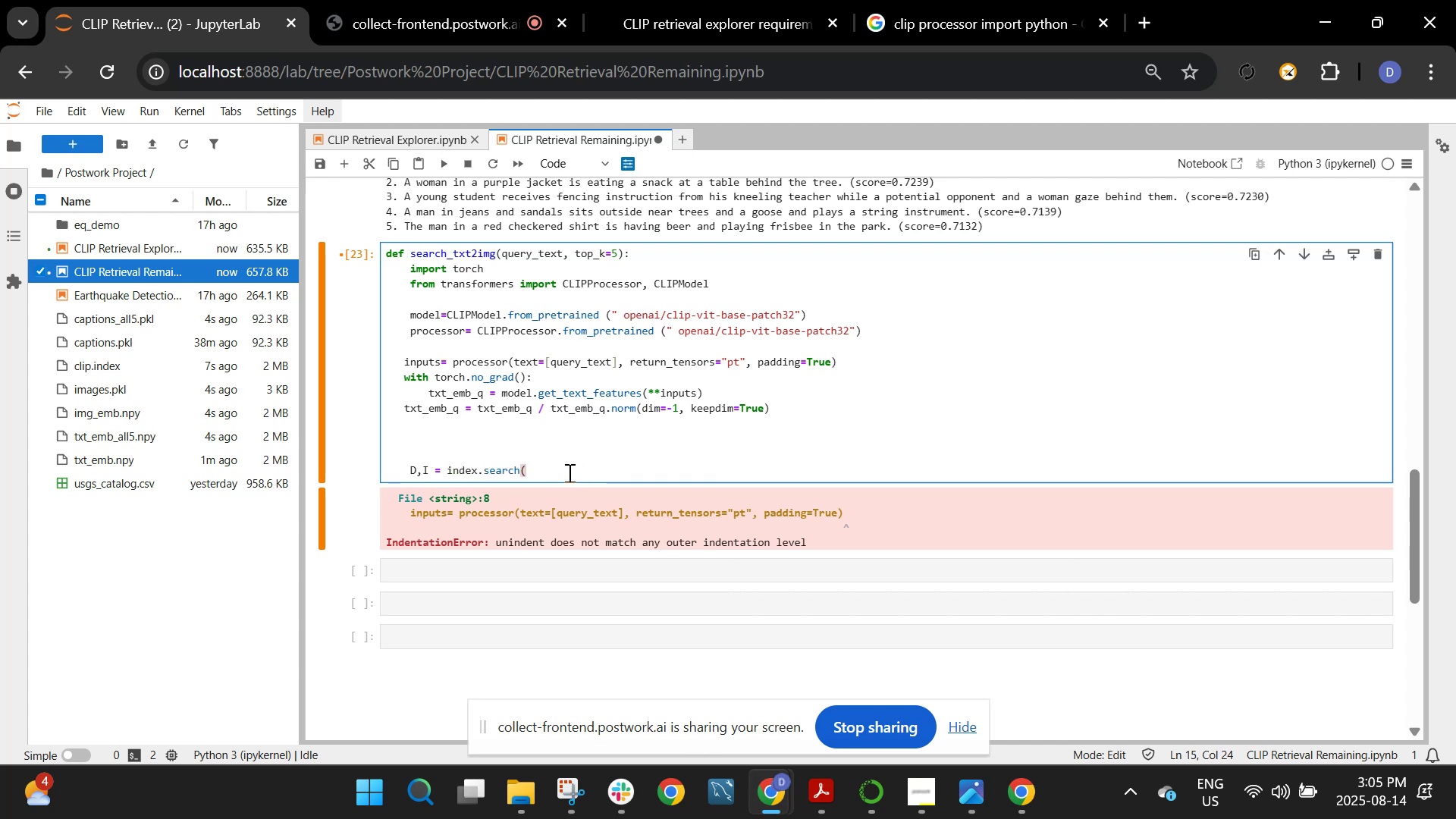 
key(Control+V)
 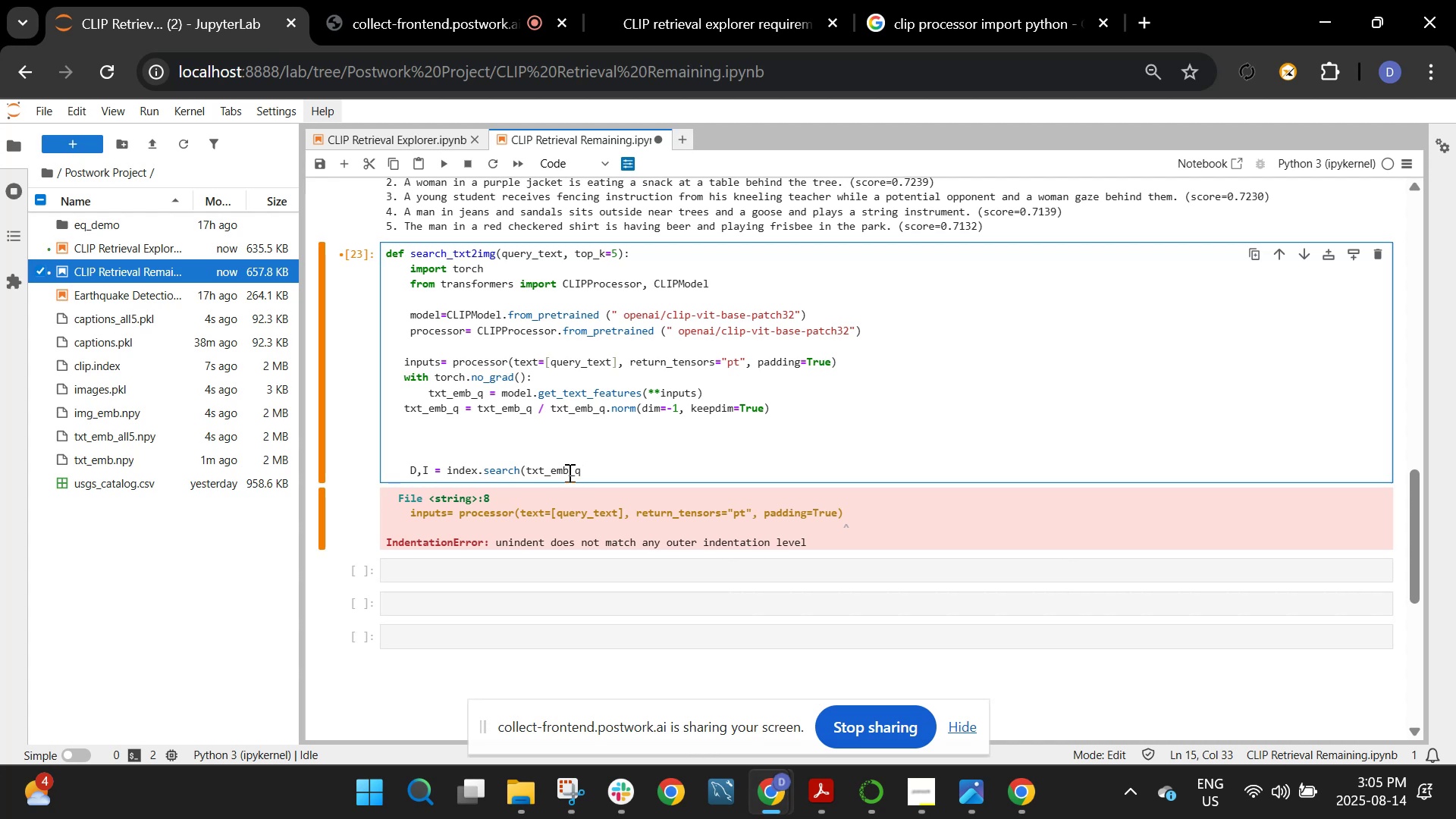 
type(.cpu().numpy(), top_)
key(Backspace)
type(_K)
key(Backspace)
type(k))
 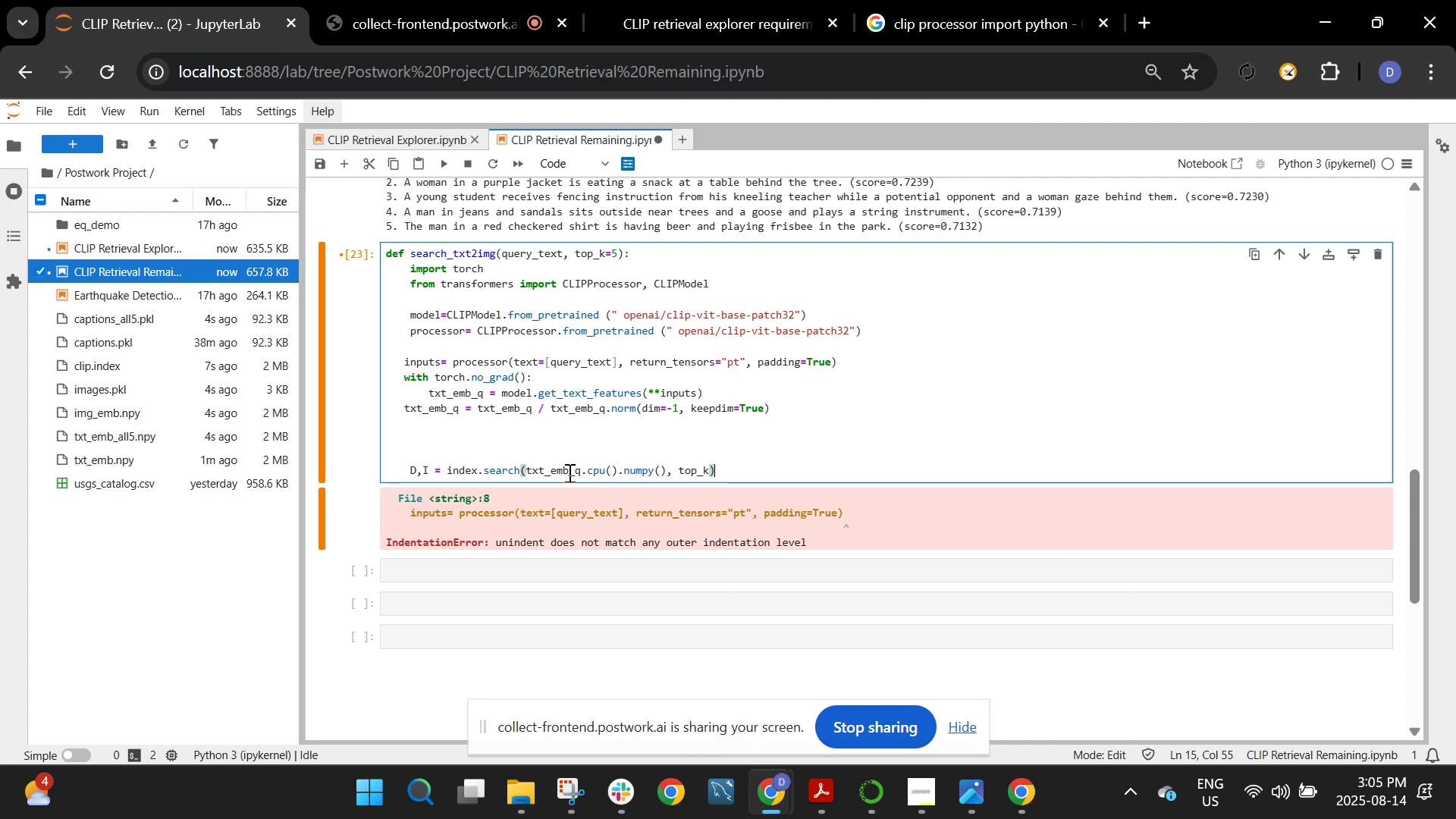 
key(Shift+Enter)
 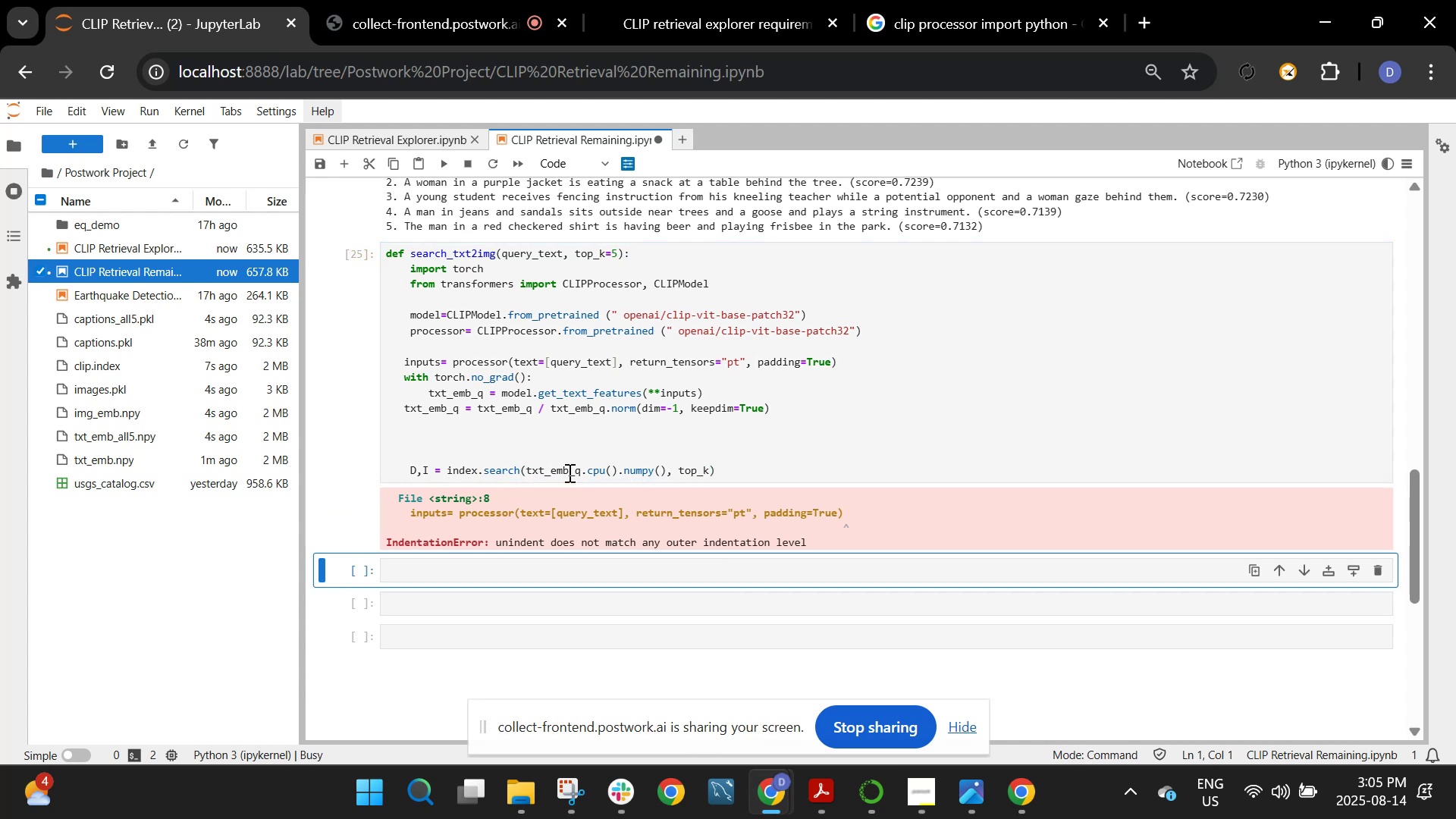 
key(Shift+Enter)
 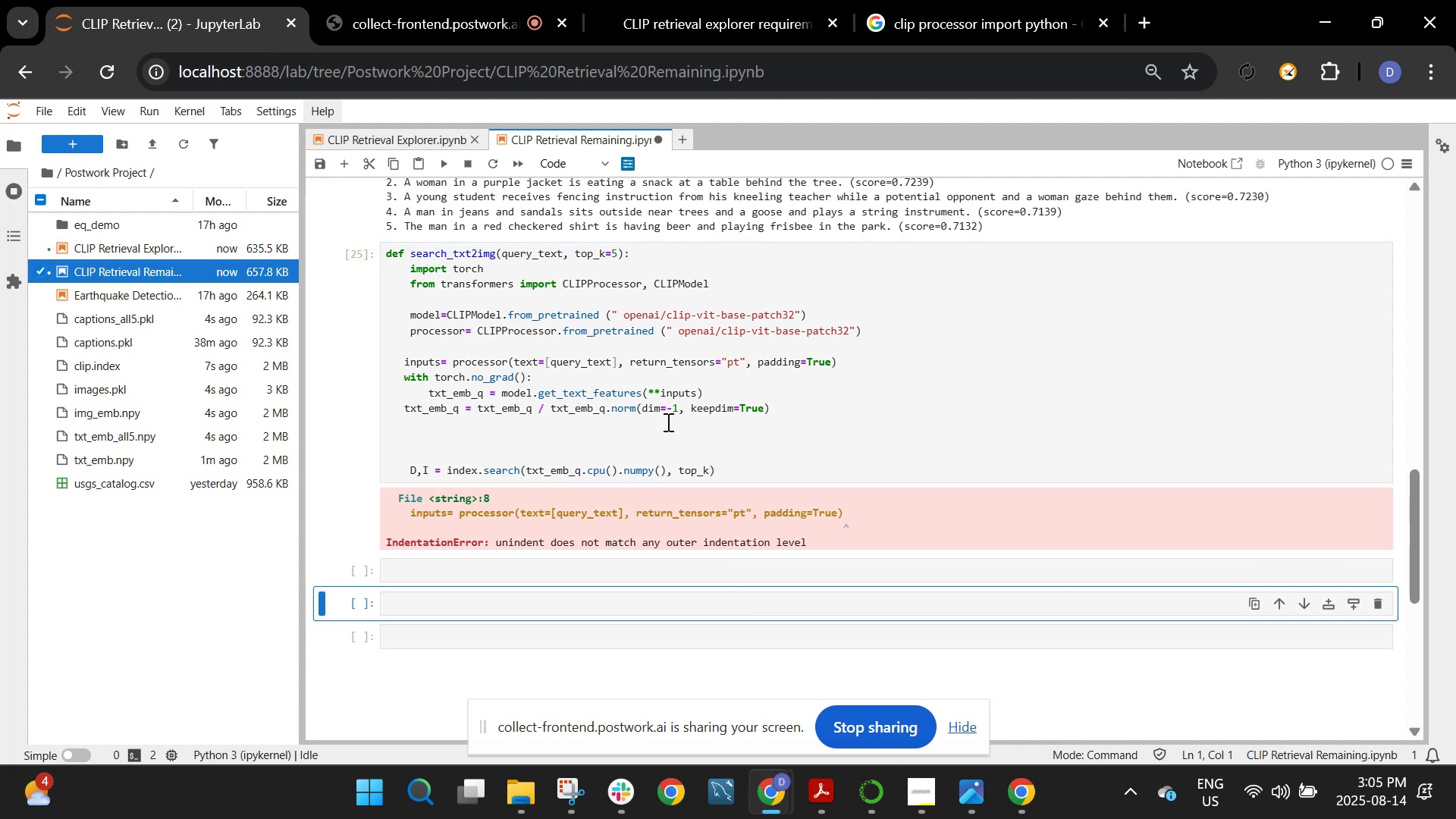 
left_click([856, 426])
 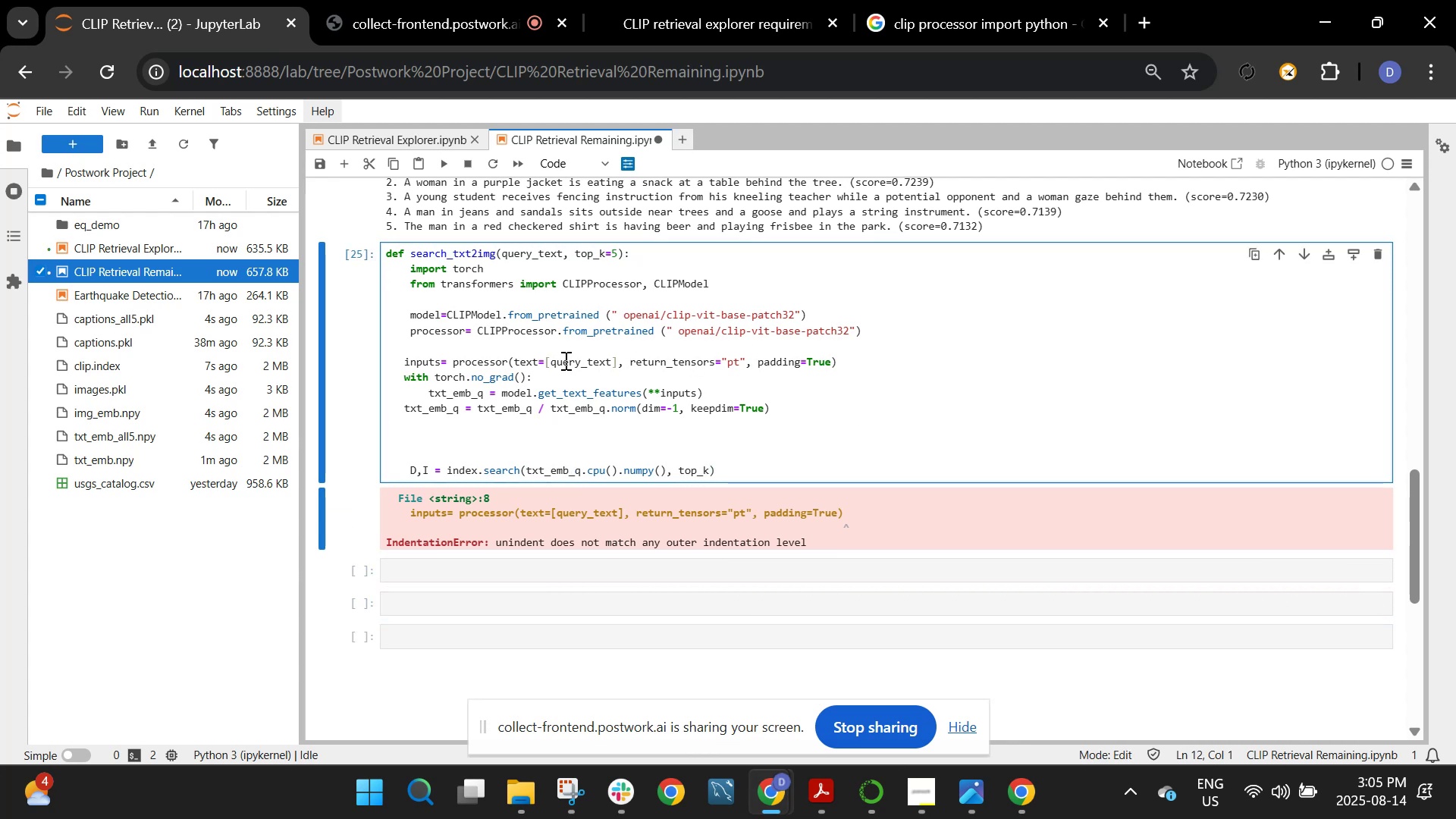 
left_click([403, 363])
 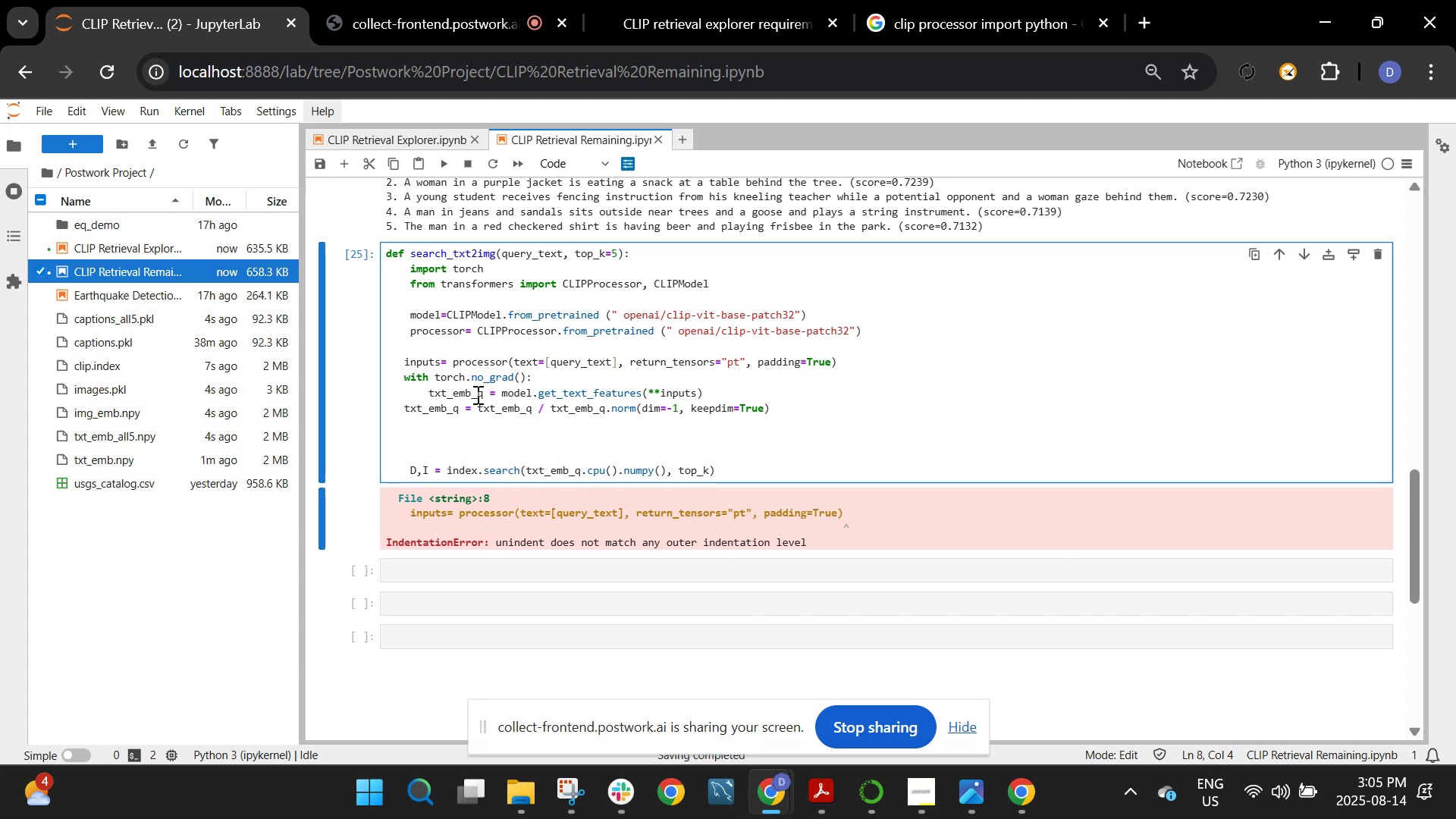 
key(Space)
 